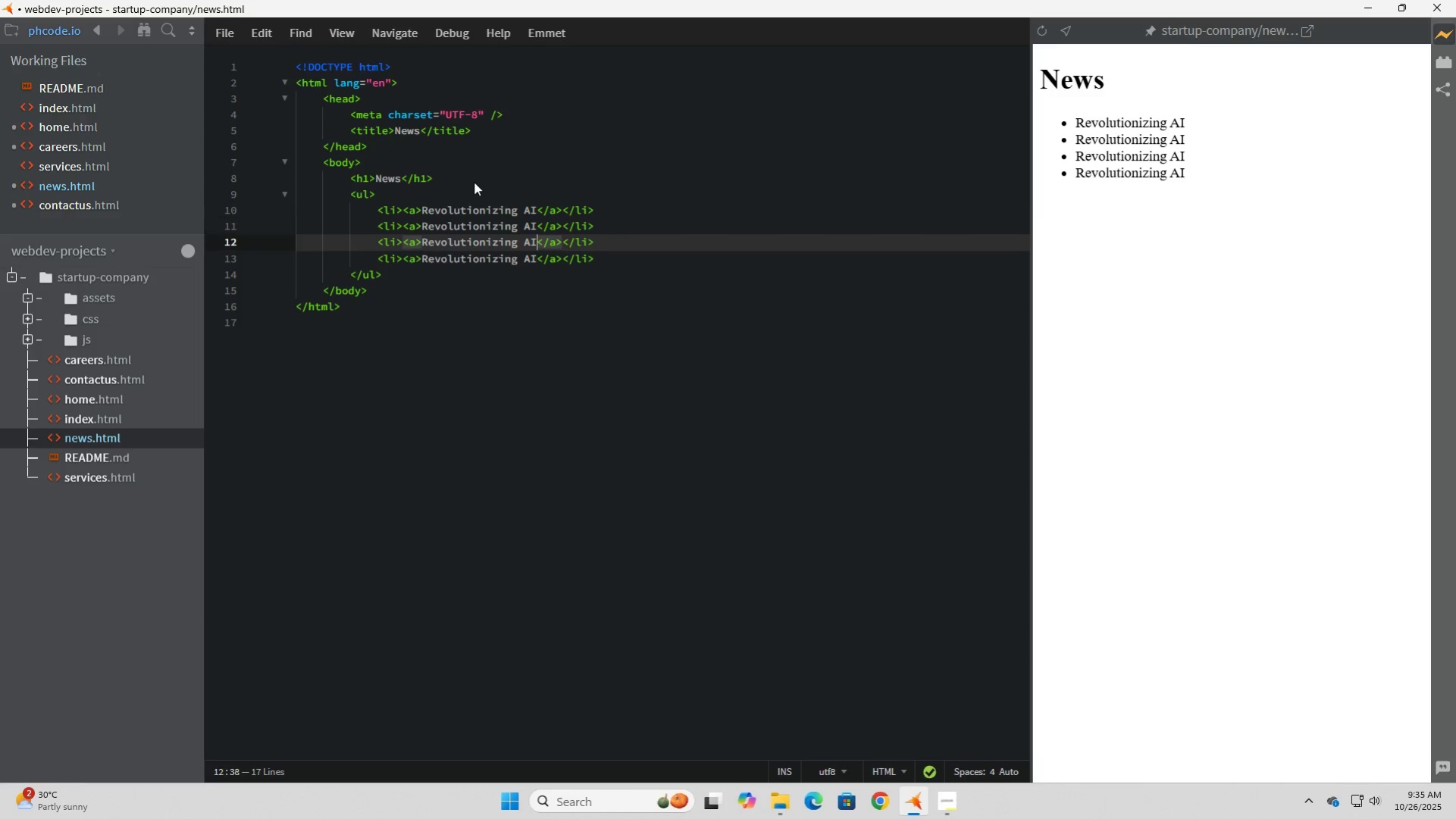 
key(ArrowDown)
 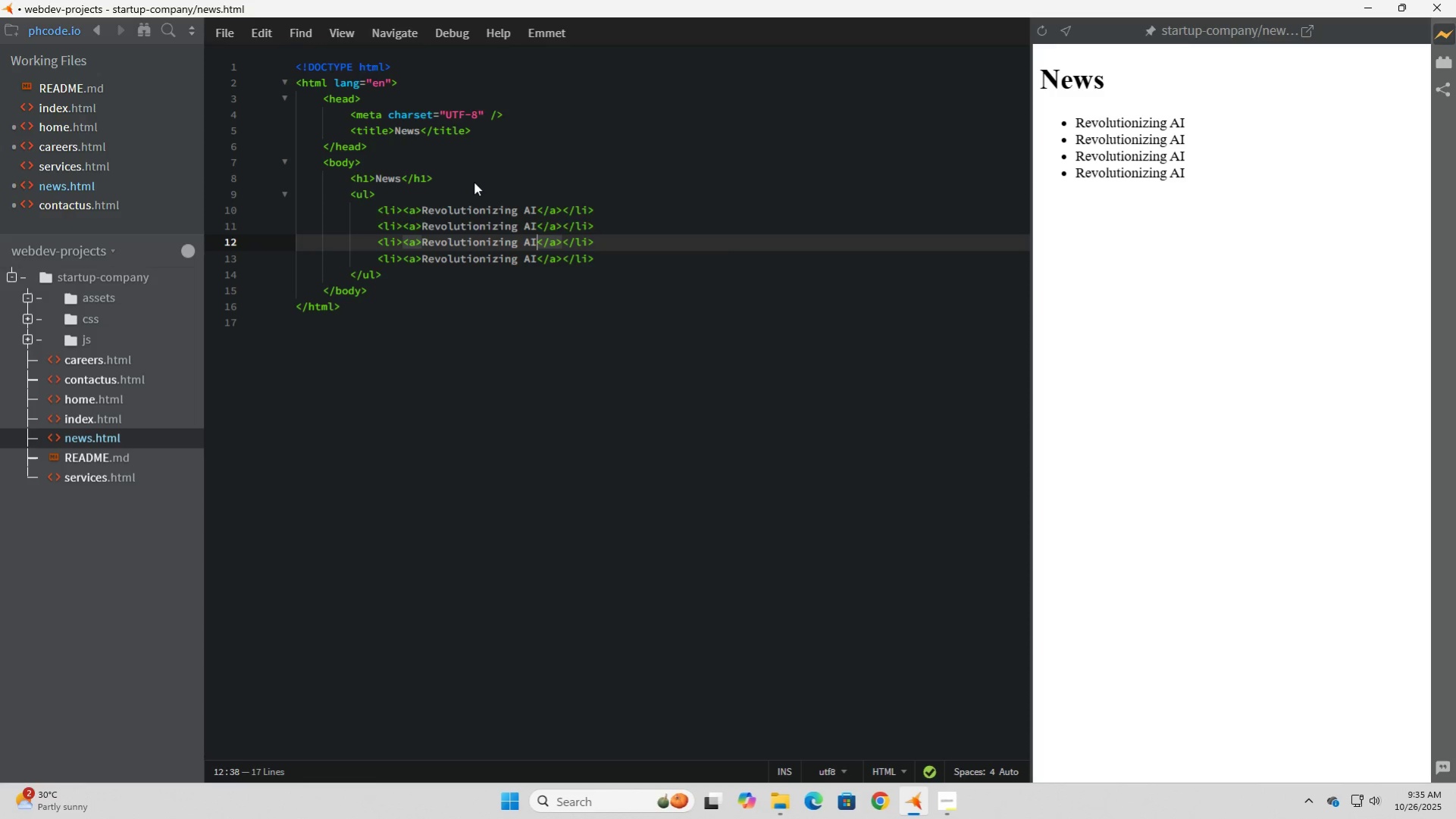 
key(ArrowUp)
 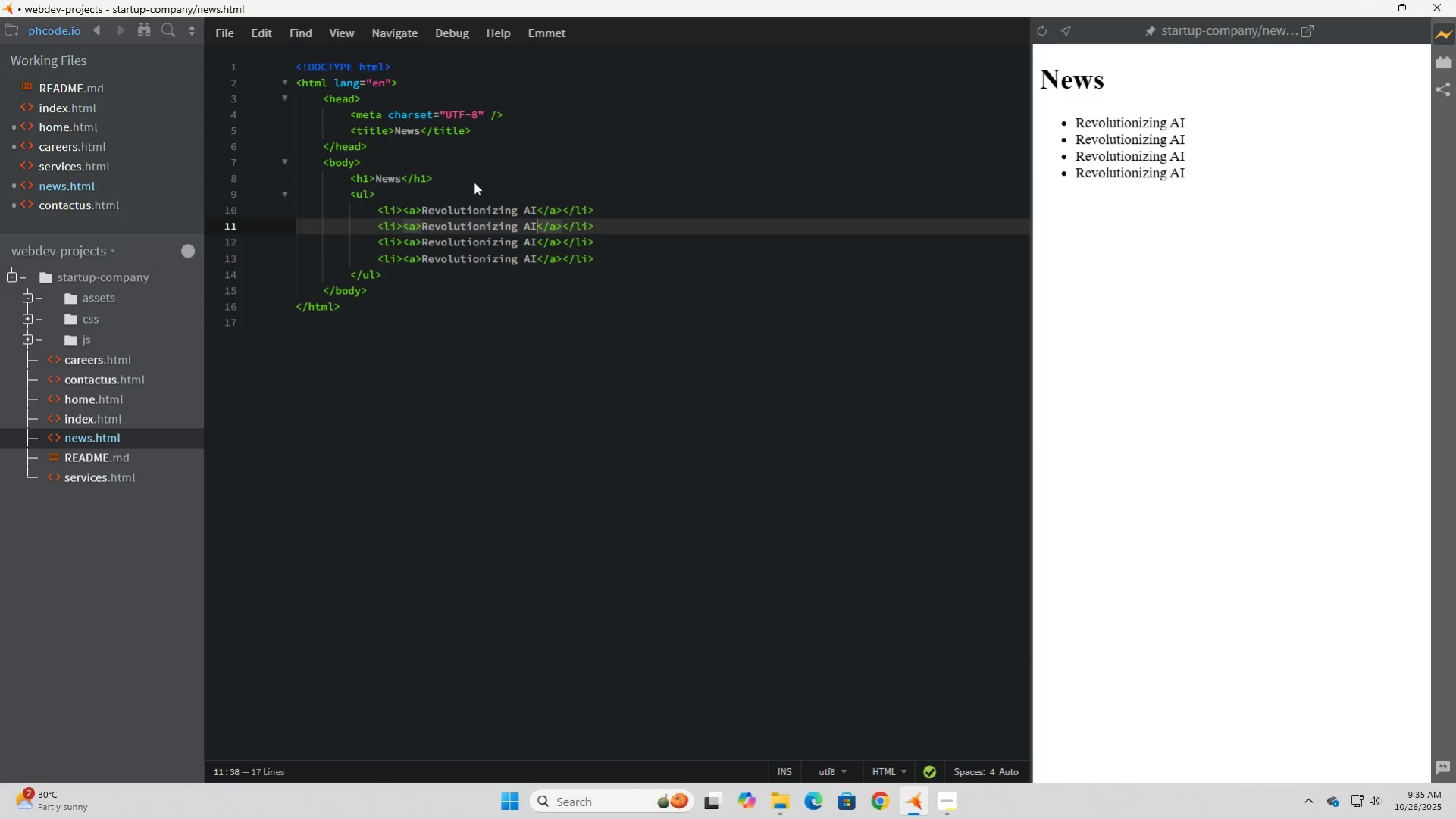 
wait(10.37)
 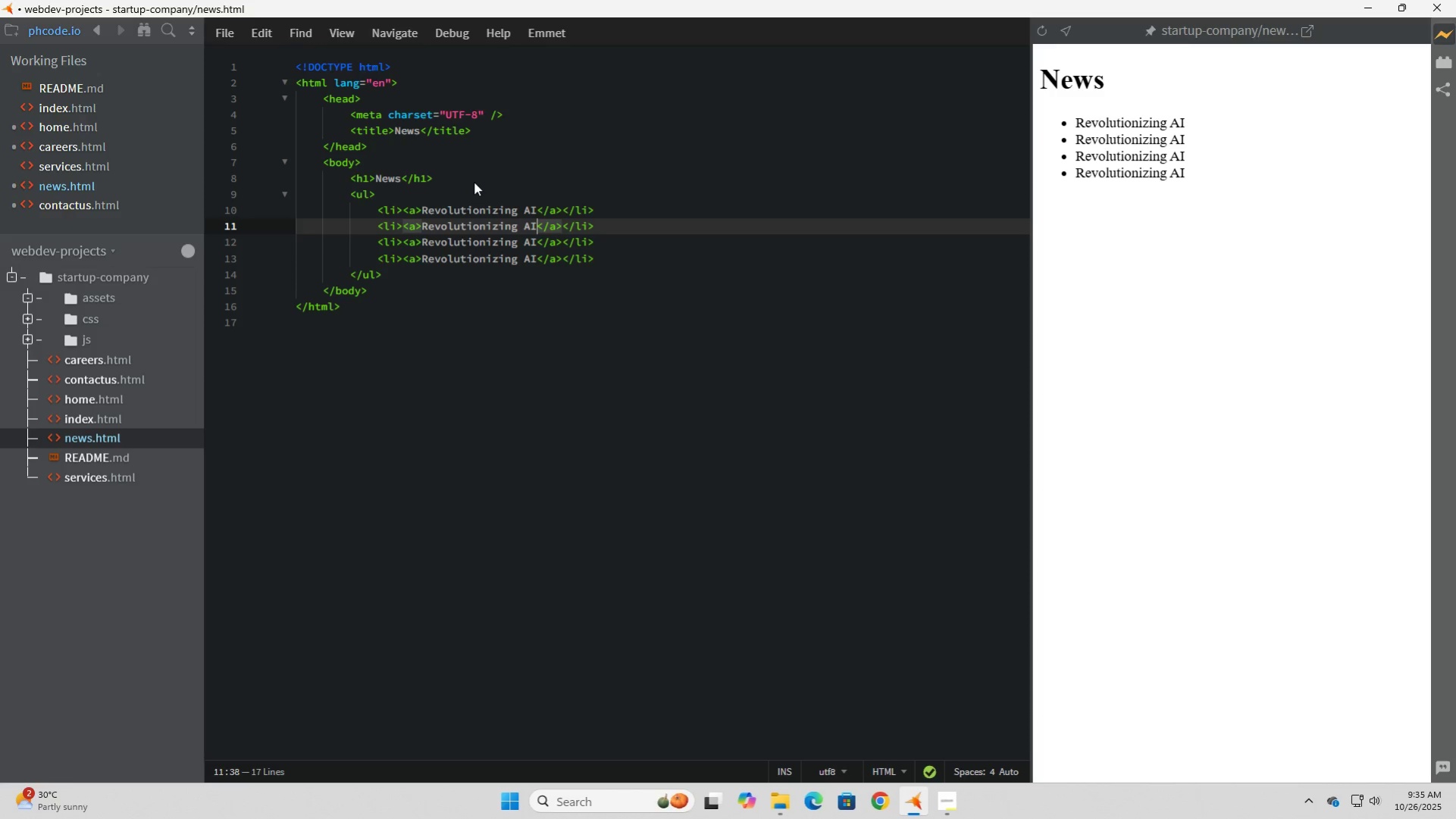 
hold_key(key=Backspace, duration=0.66)
 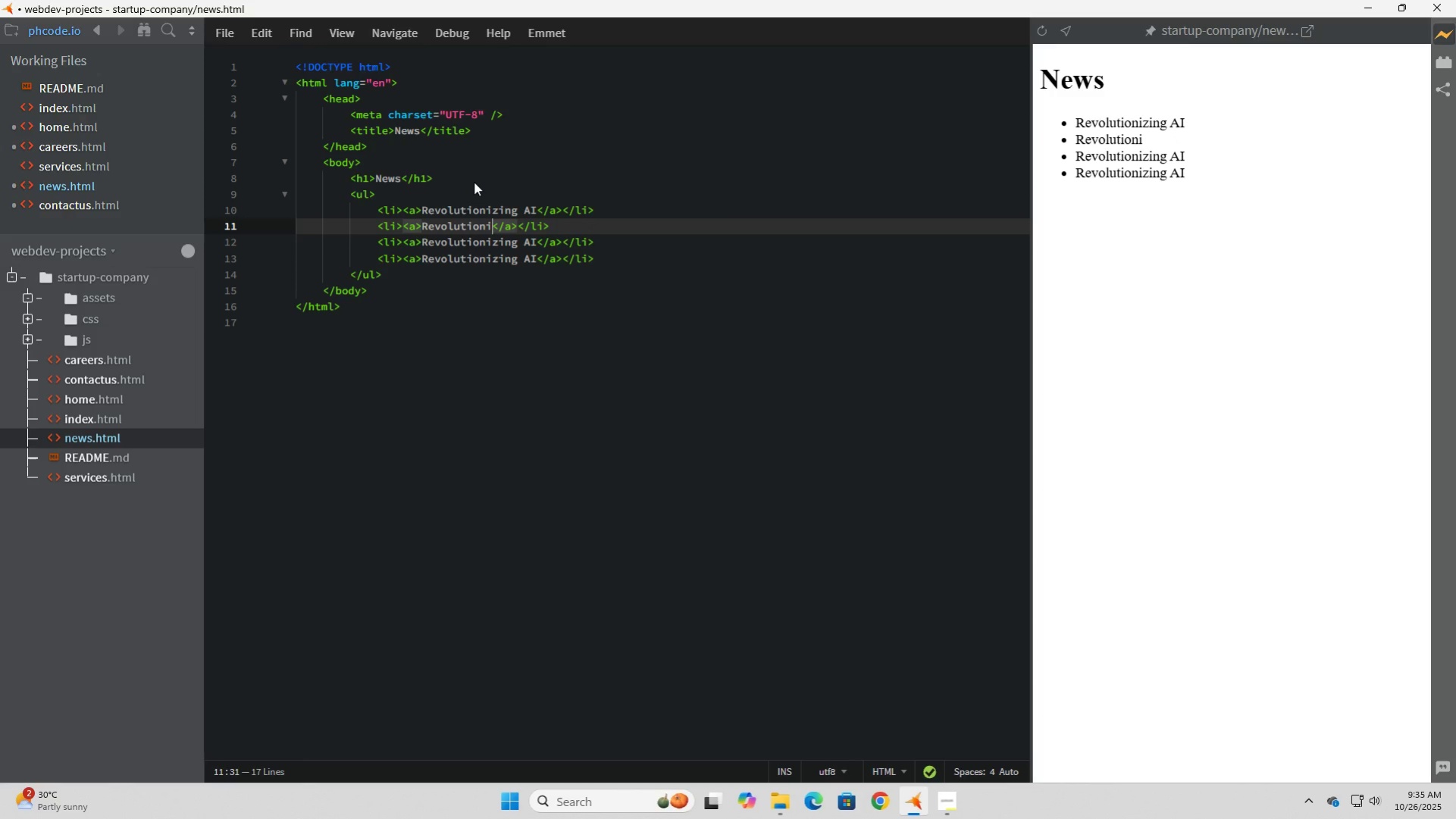 
key(Backspace)
 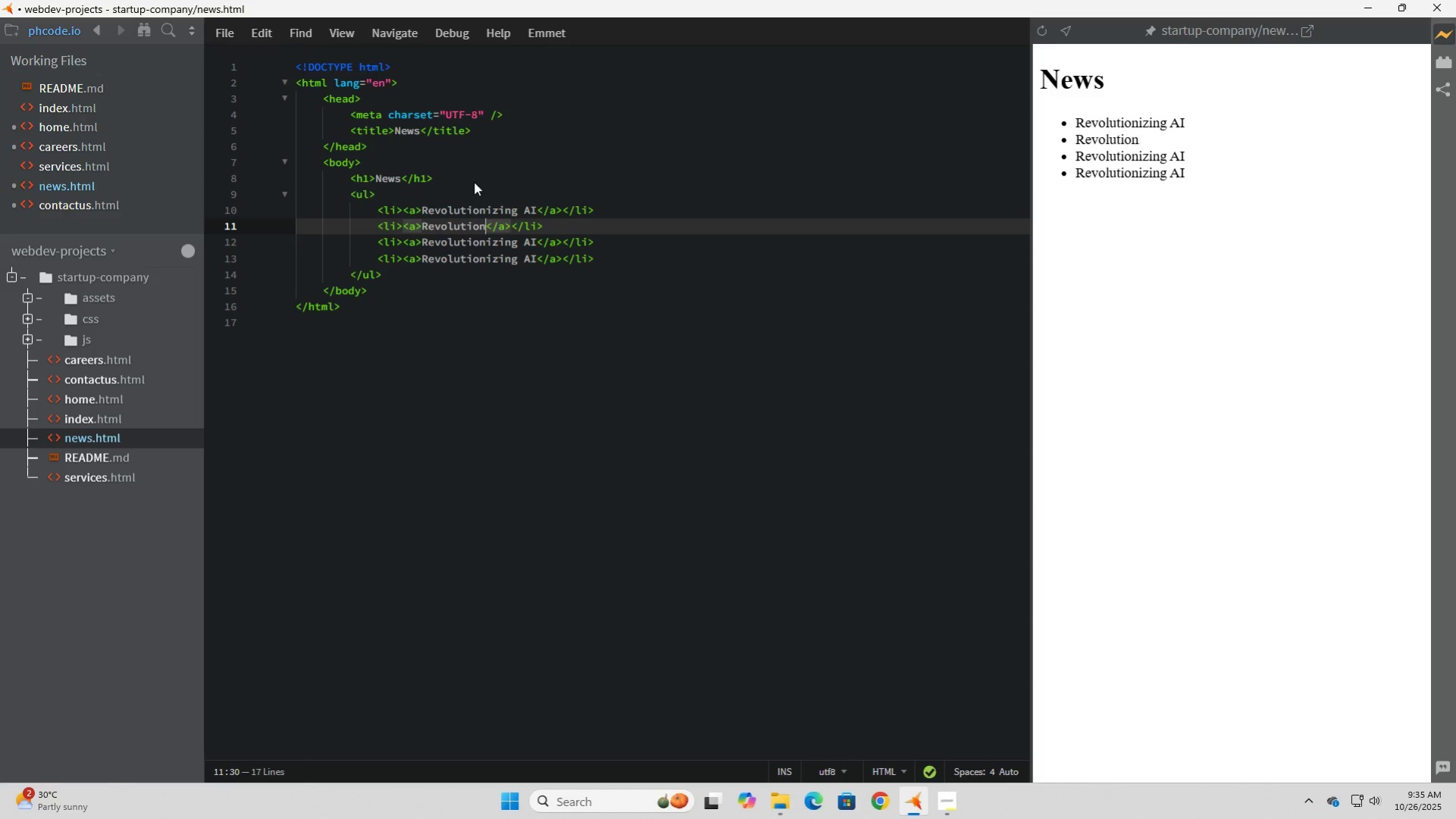 
key(Backspace)
 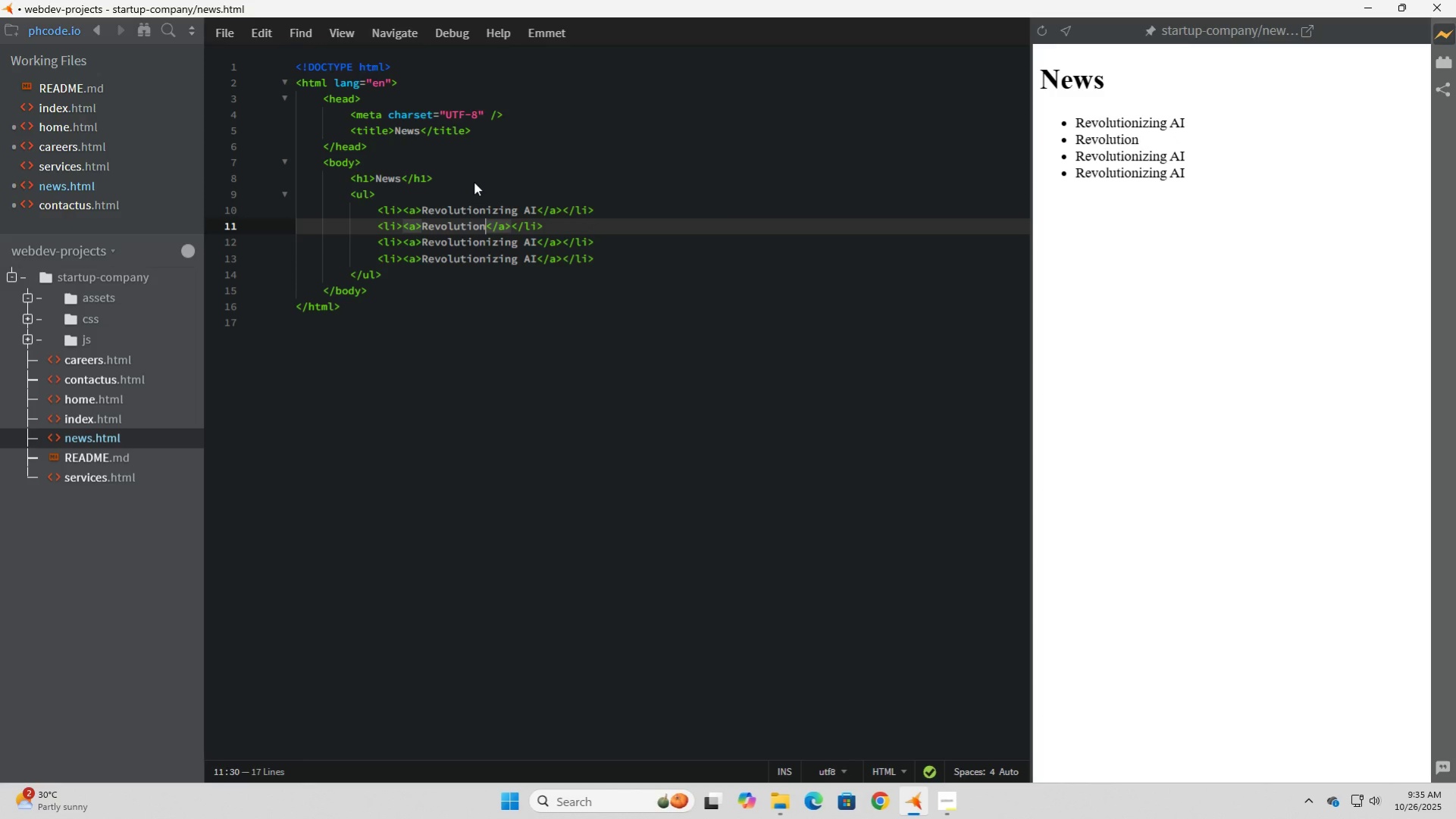 
key(Backspace)
 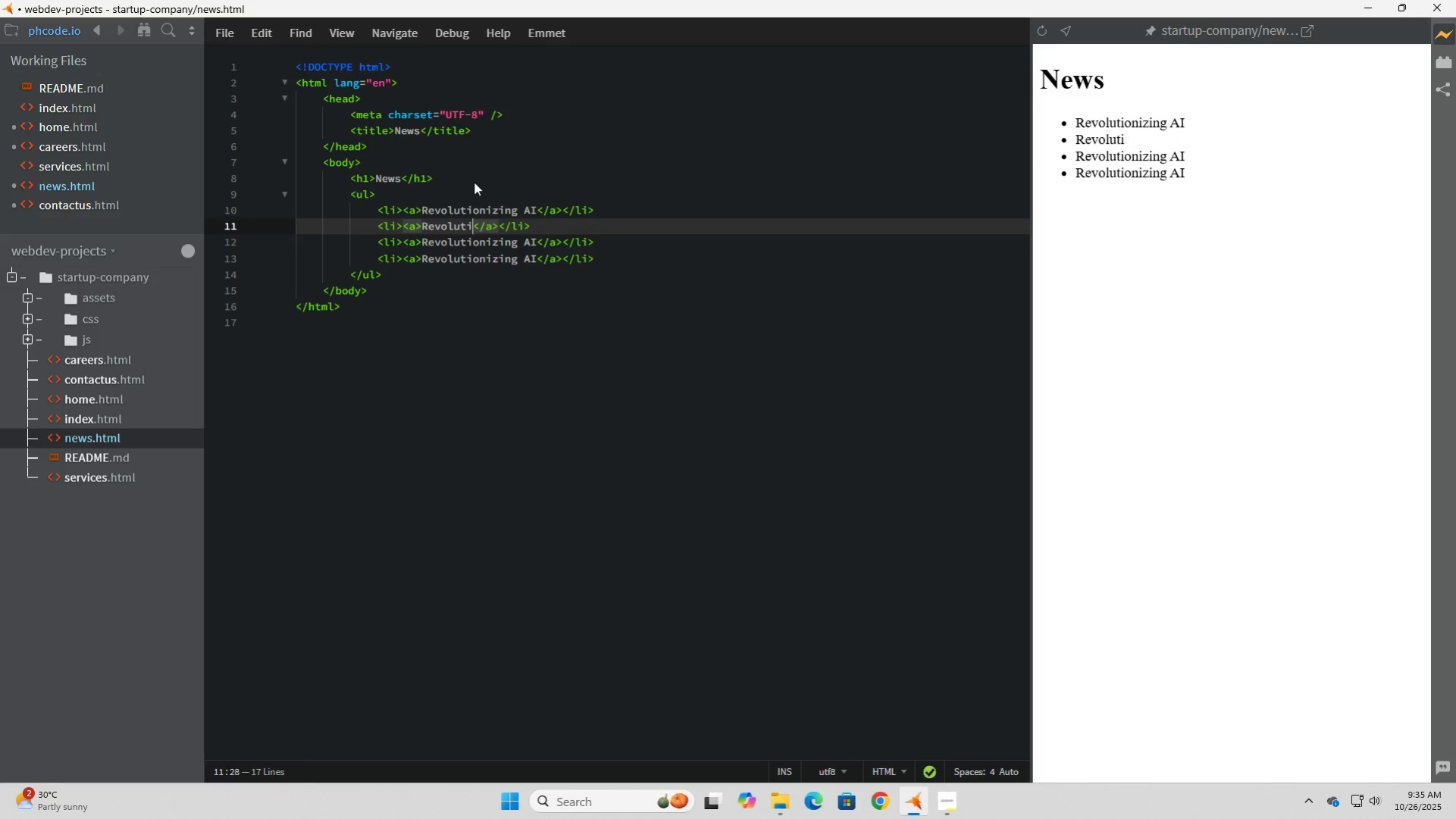 
key(Backspace)
 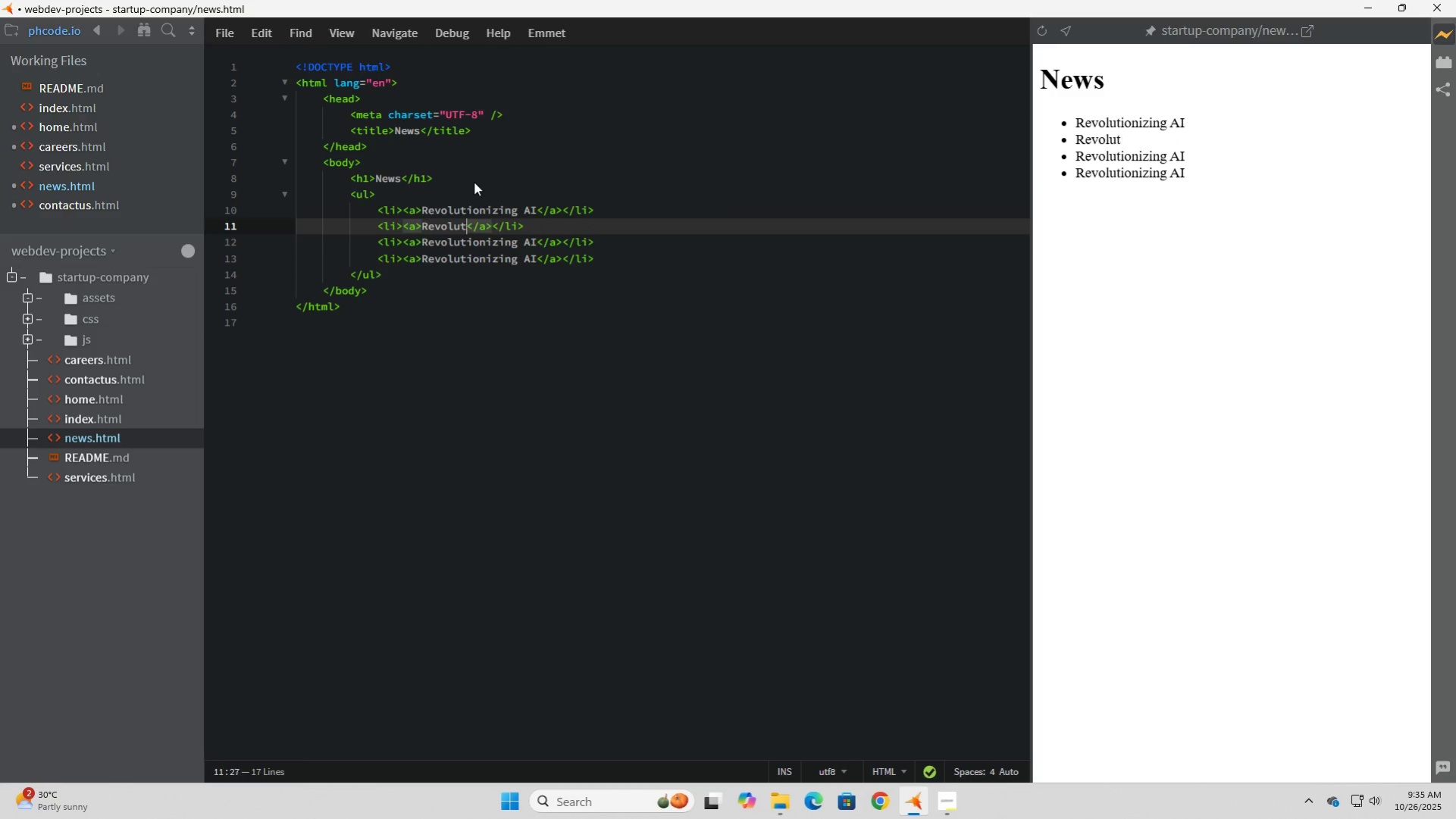 
key(Backspace)
 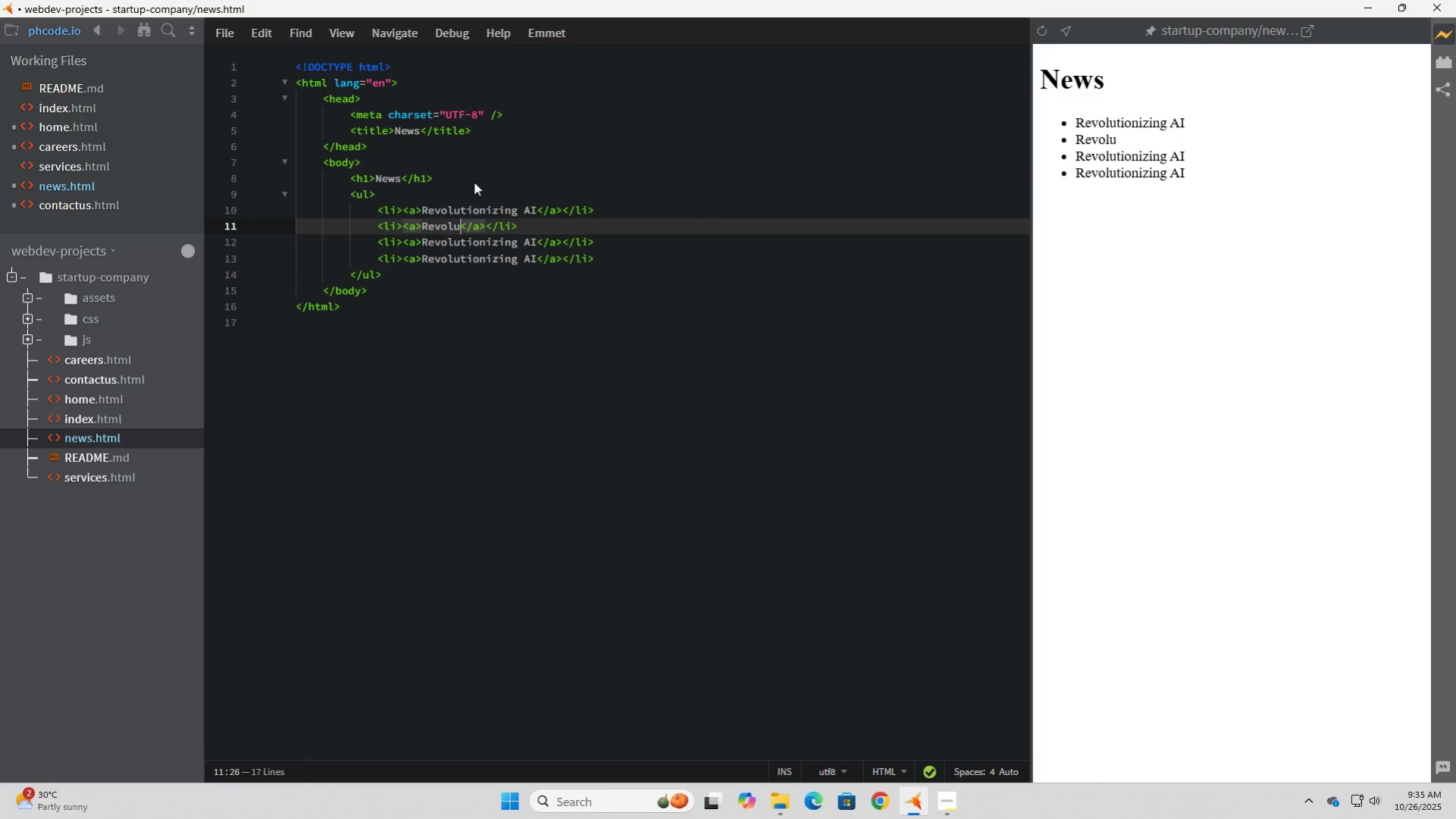 
key(Backspace)
 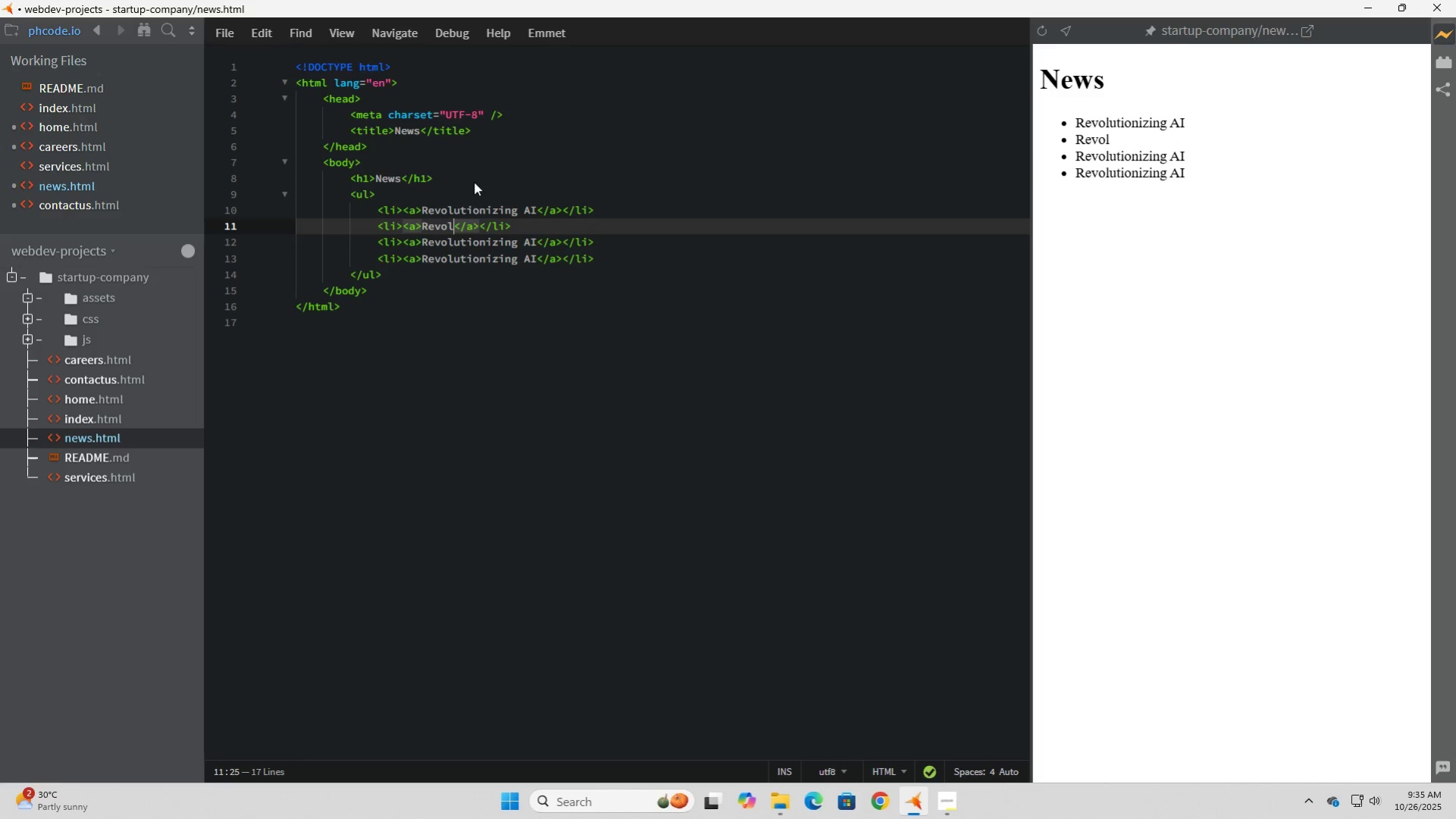 
key(Backspace)
 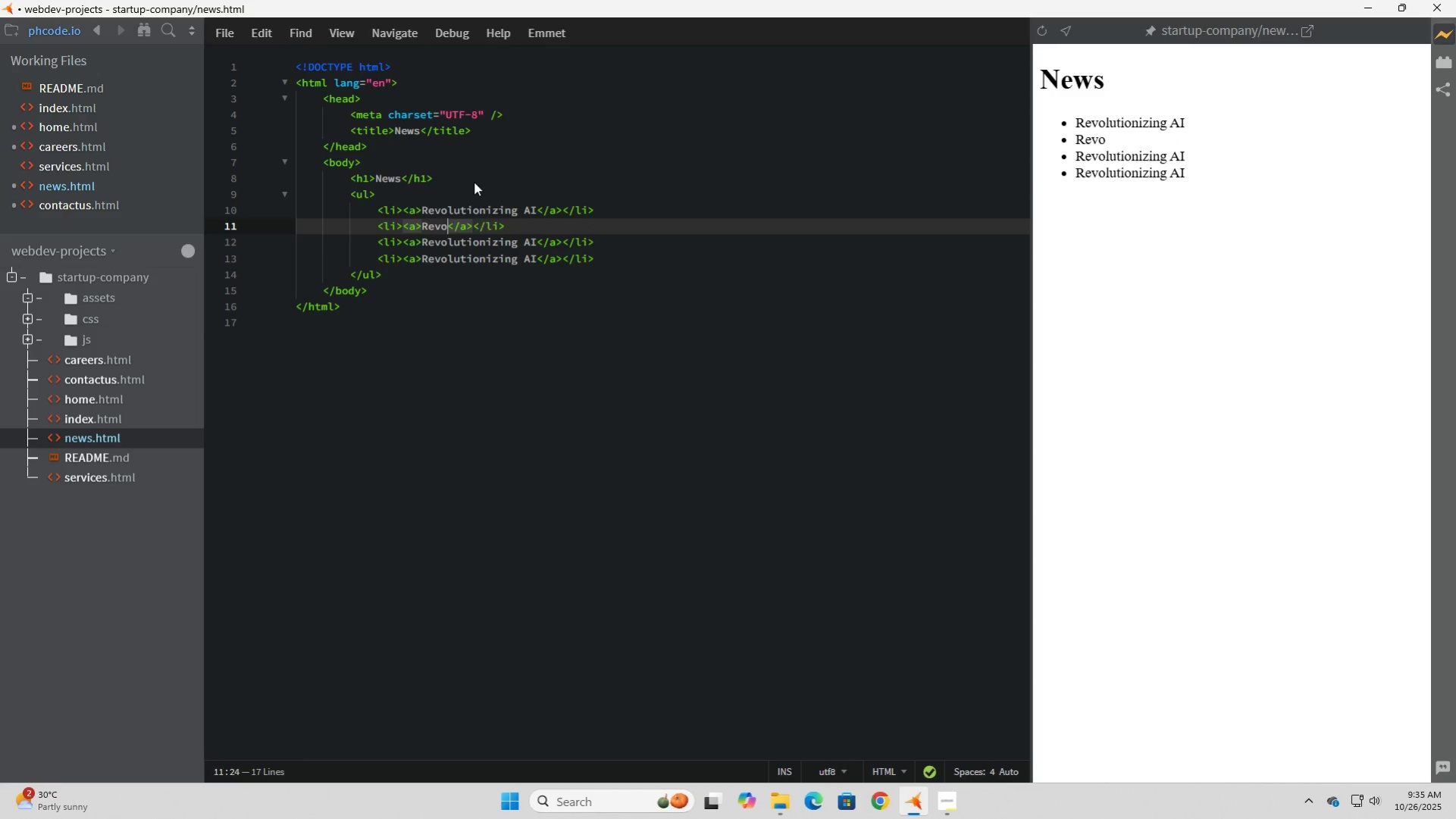 
key(Backspace)
 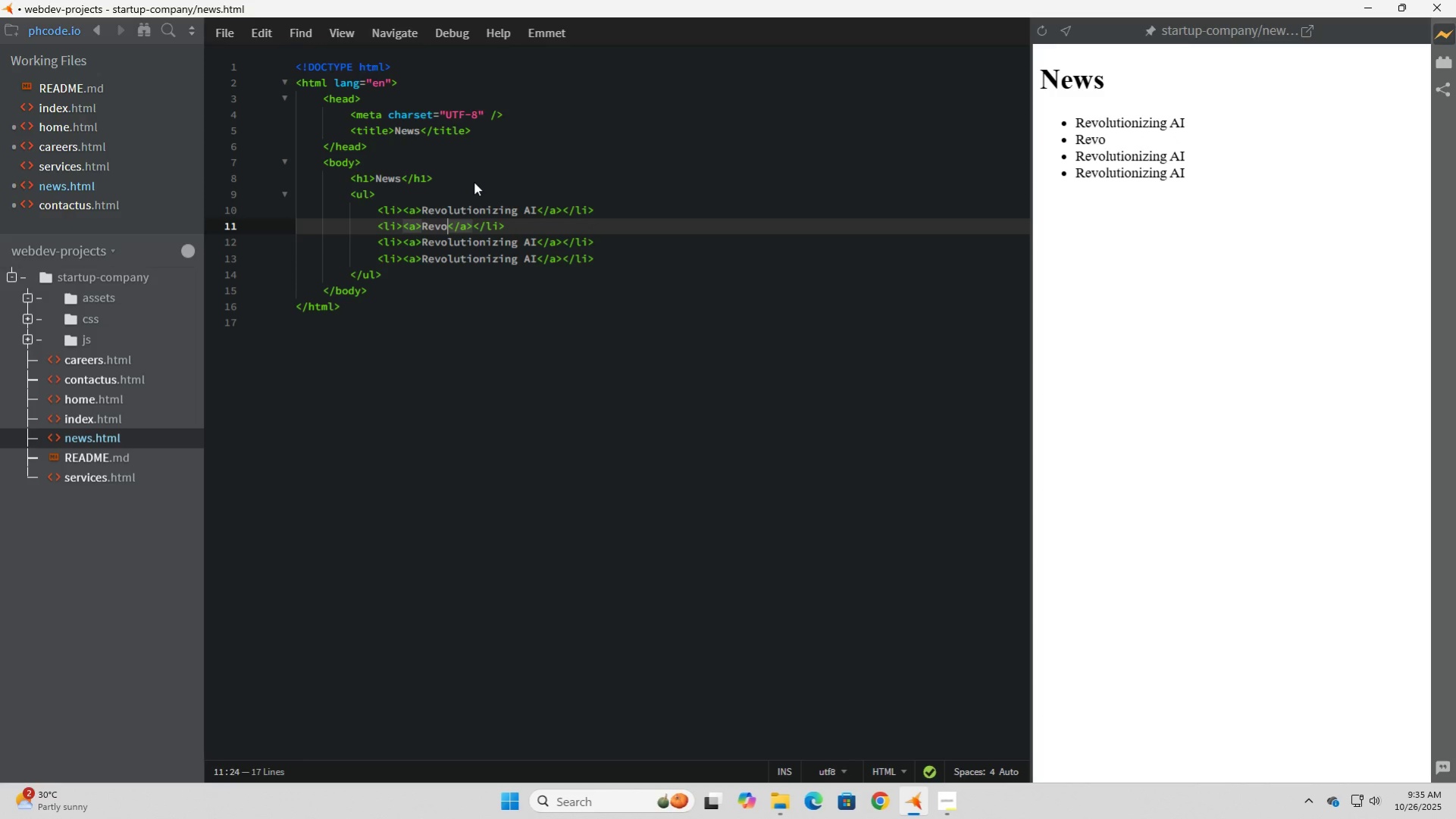 
key(Backspace)
 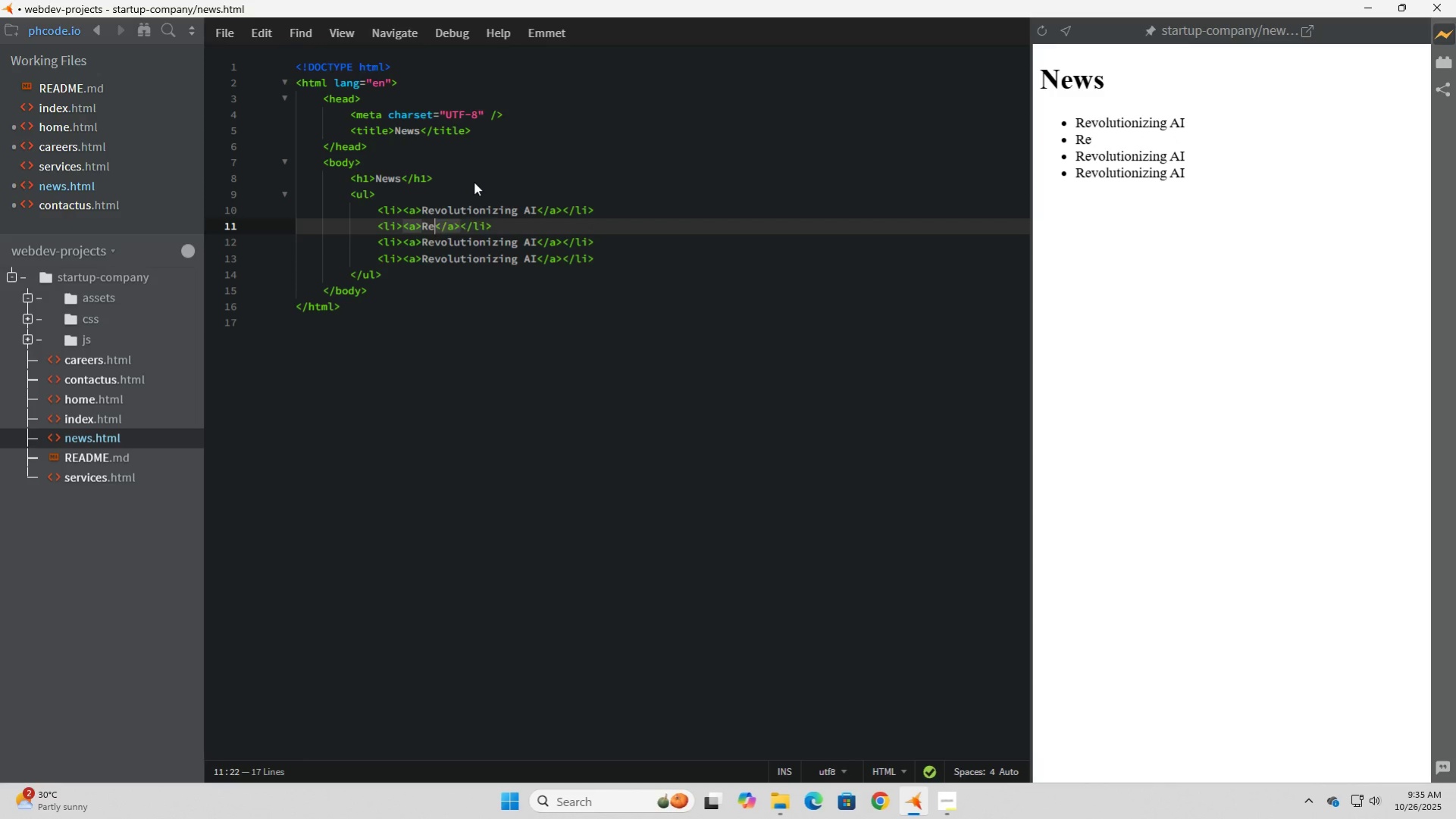 
key(Backspace)
 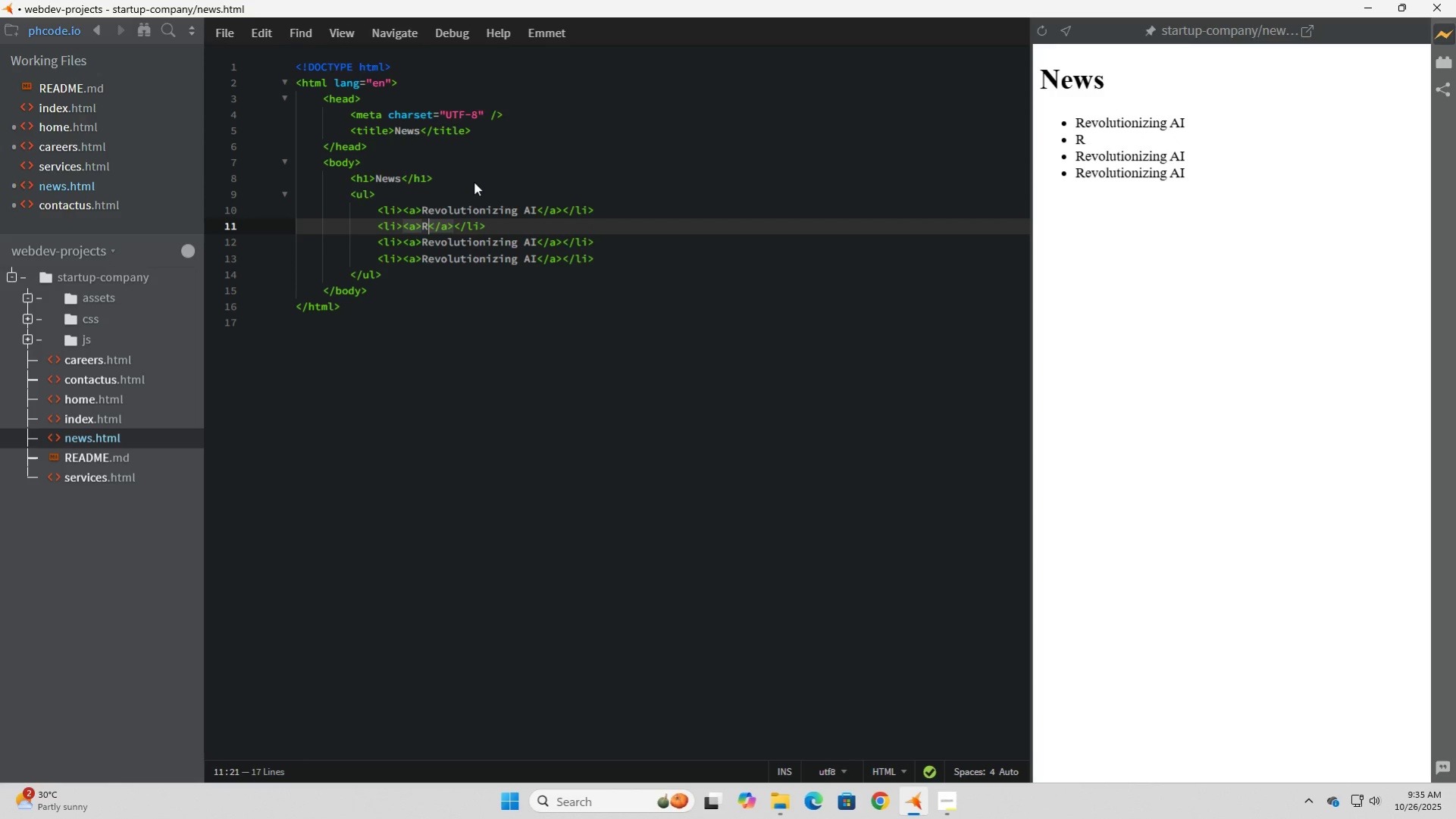 
key(Backspace)
 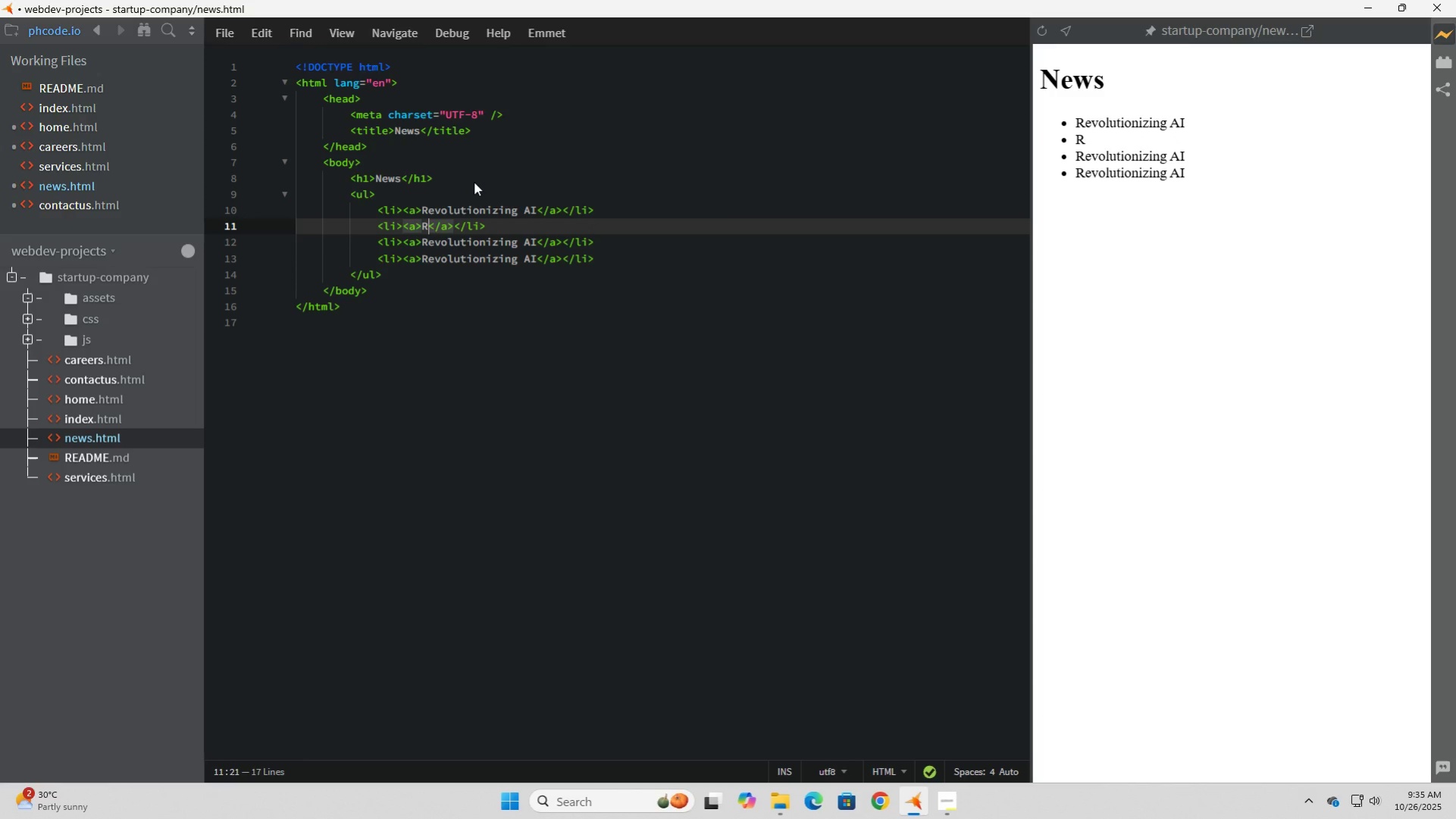 
key(Backspace)
 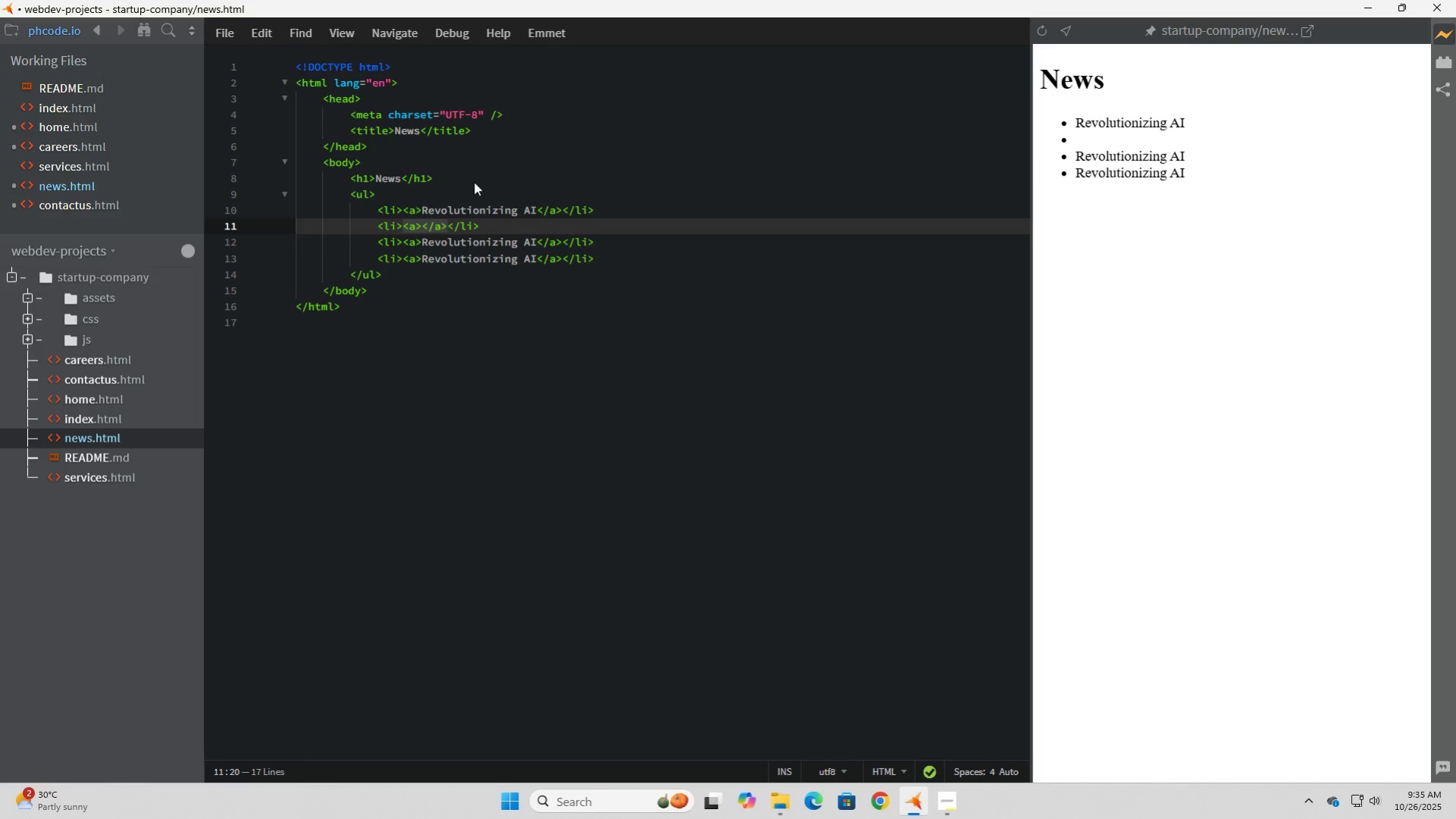 
type(Innovation Culture)
 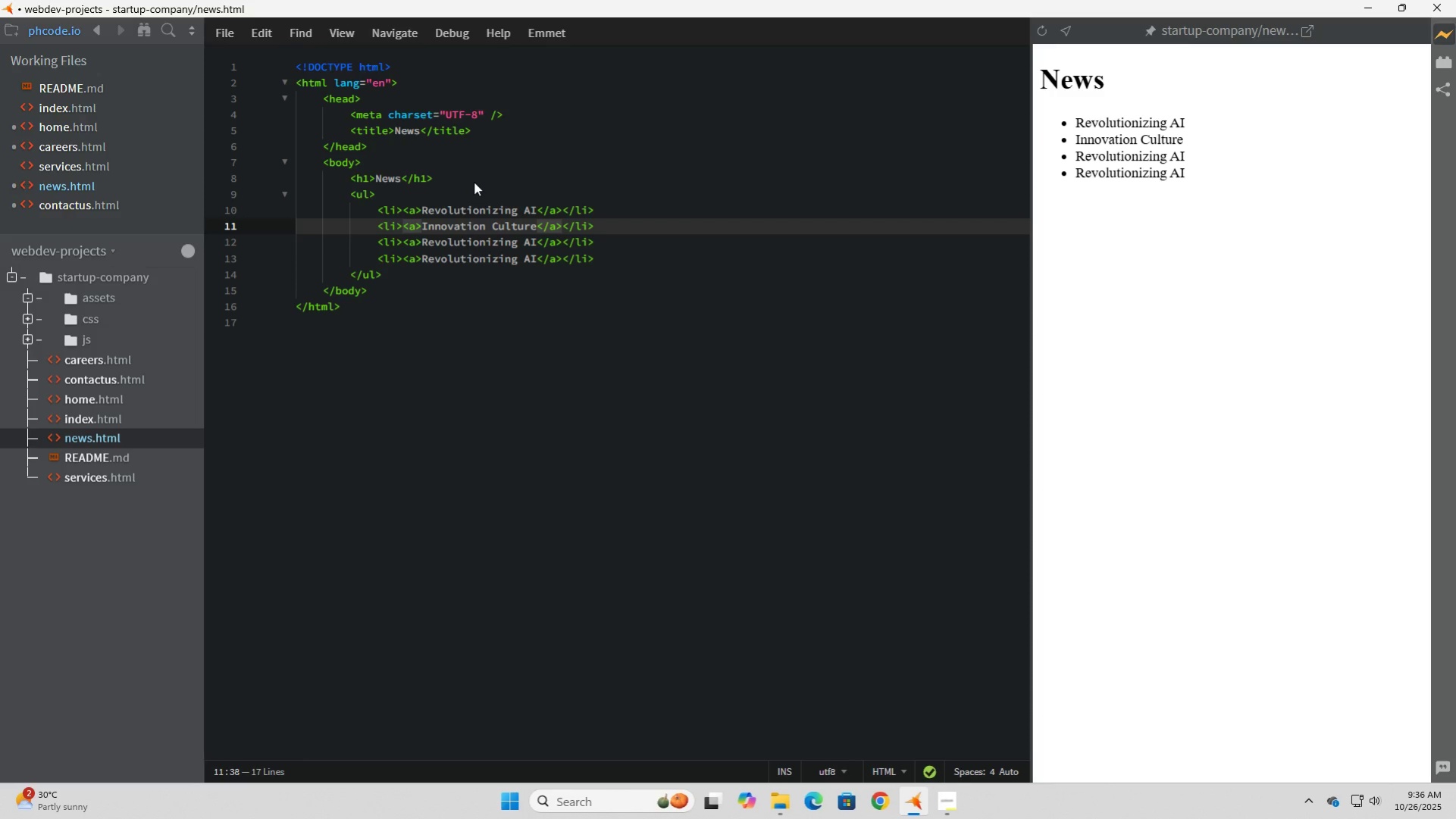 
key(ArrowDown)
 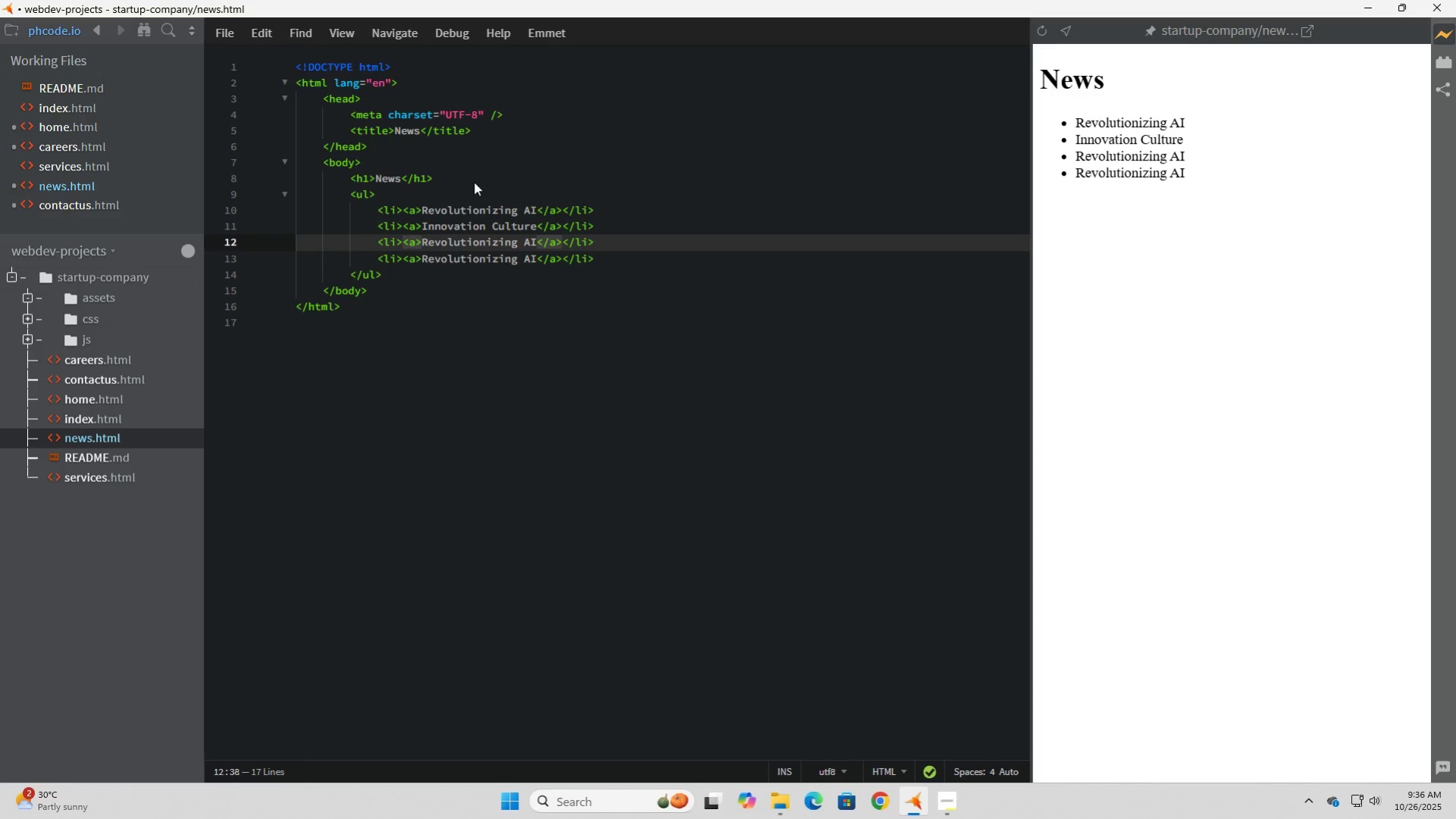 
key(Backspace)
 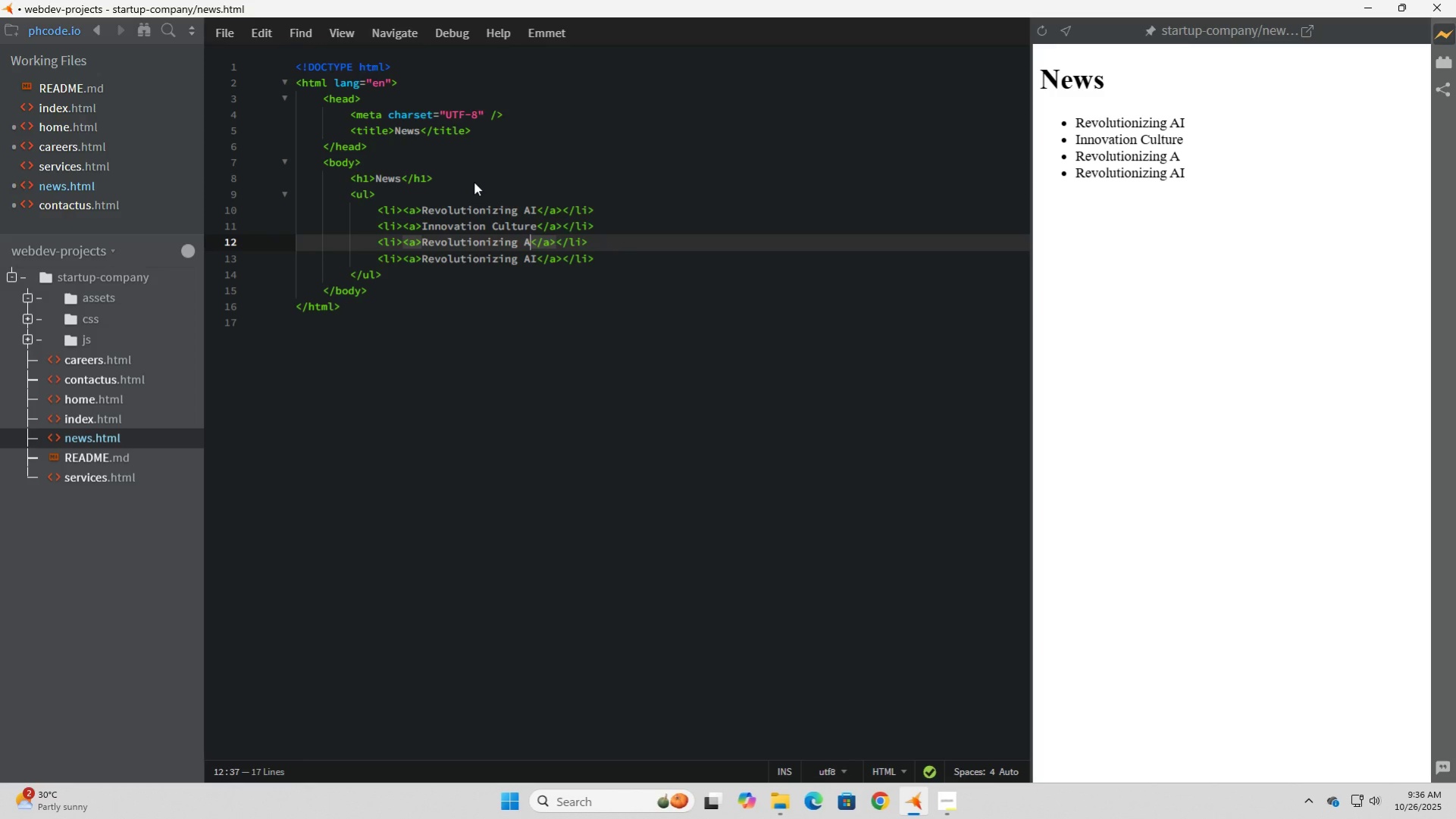 
key(Backspace)
 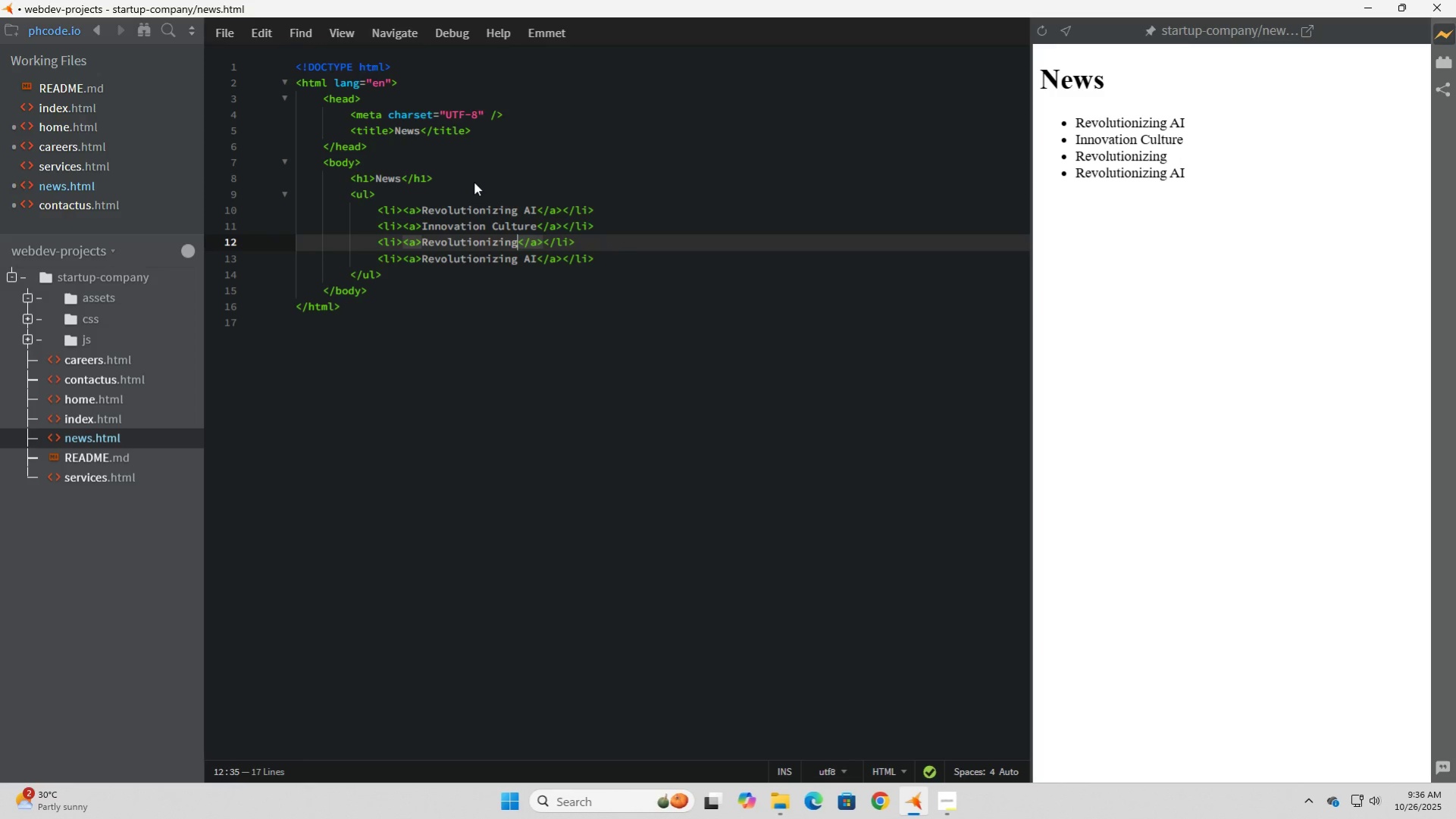 
hold_key(key=Backspace, duration=0.97)
 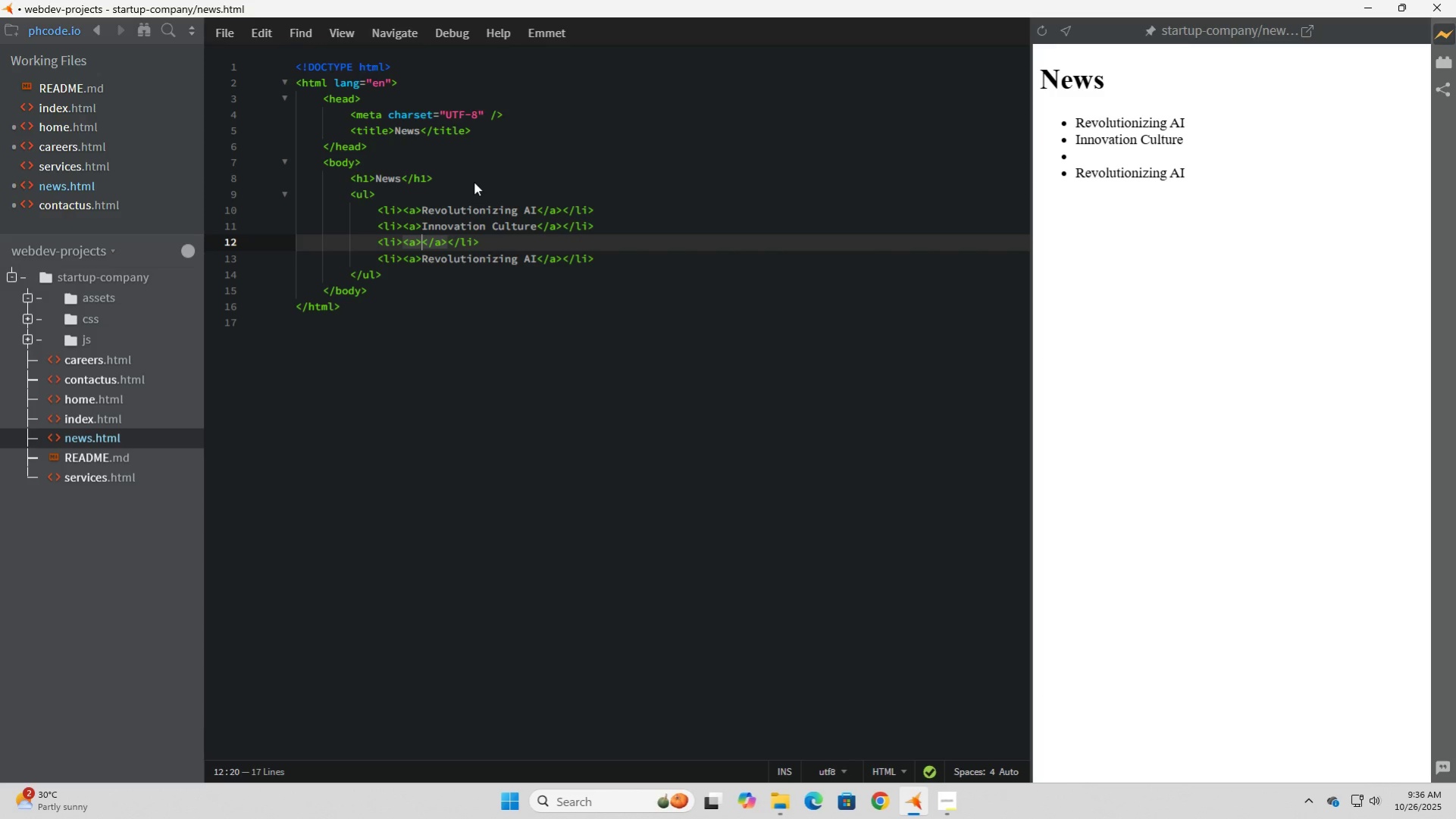 
wait(7.02)
 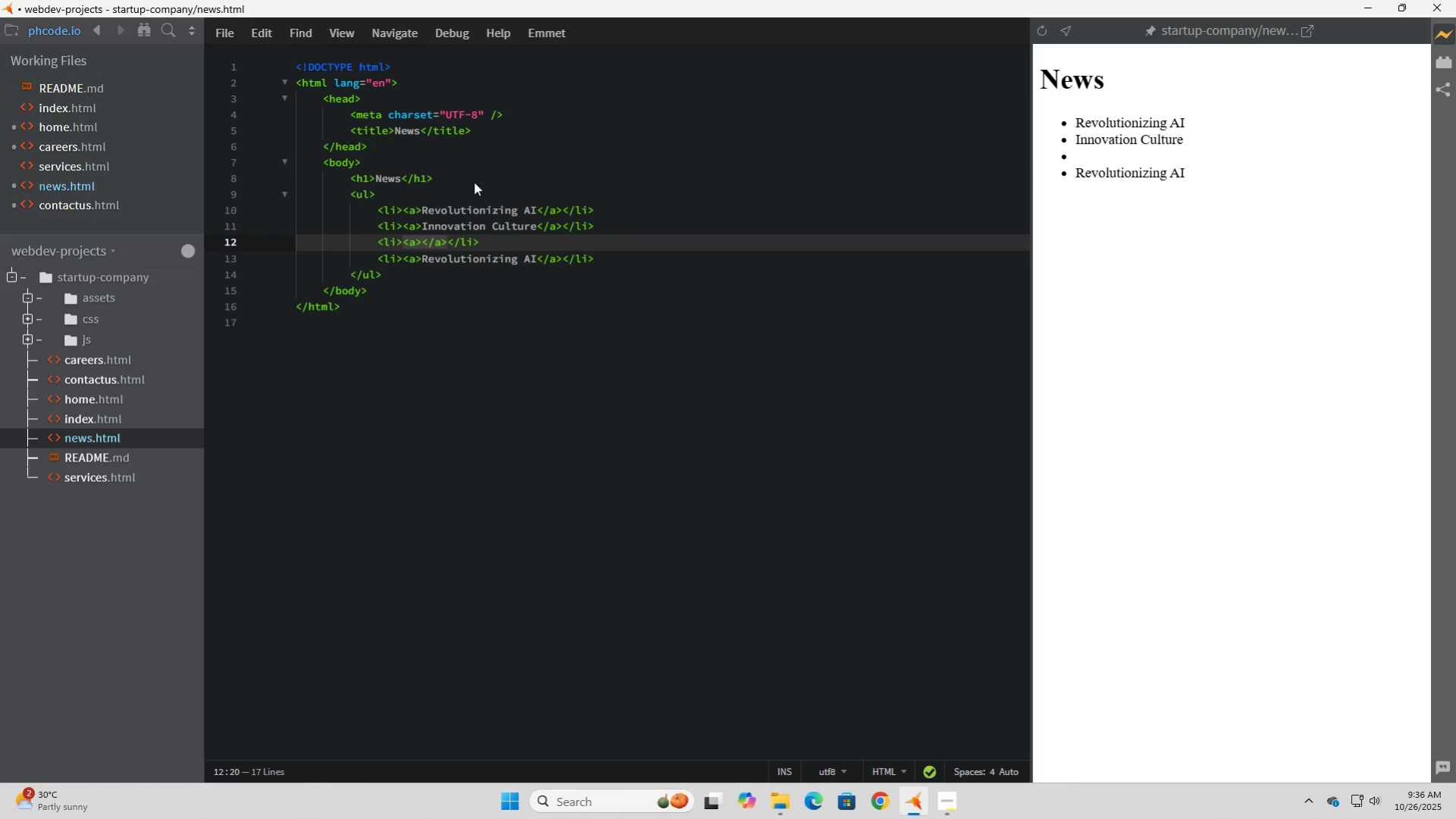 
hold_key(key=ShiftLeft, duration=1.53)
 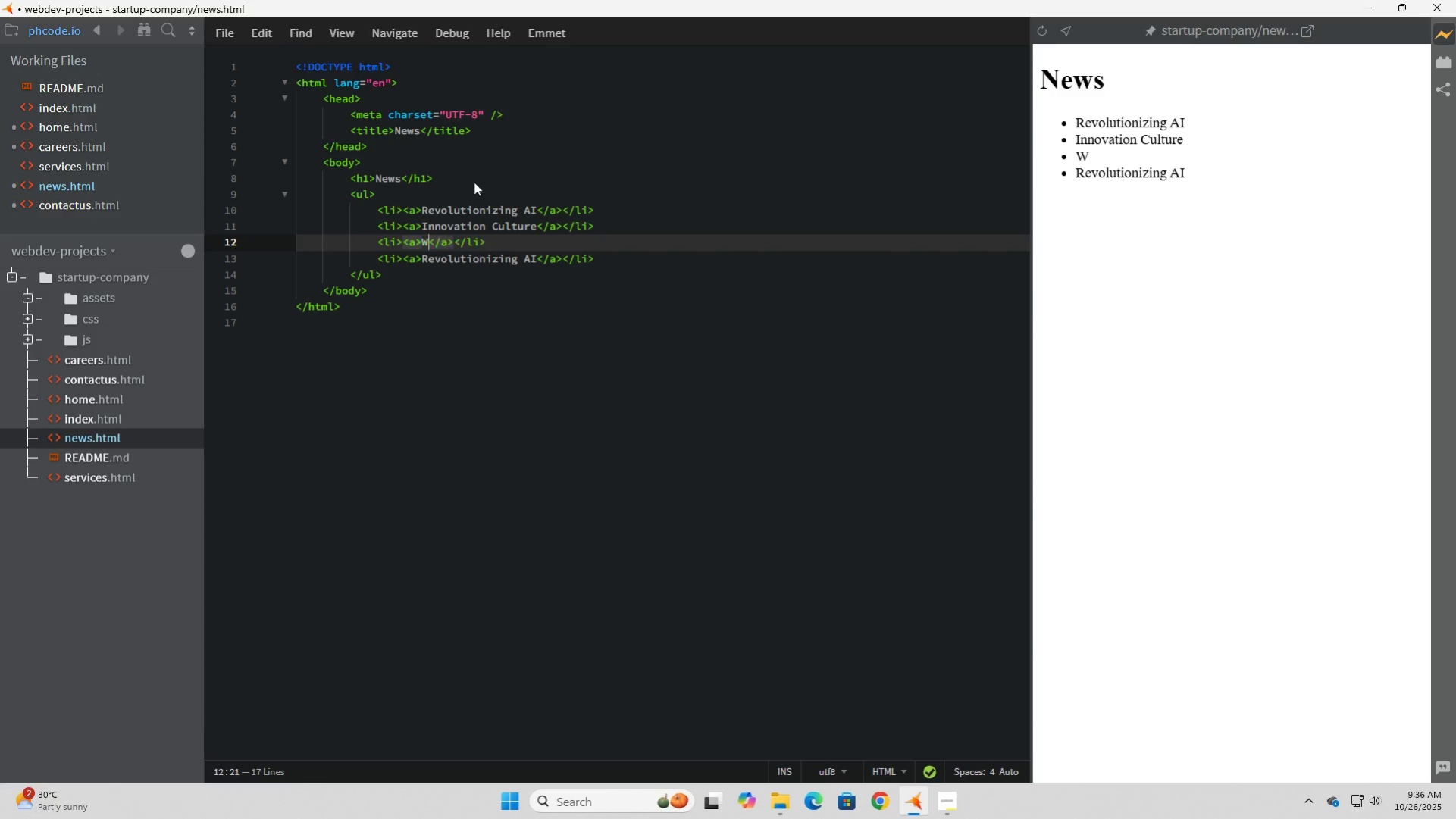 
type(What's new iw)
key(Backspace)
key(Backspace)
type(with Scalable Systems)
 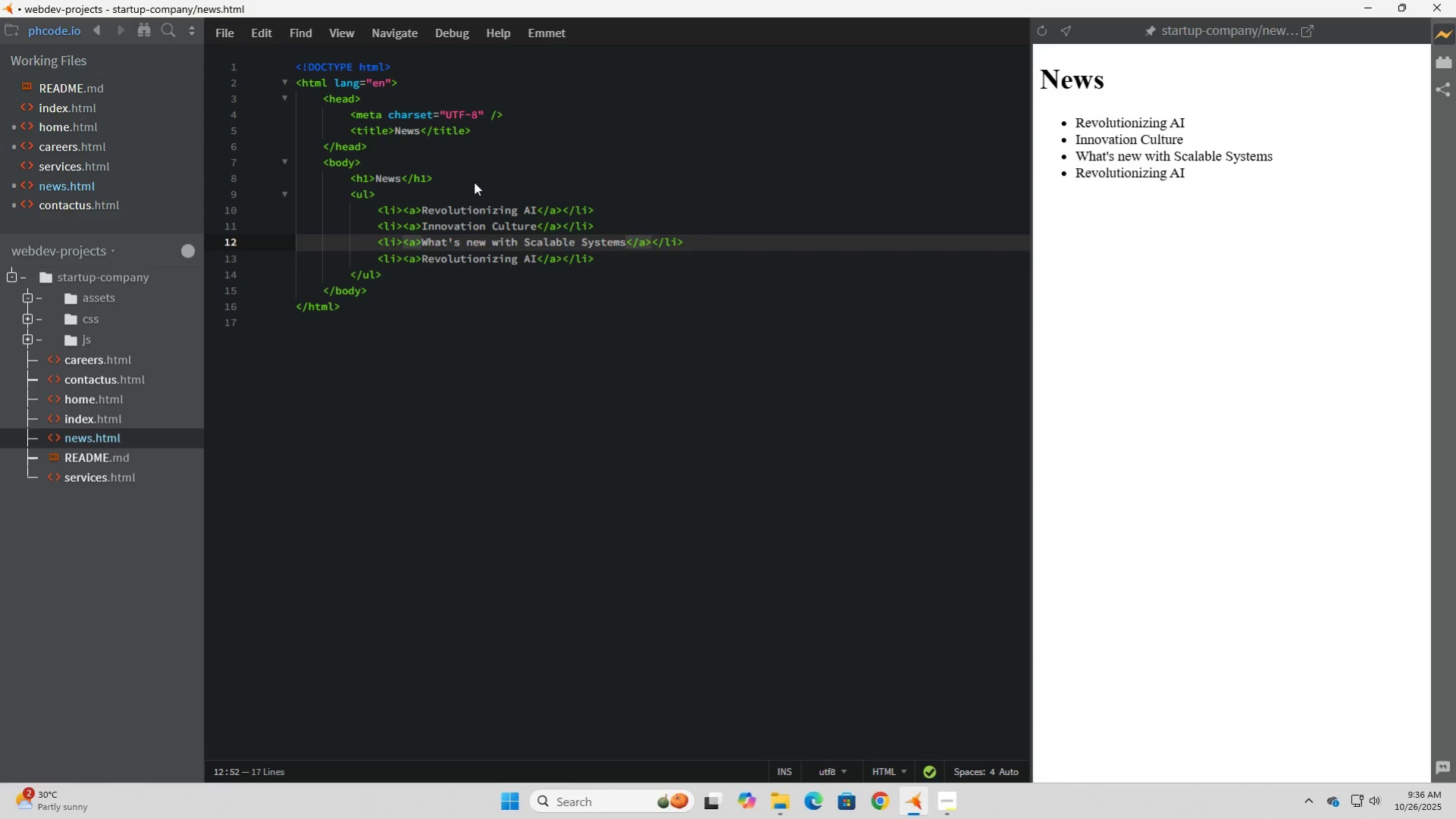 
key(ArrowDown)
 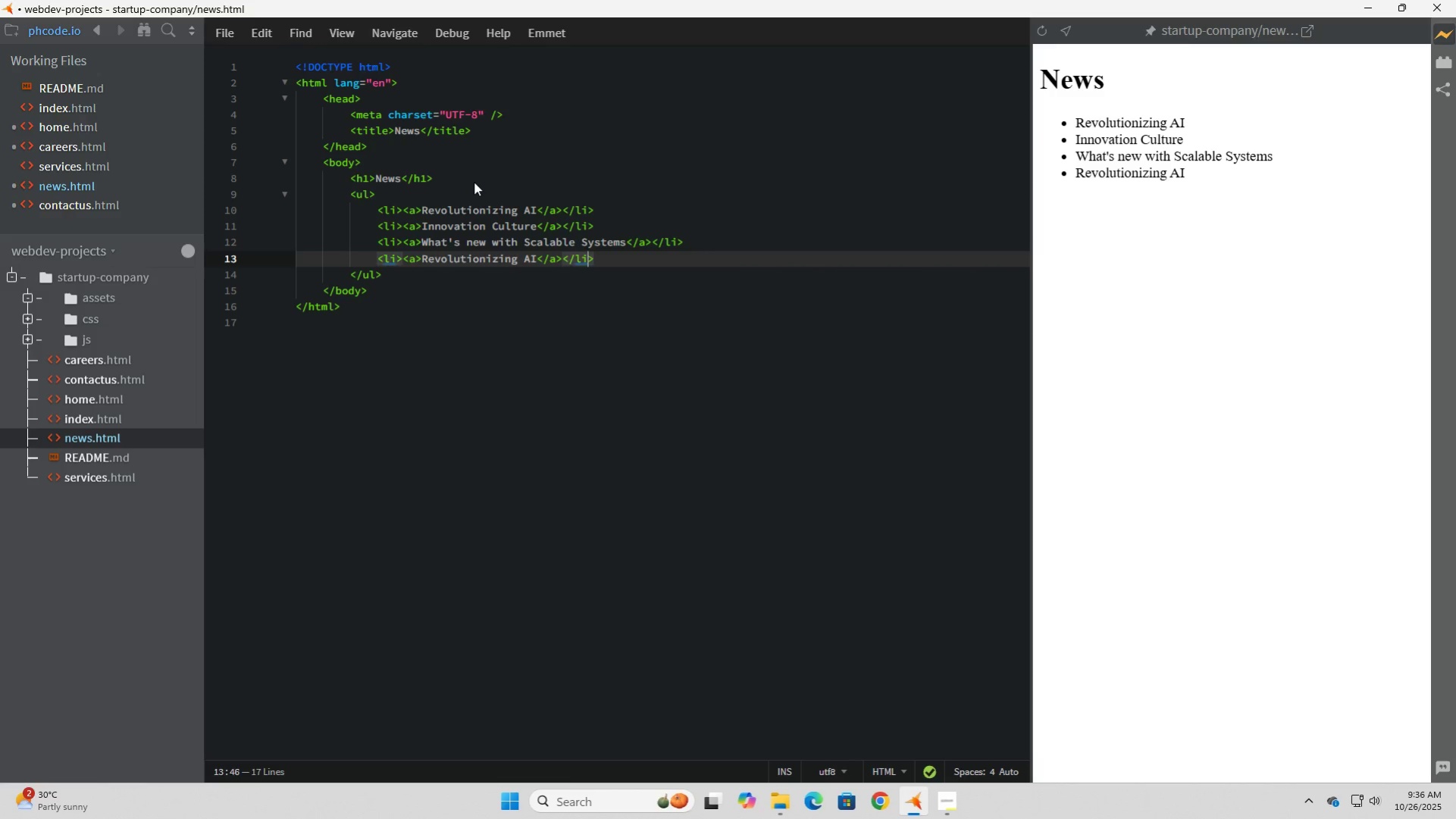 
hold_key(key=ArrowLeft, duration=0.56)
 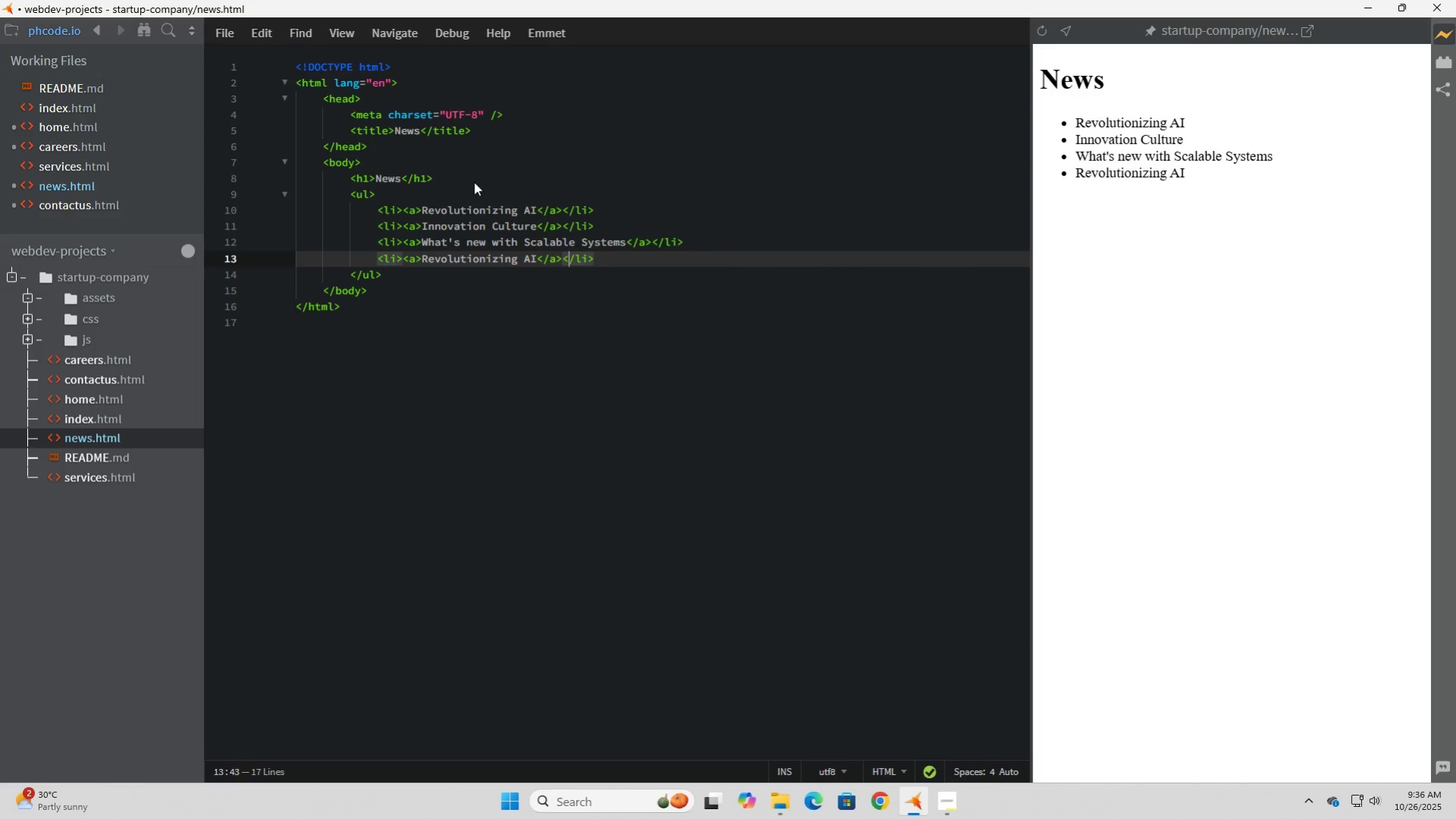 
key(ArrowLeft)
 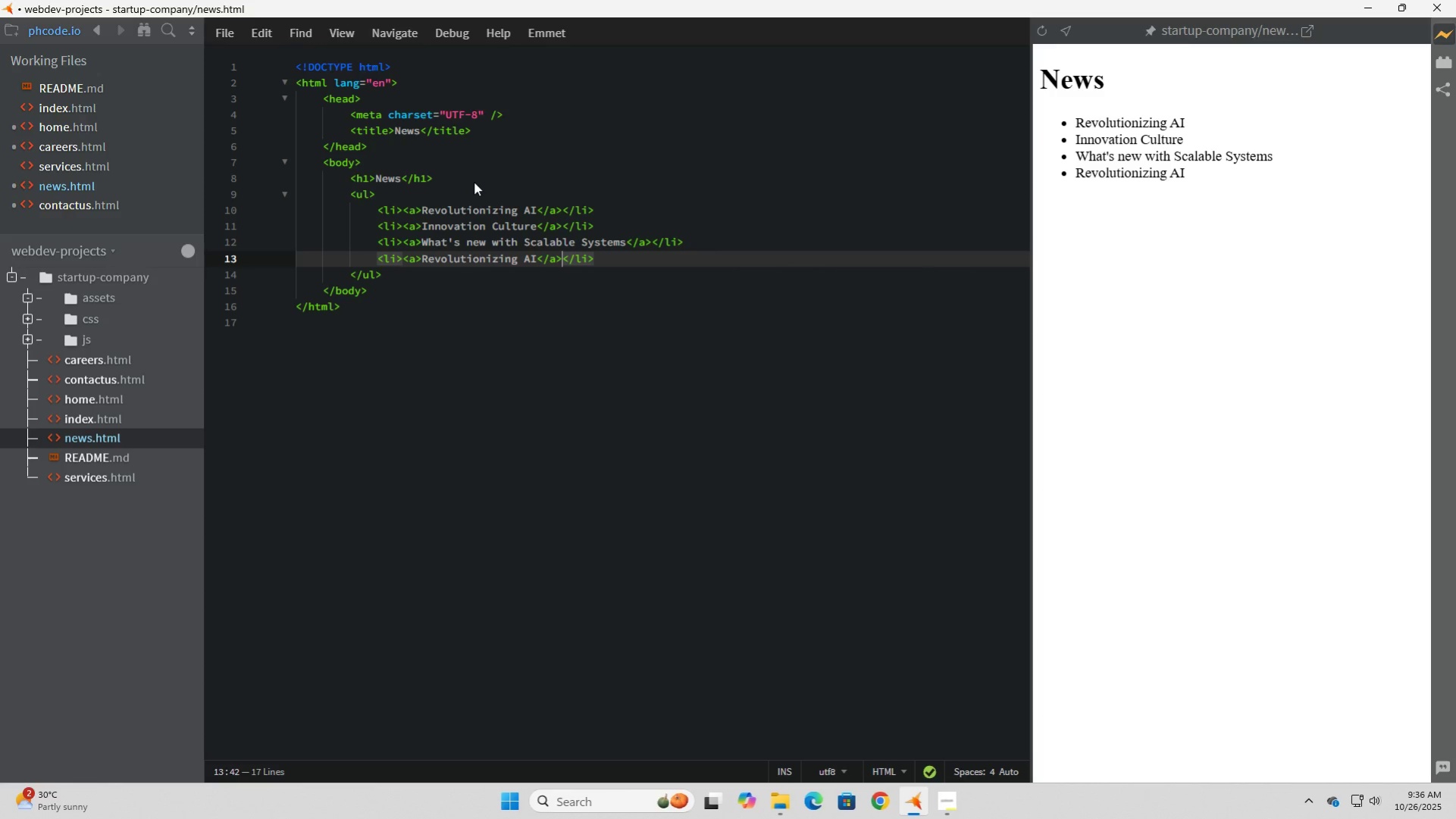 
key(ArrowLeft)
 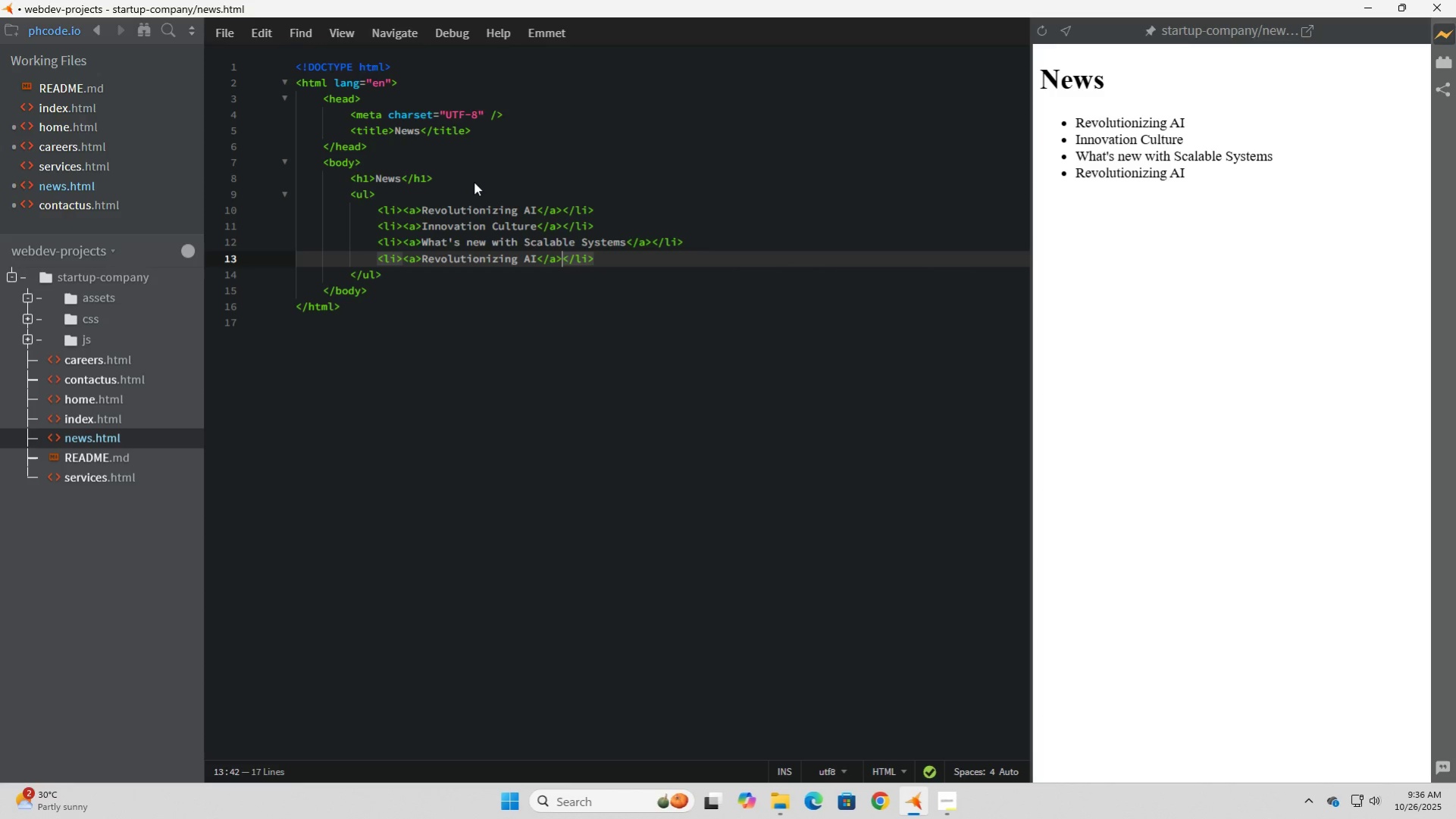 
key(ArrowLeft)
 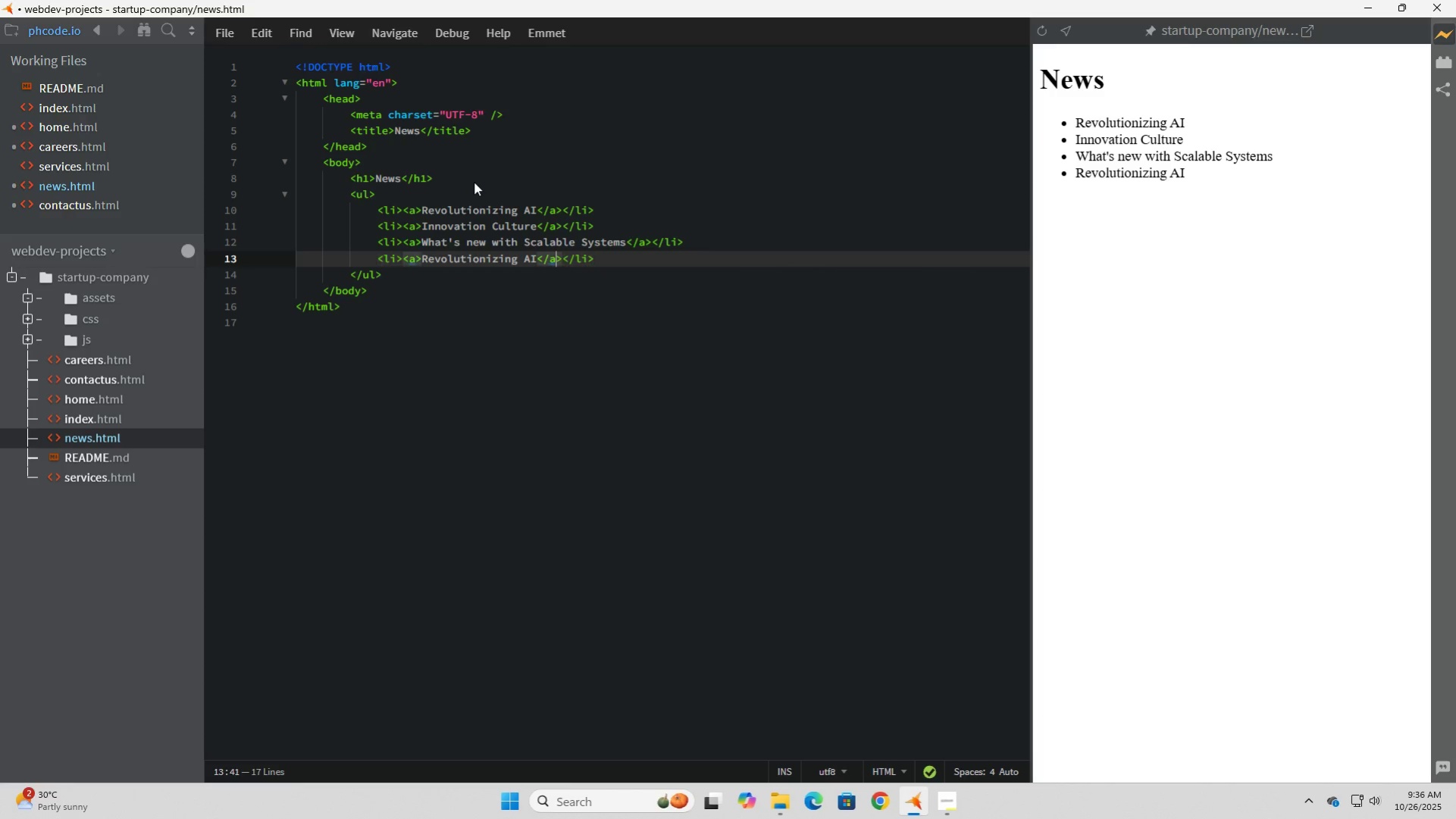 
key(ArrowLeft)
 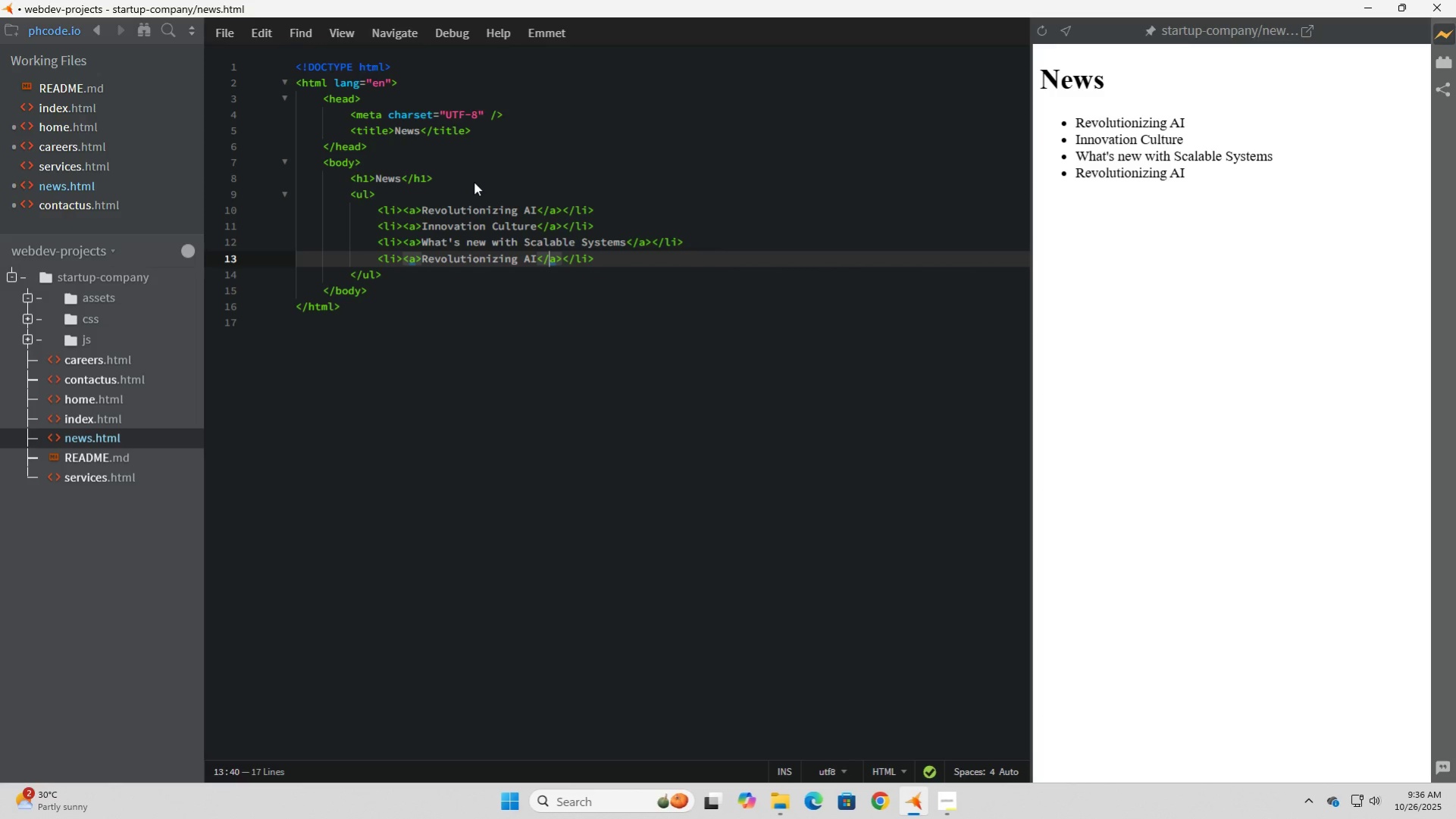 
key(ArrowLeft)
 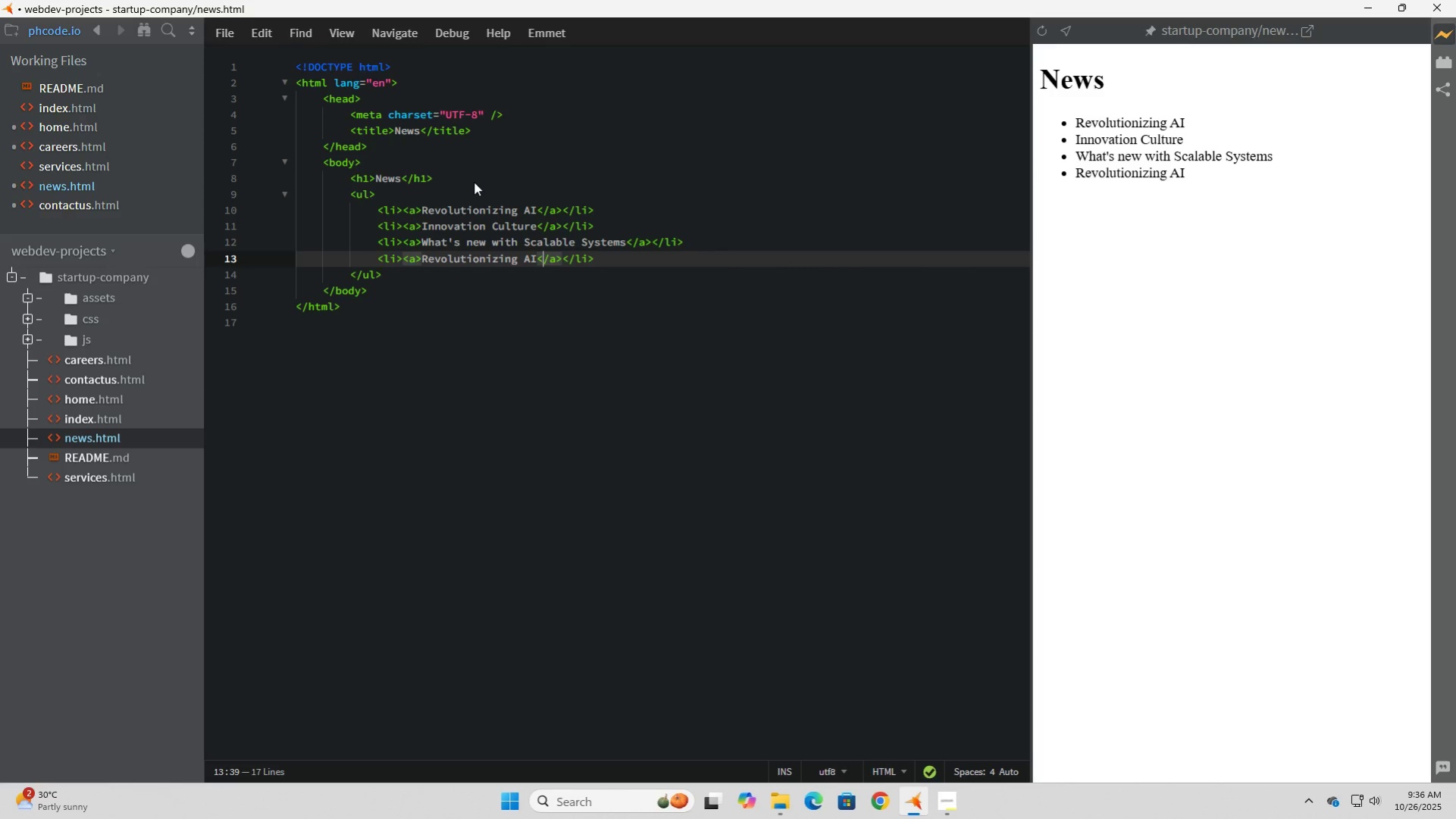 
key(ArrowLeft)
 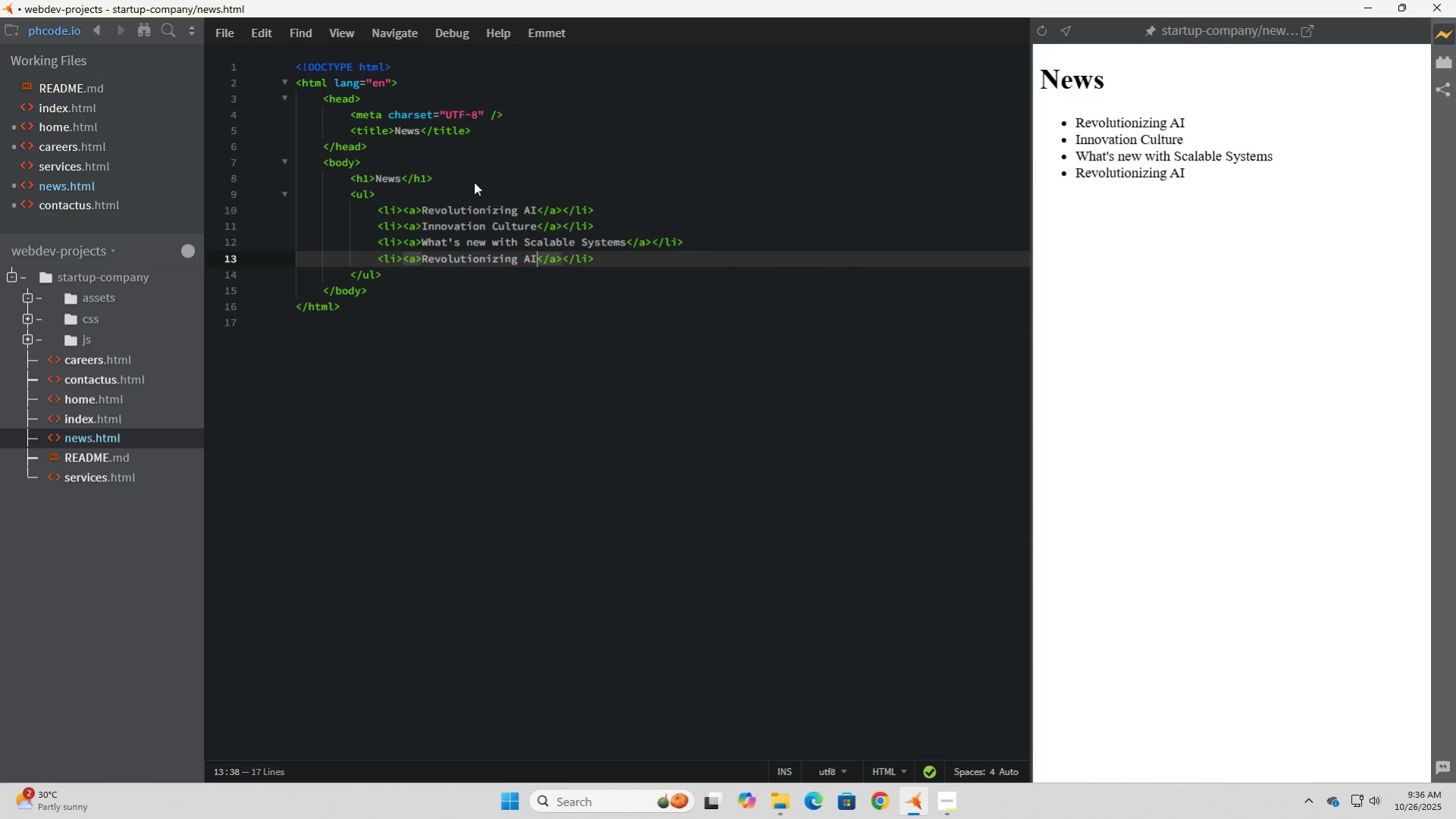 
key(Backspace)
 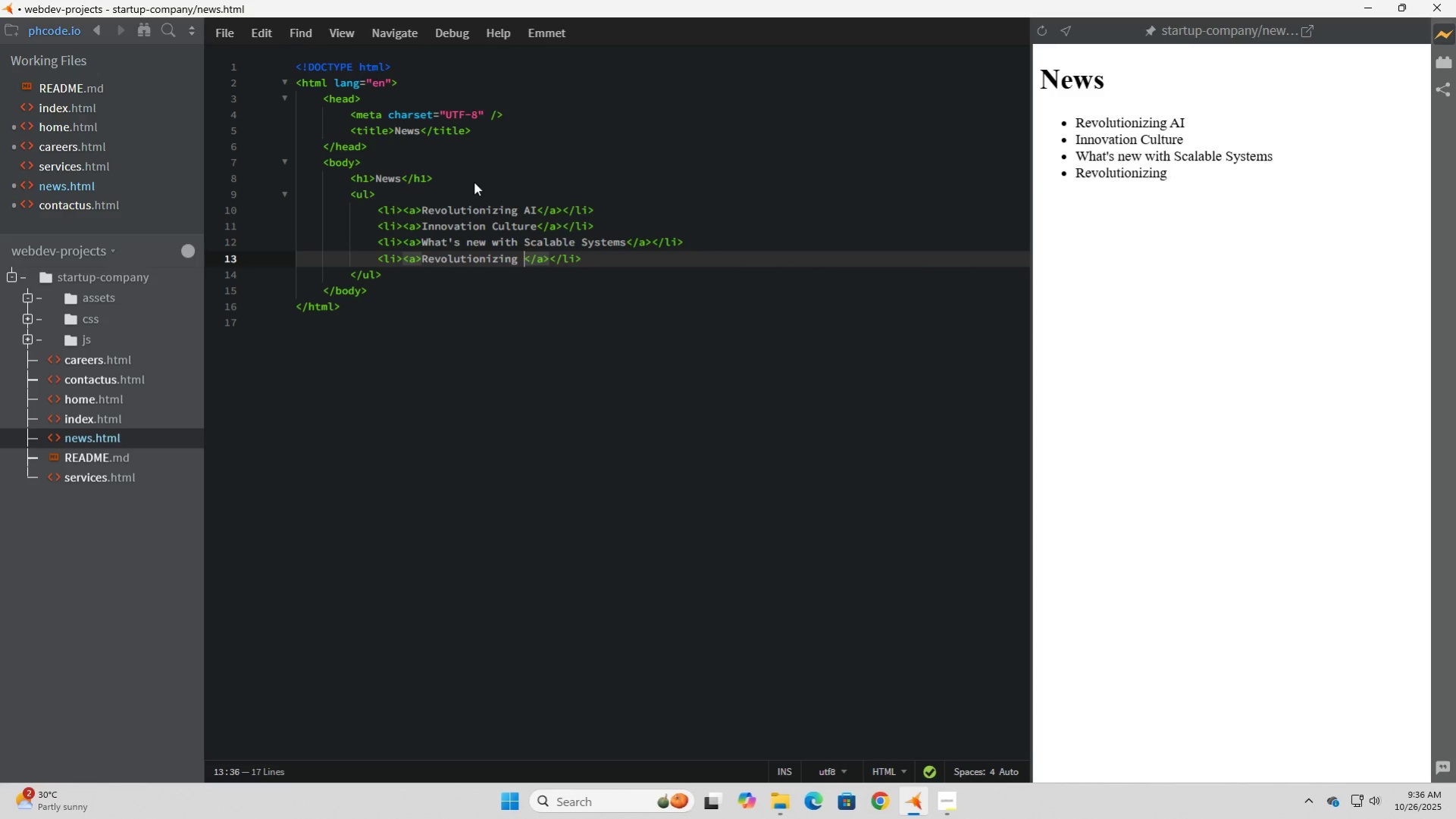 
hold_key(key=Backspace, duration=0.79)
 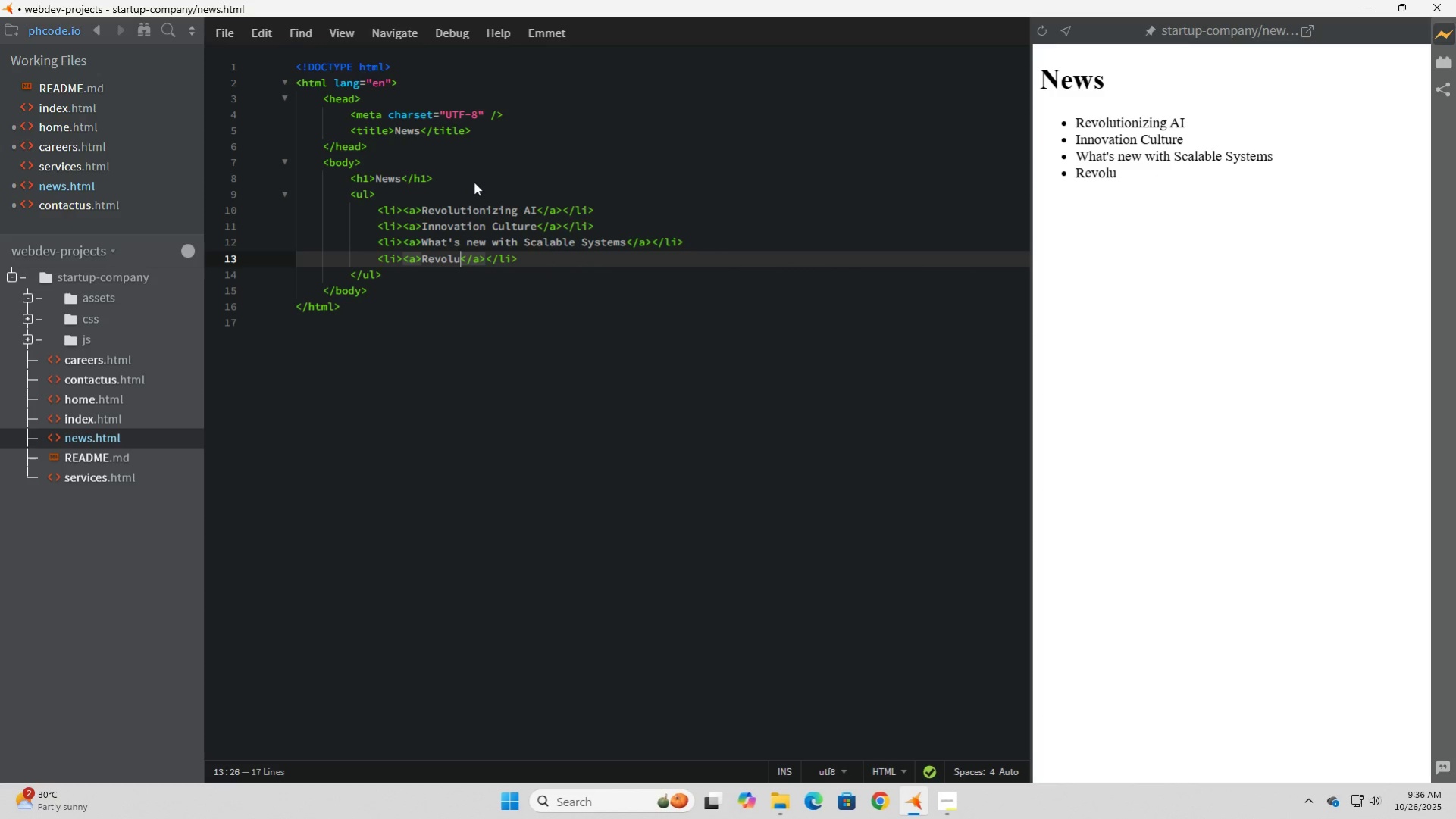 
key(Backspace)
 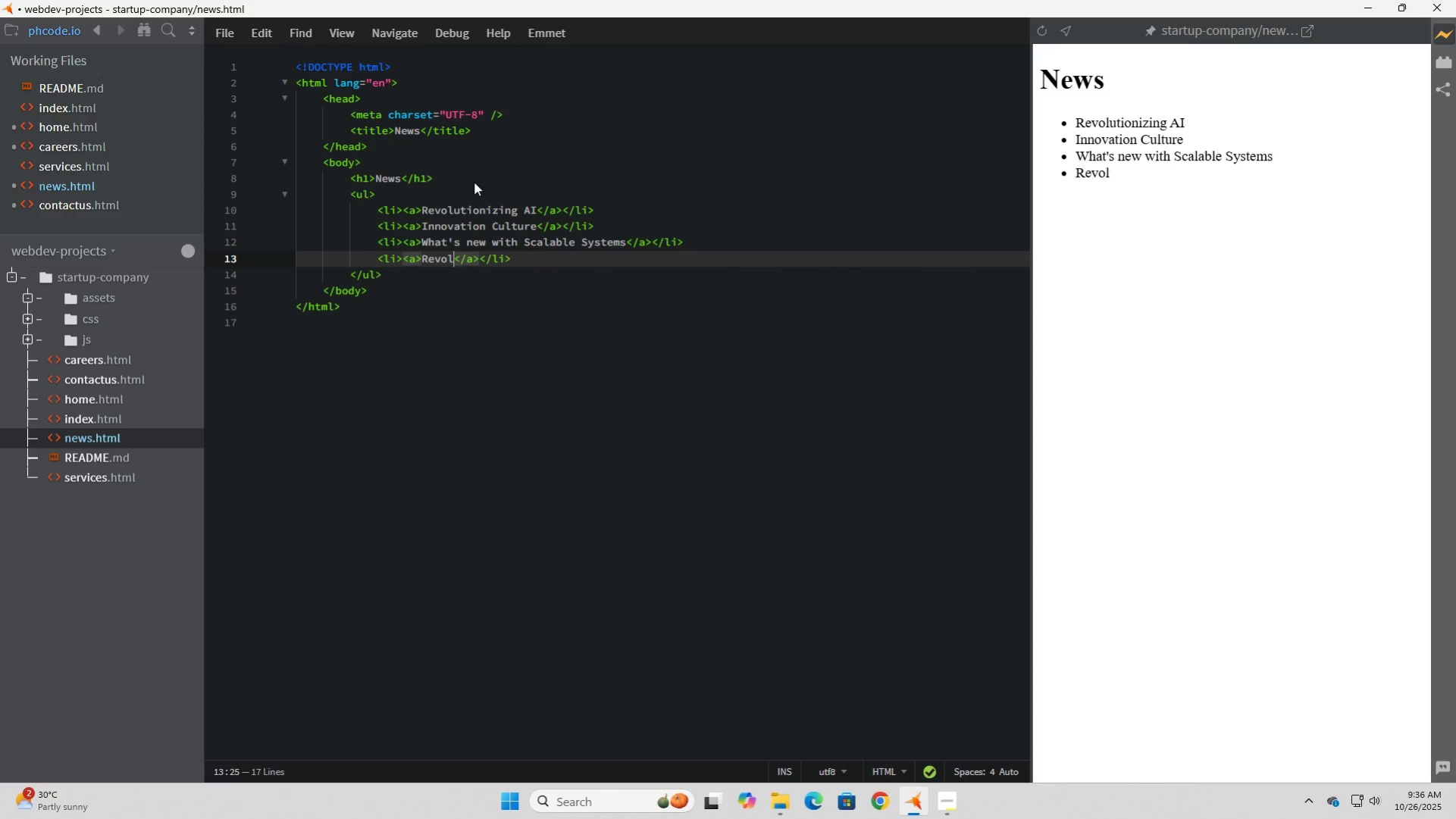 
key(Backspace)
 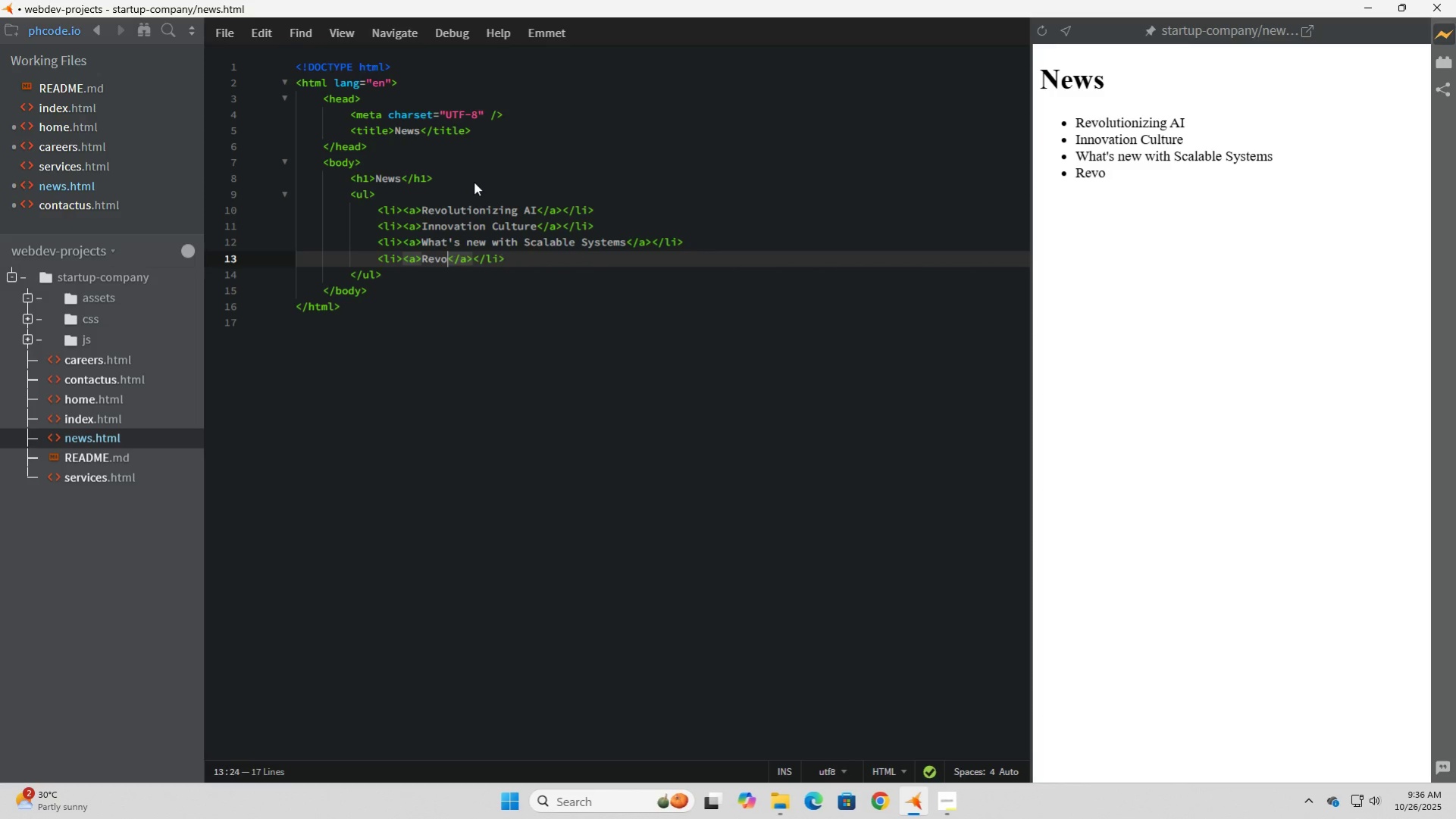 
key(Backspace)
 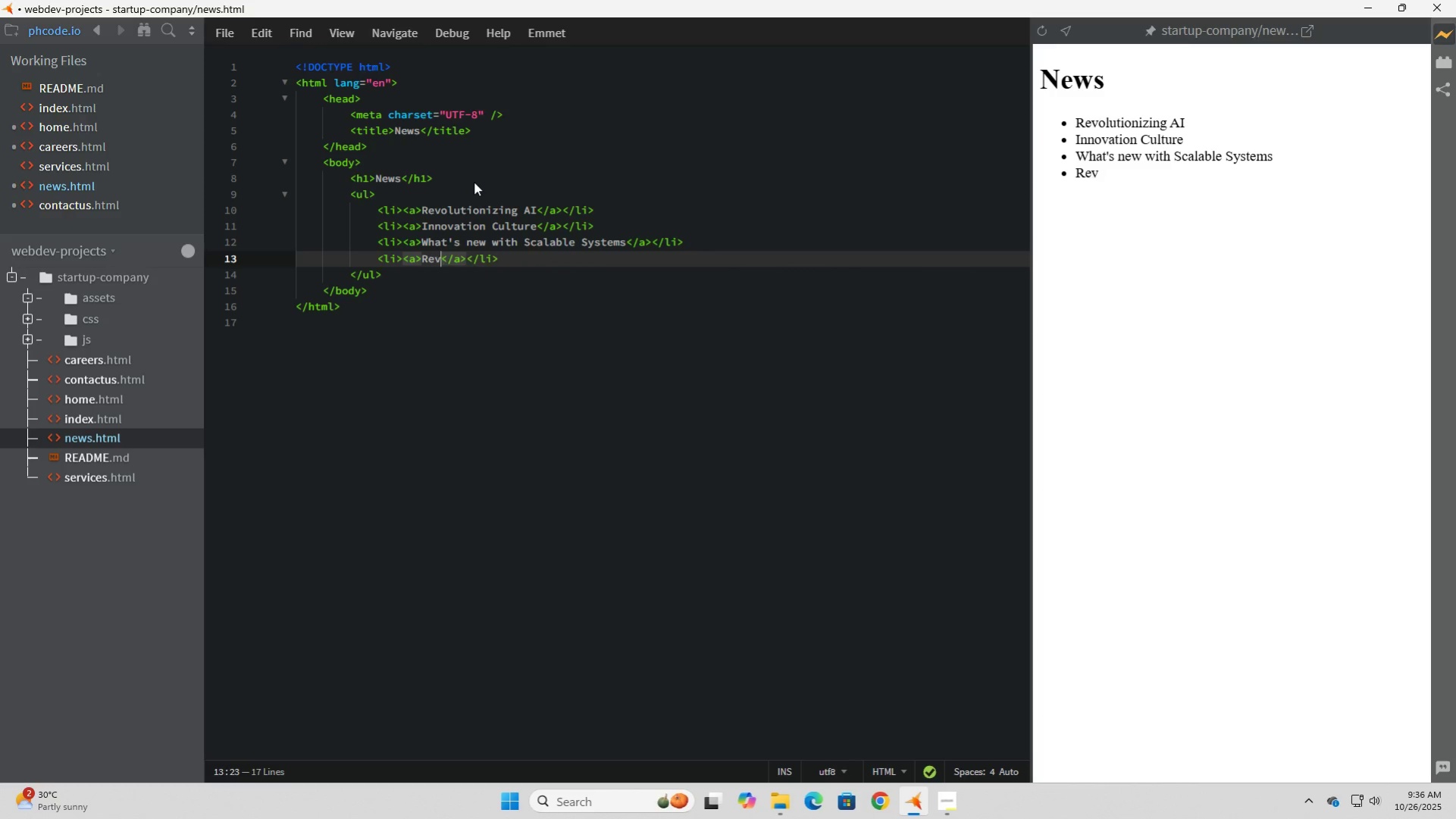 
key(Backspace)
 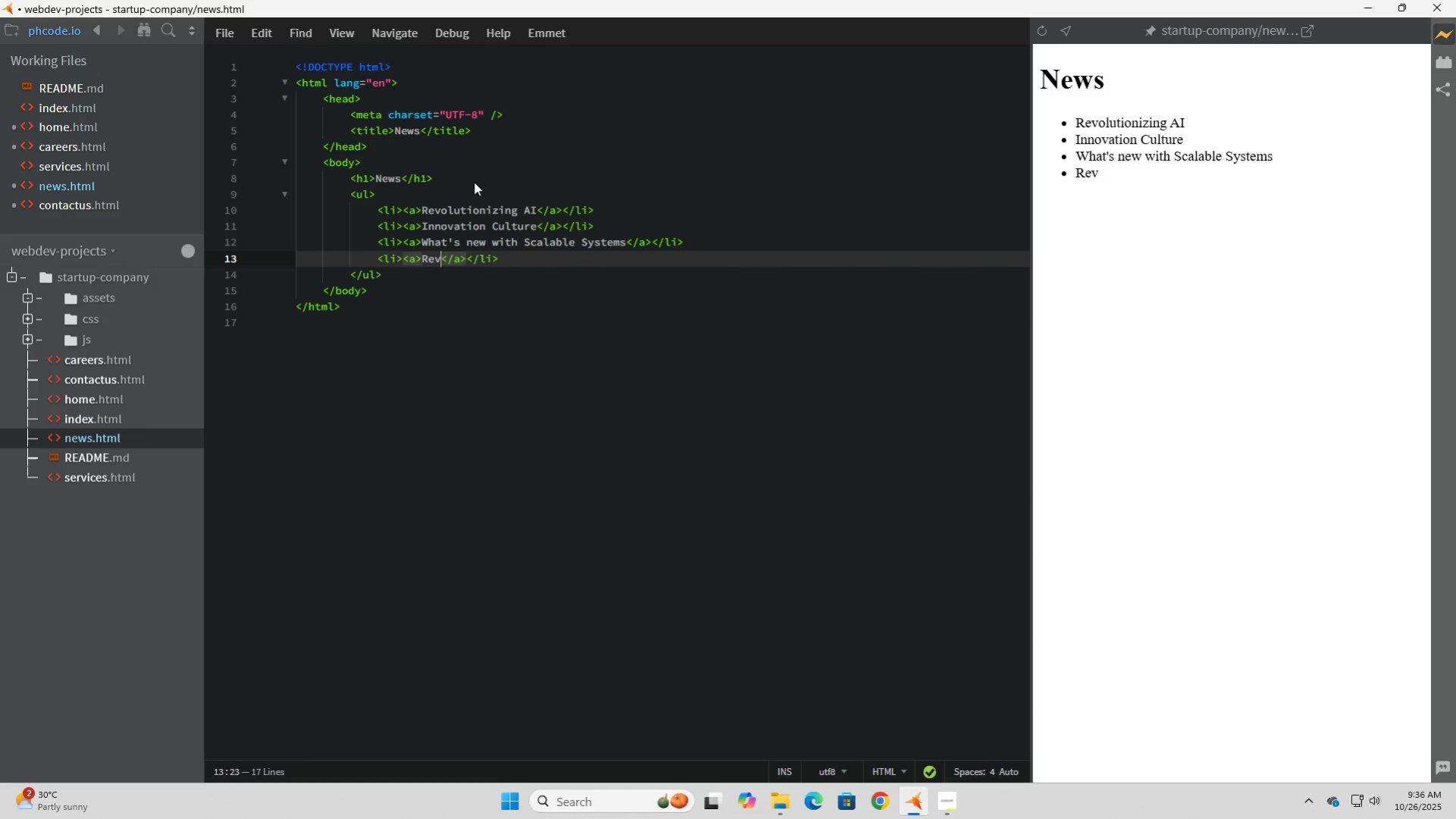 
key(Backspace)
 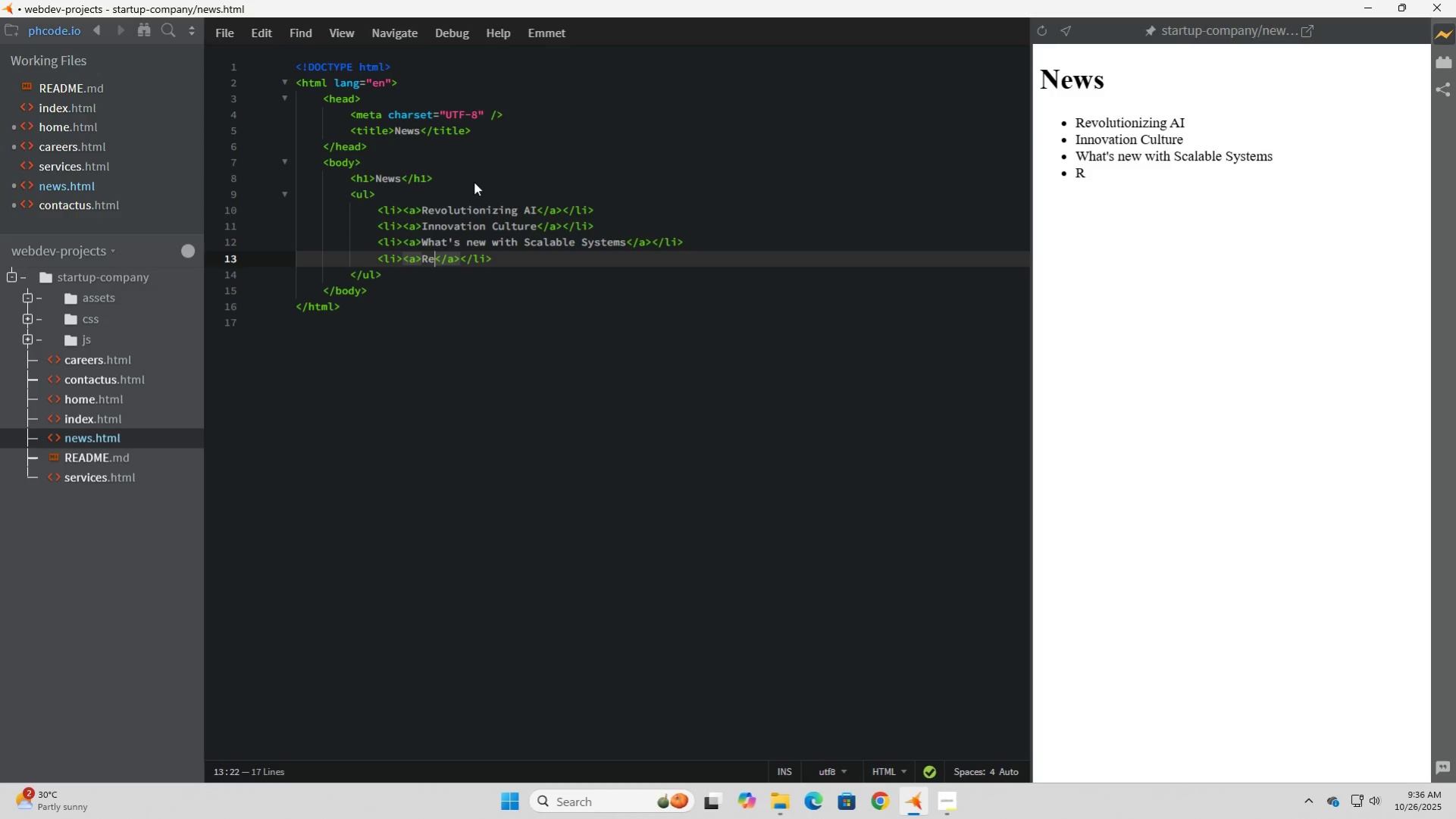 
key(Backspace)
 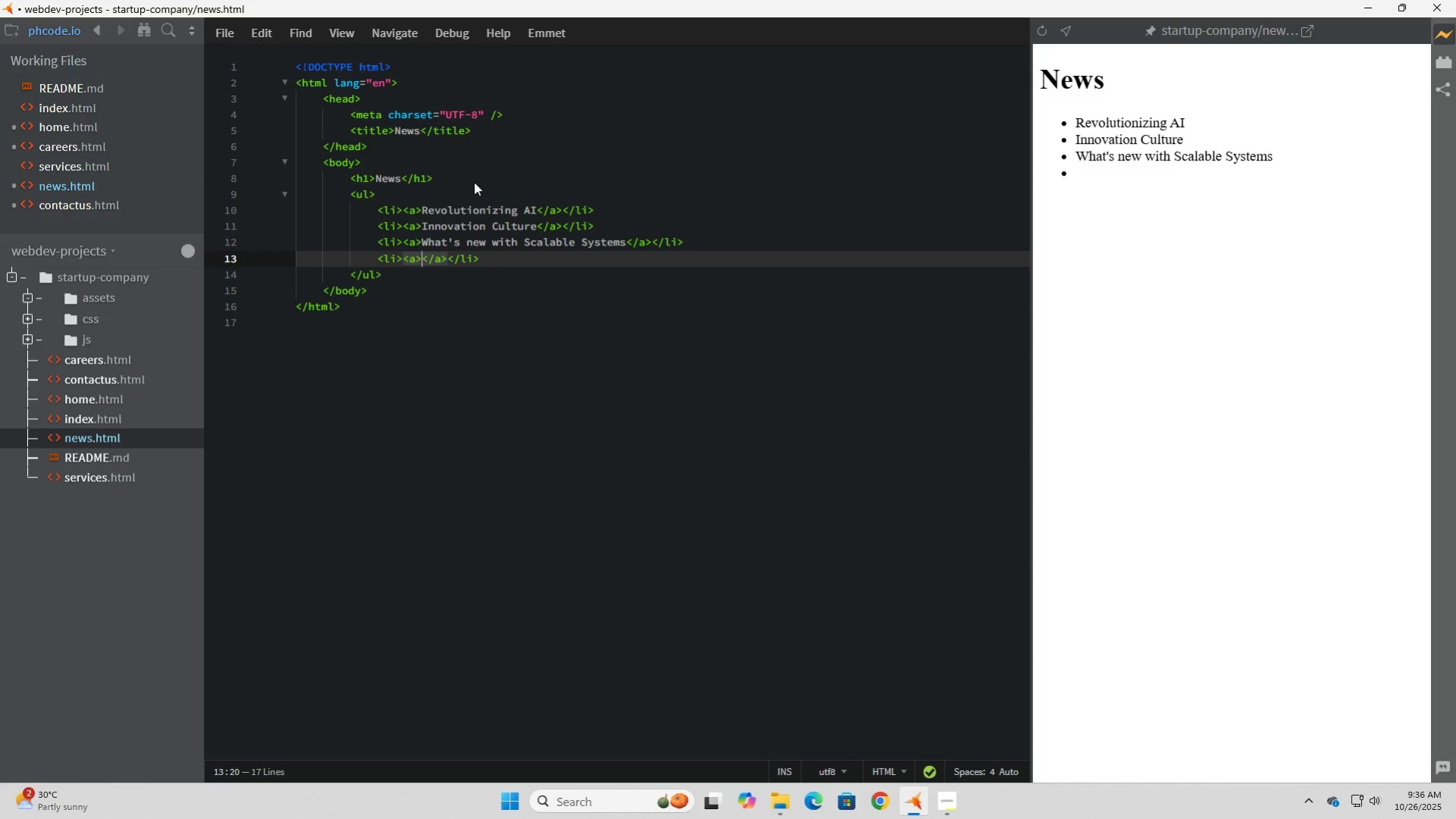 
key(Backspace)
 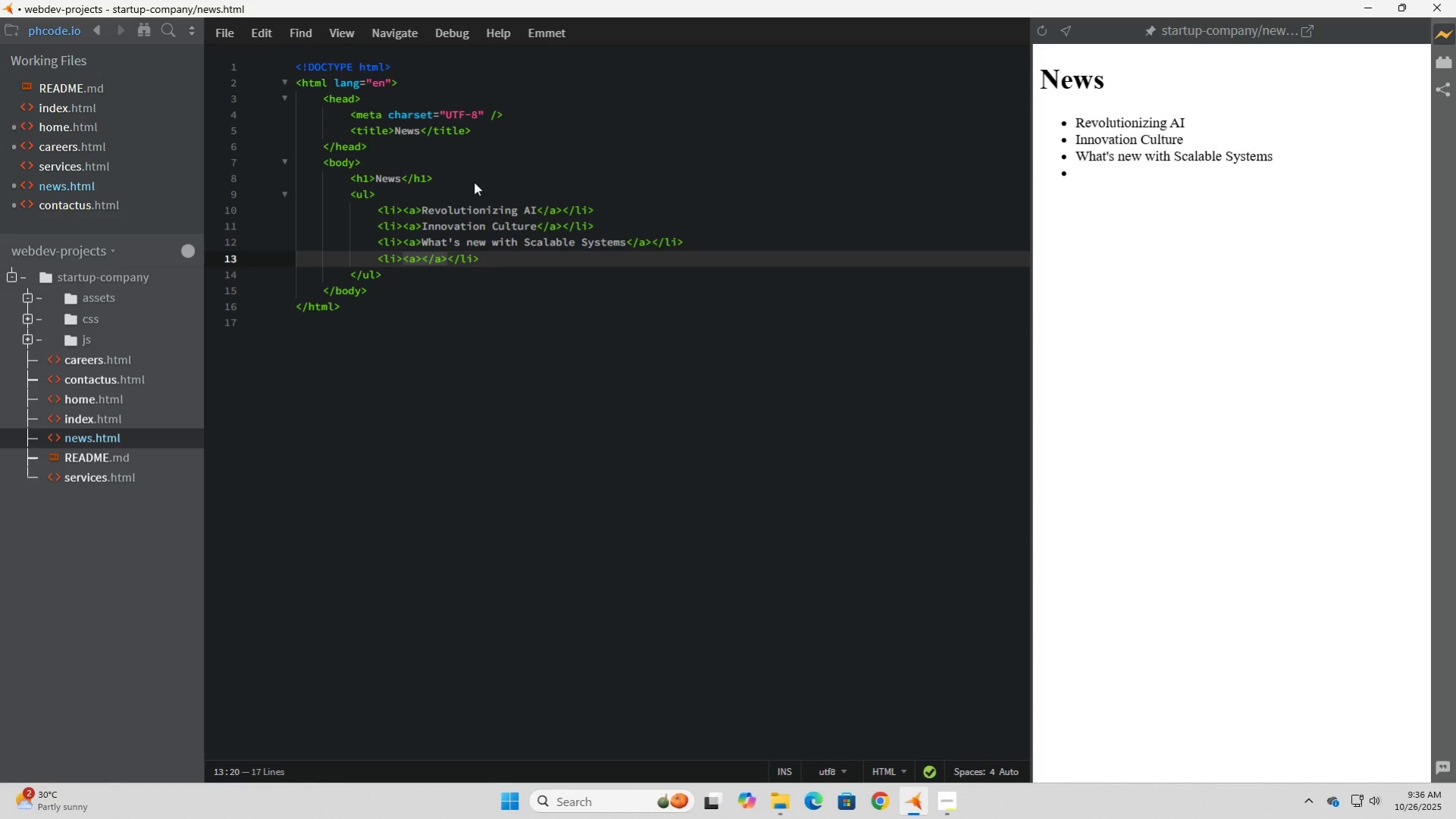 
wait(8.83)
 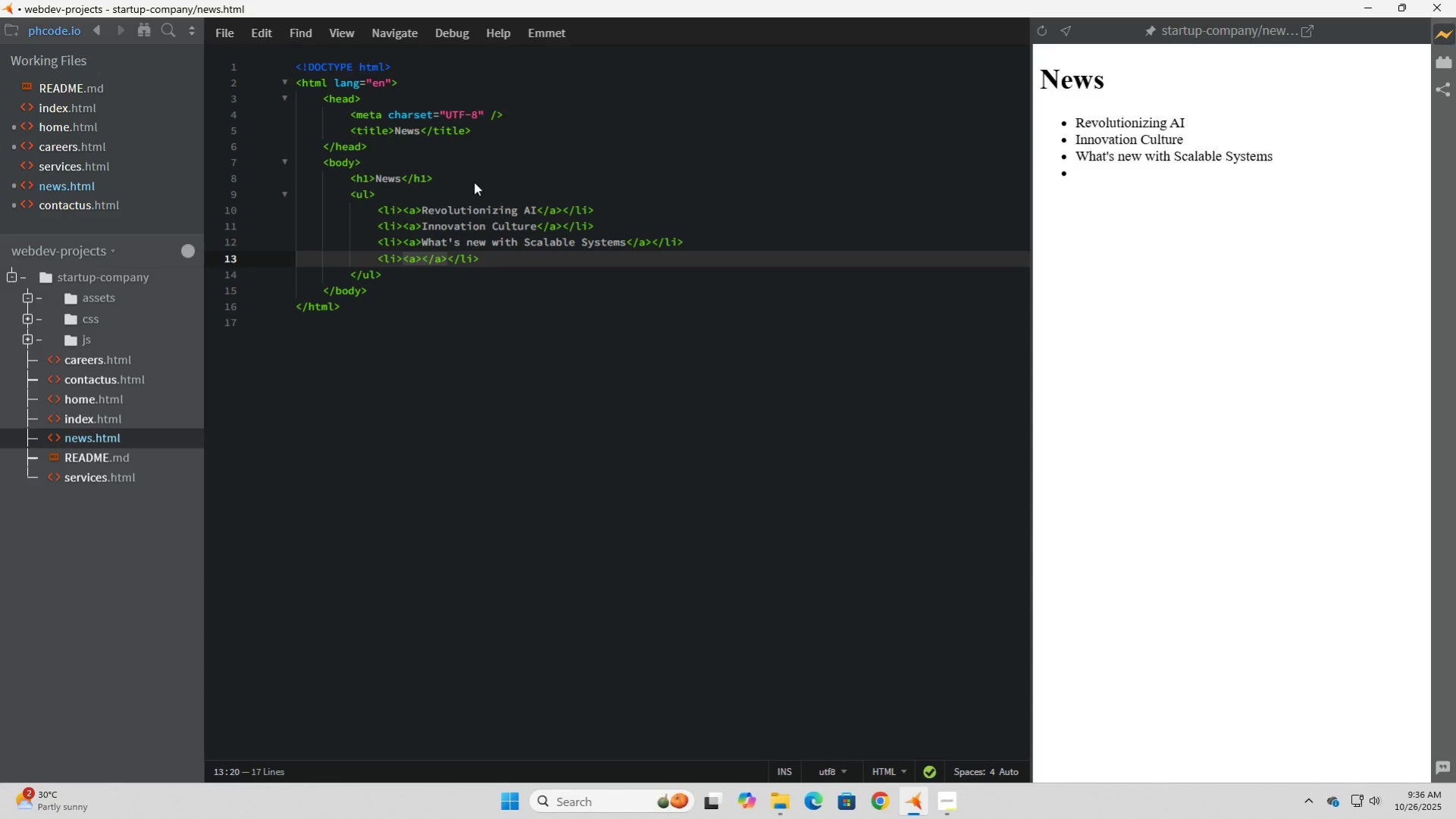 
type(Relocation)
 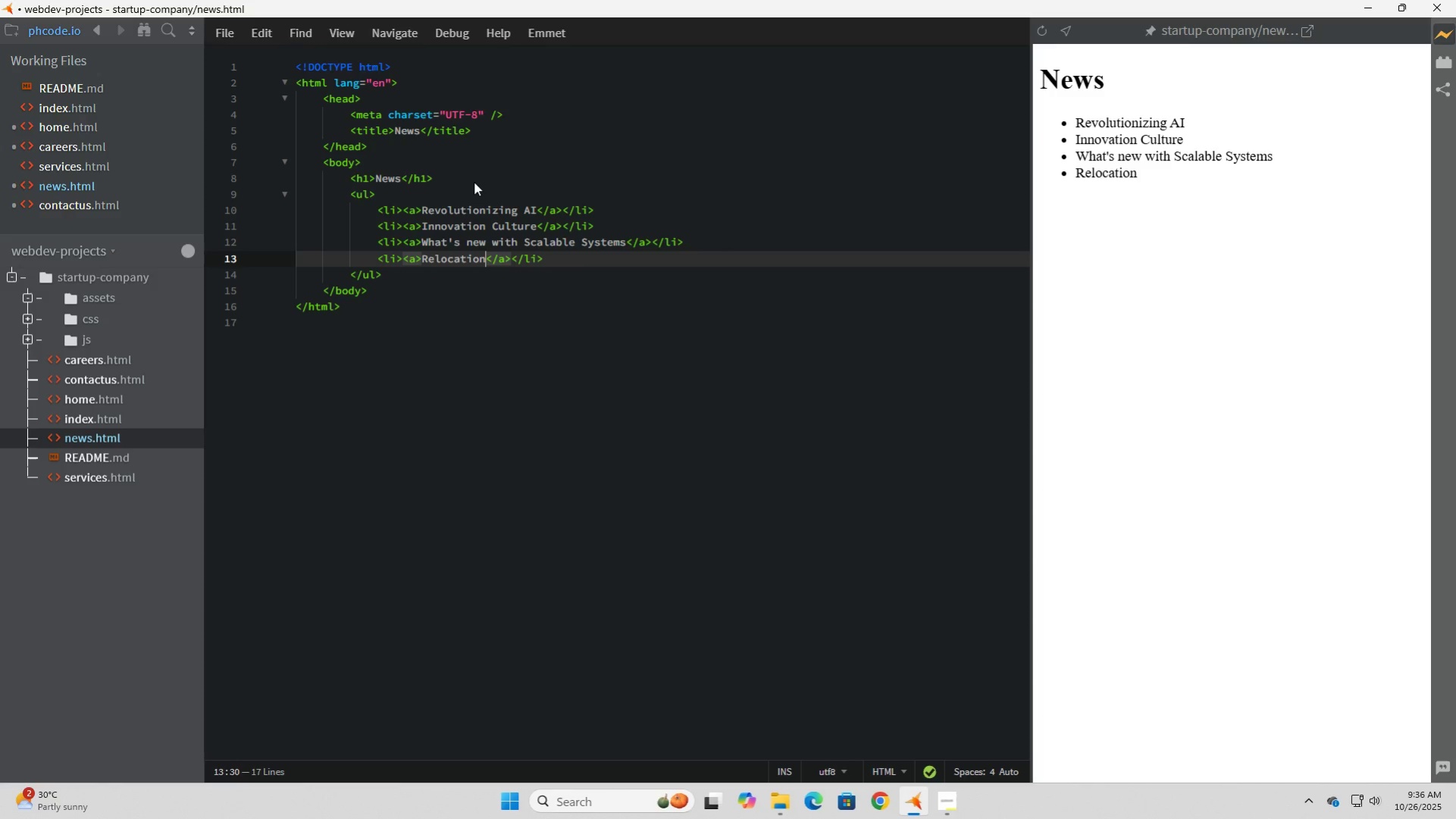 
wait(8.21)
 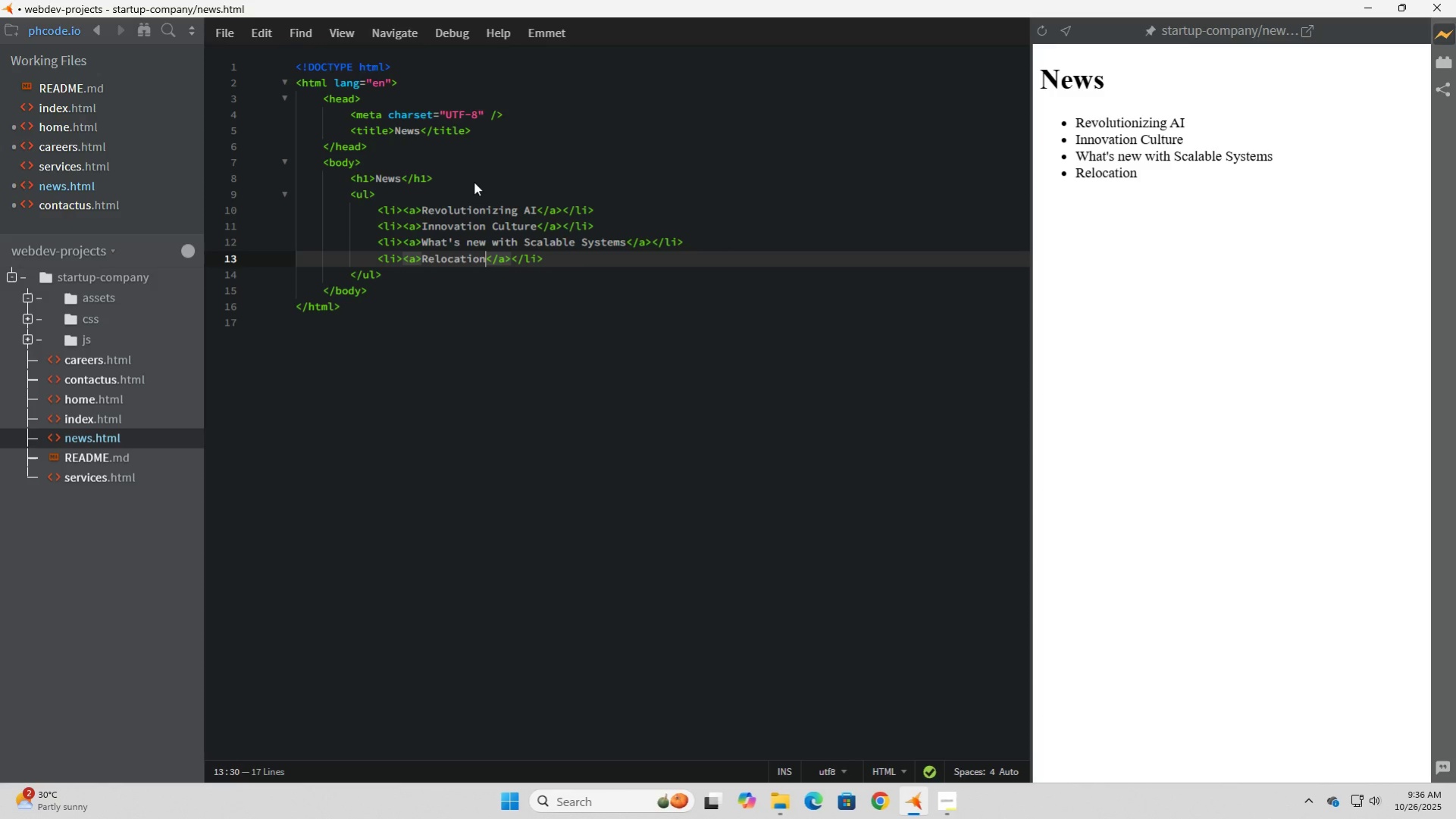 
type( on-site)
 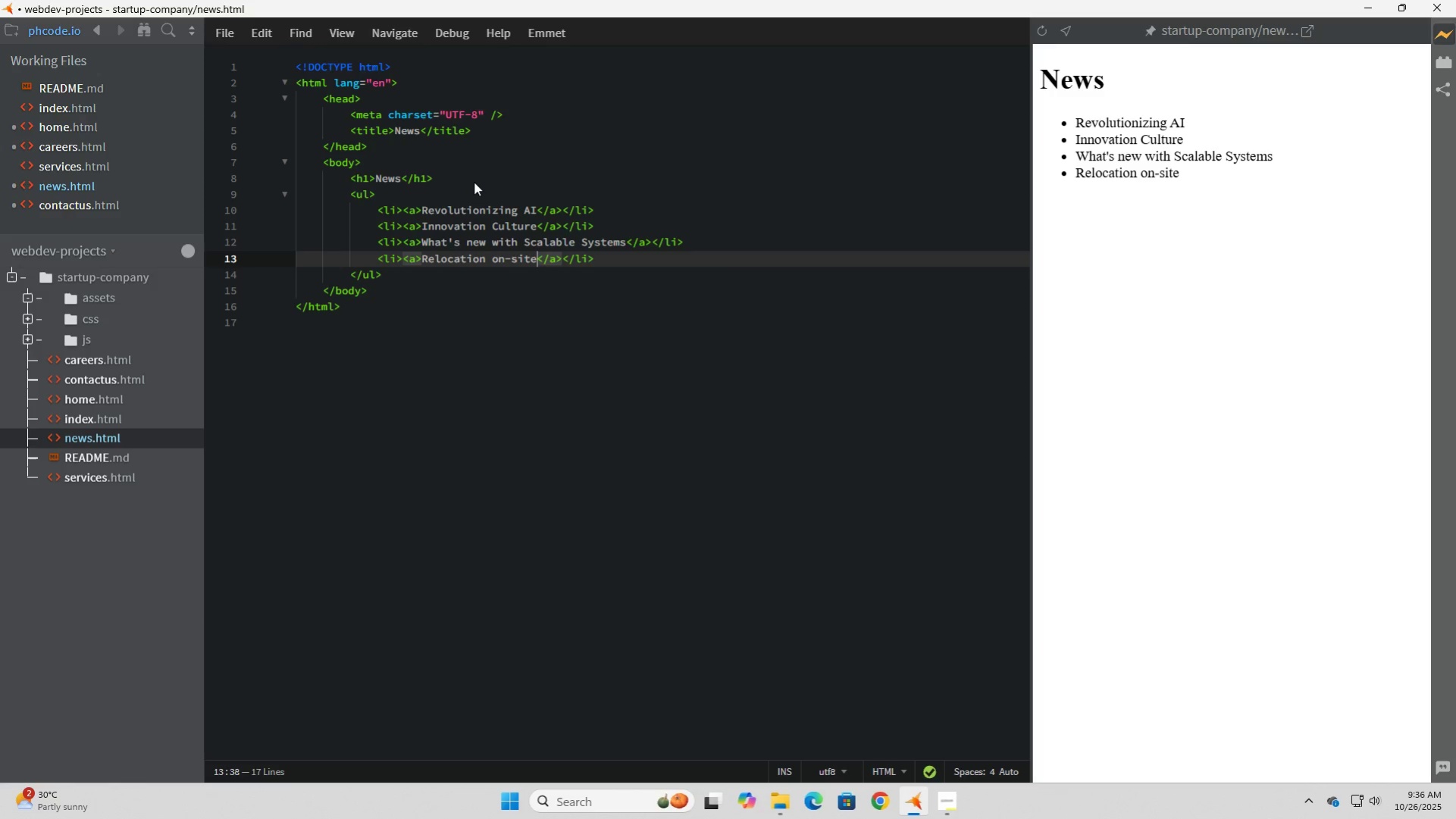 
key(ArrowDown)
 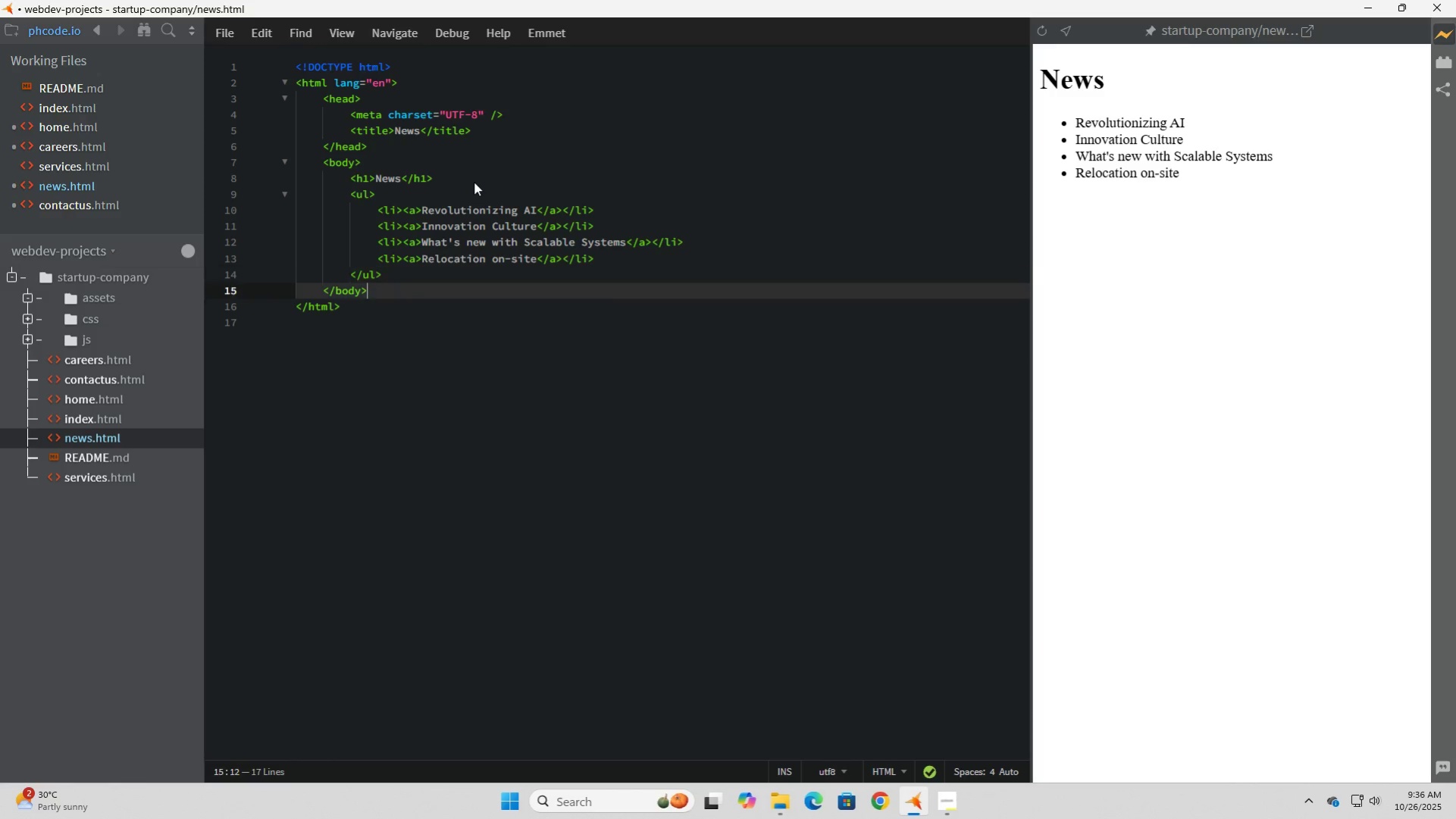 
key(ArrowDown)
 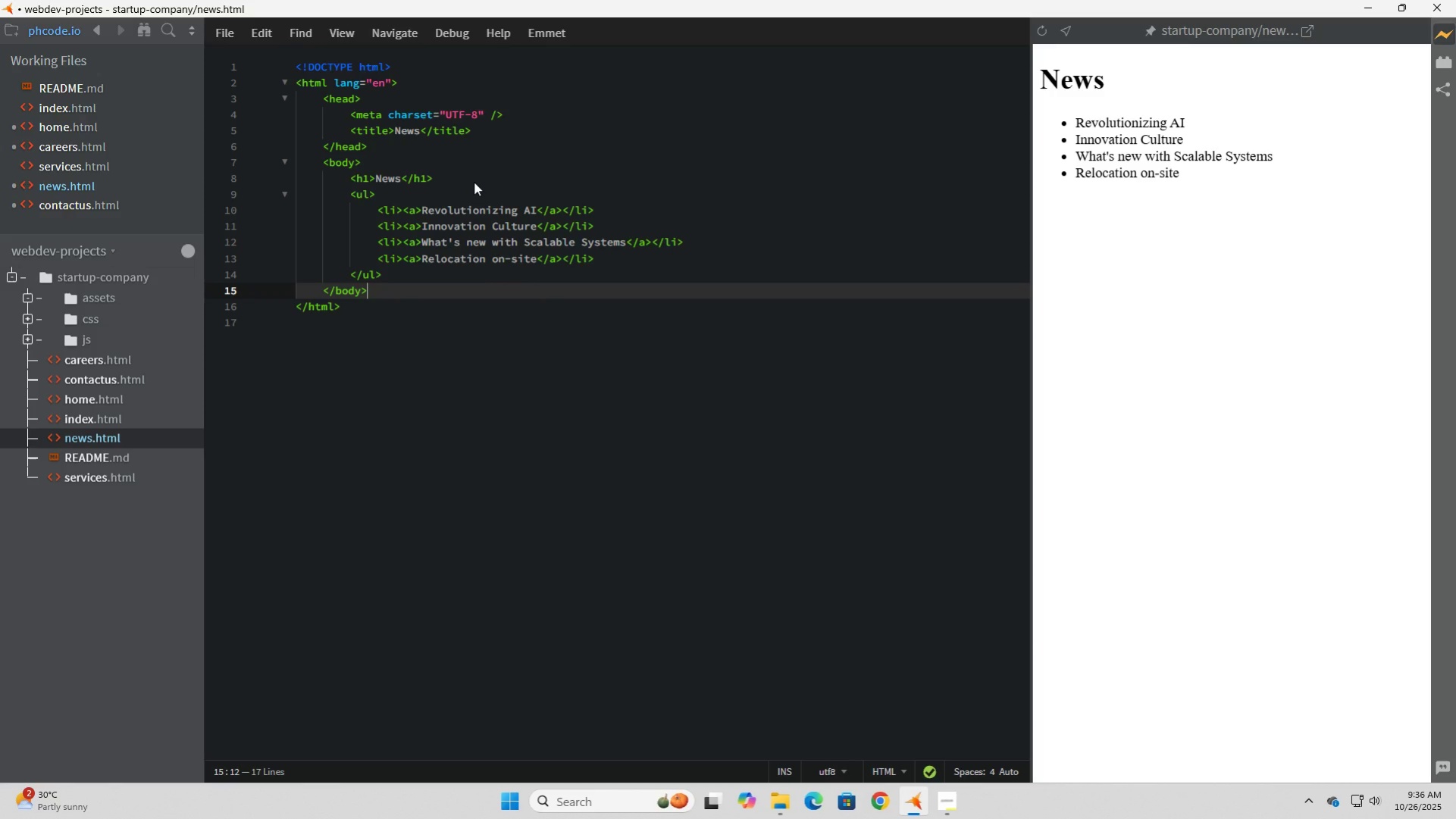 
key(ArrowUp)
 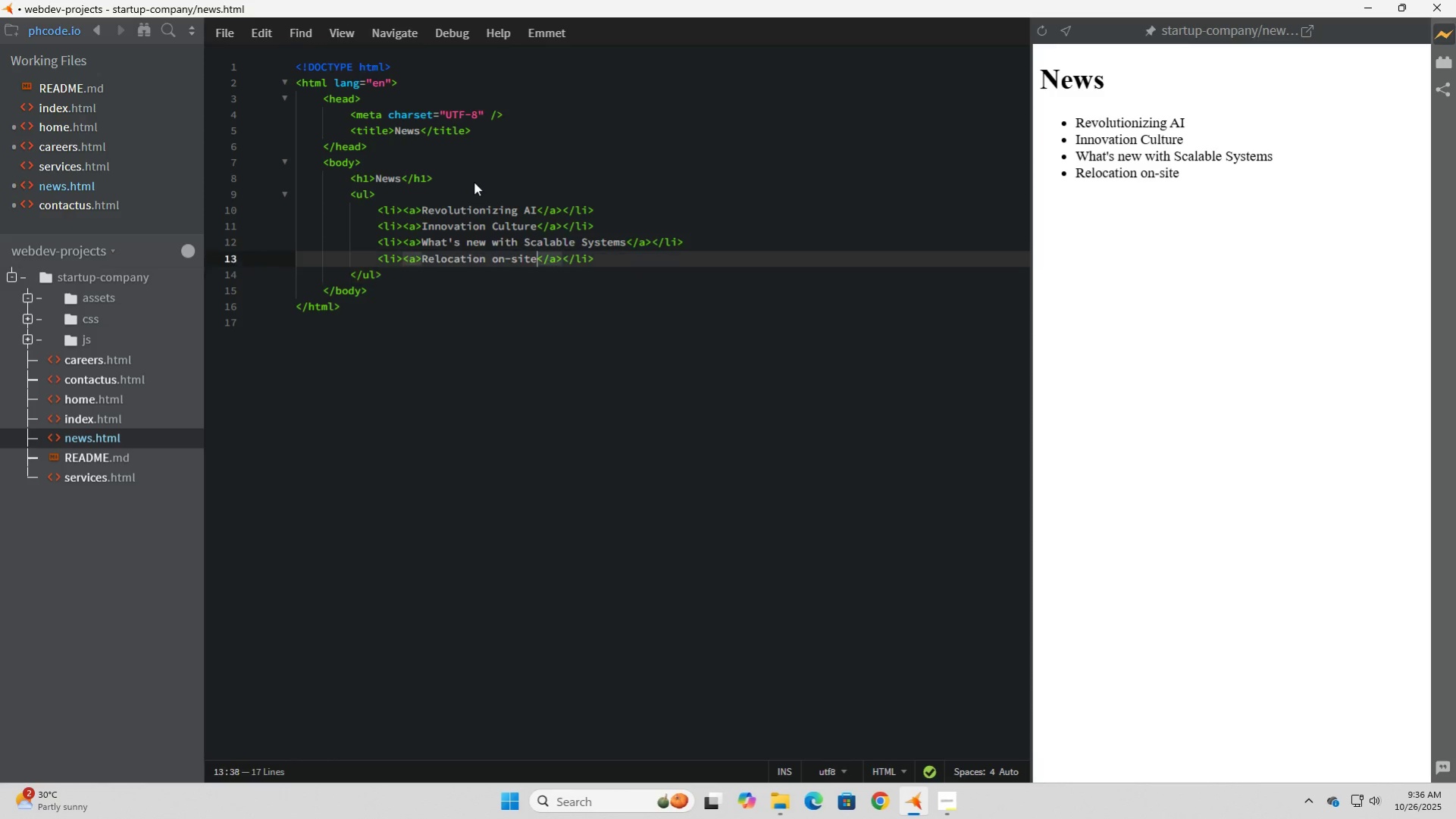 
key(ArrowUp)
 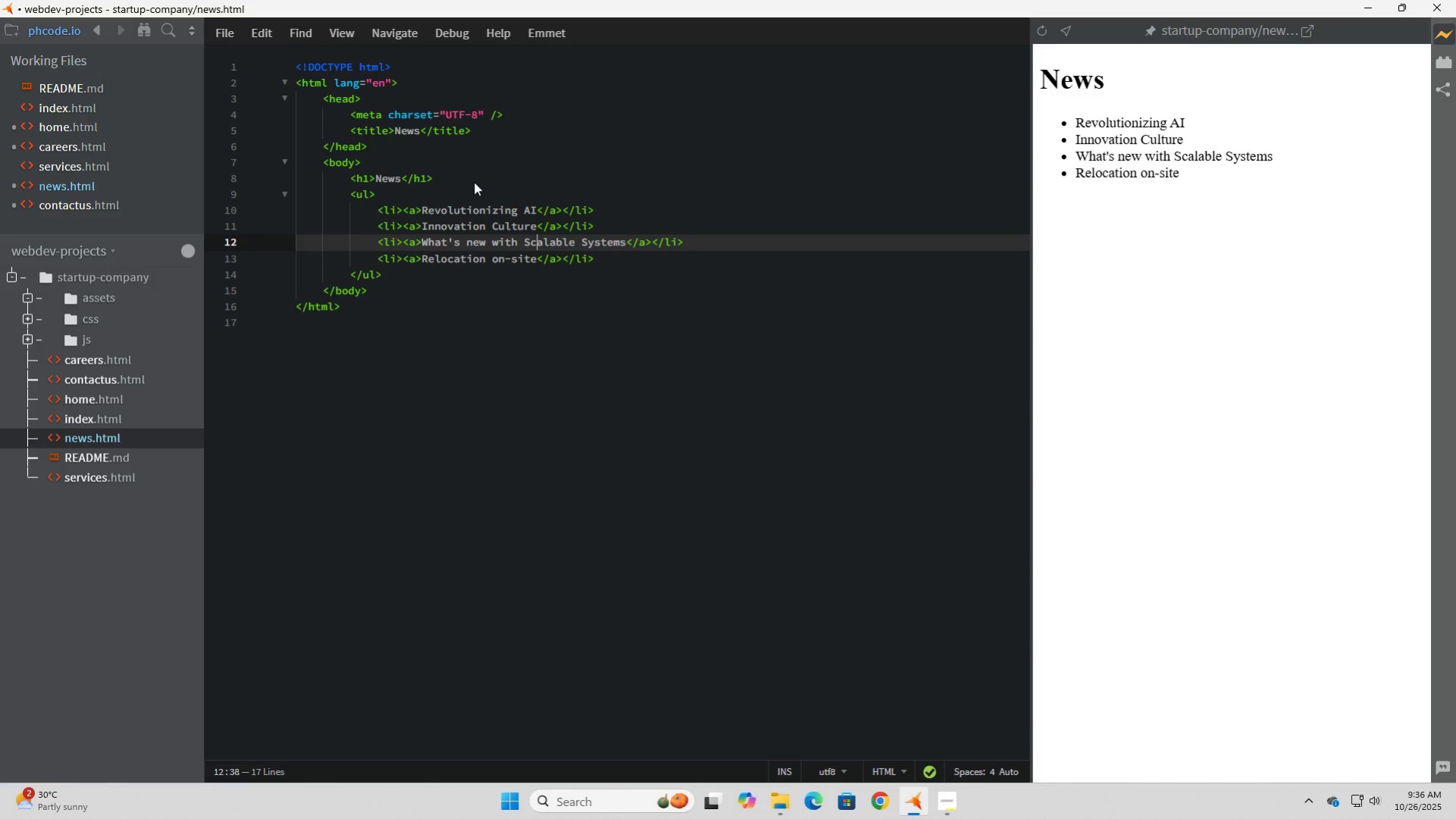 
key(ArrowUp)
 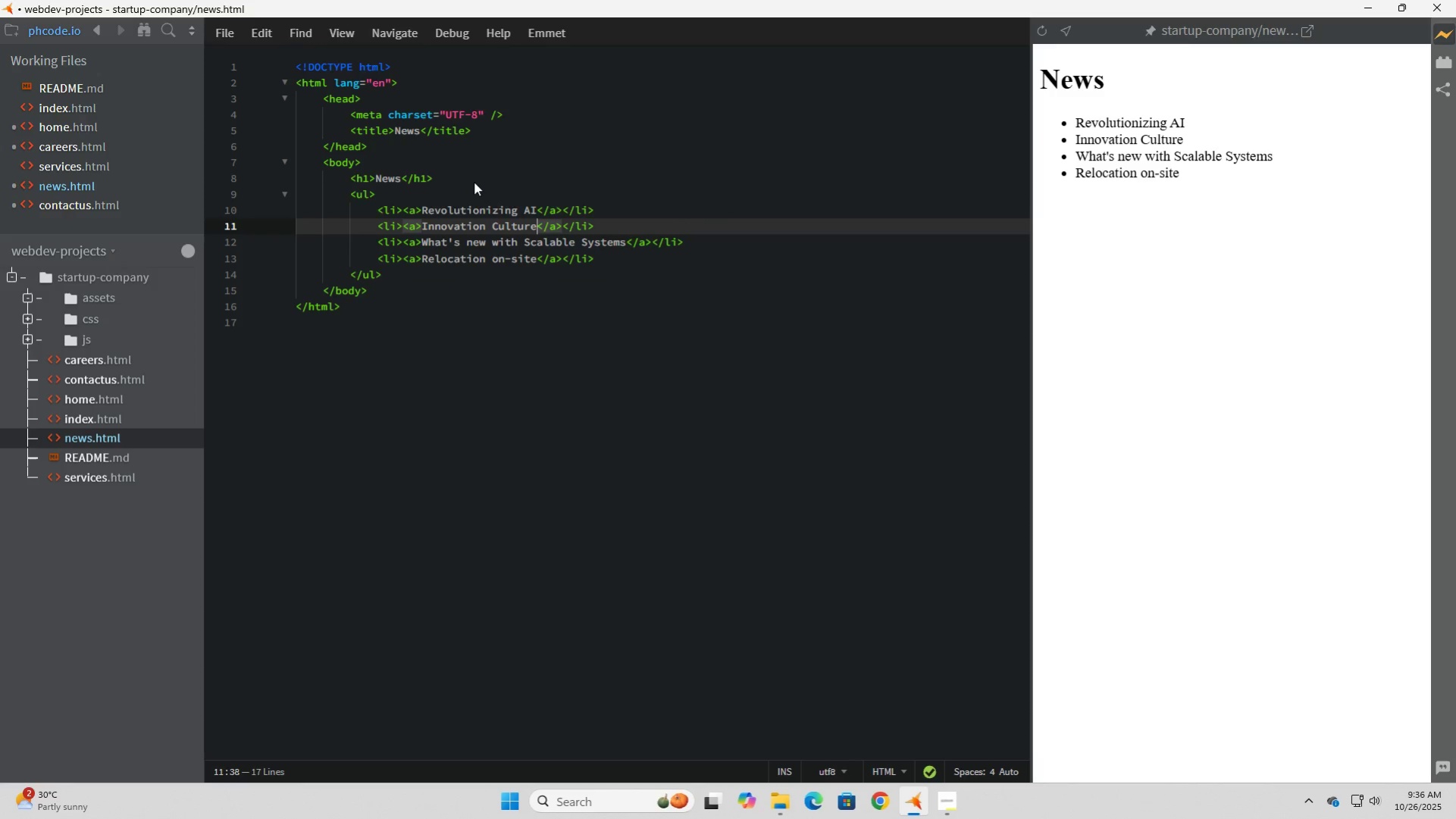 
key(ArrowUp)
 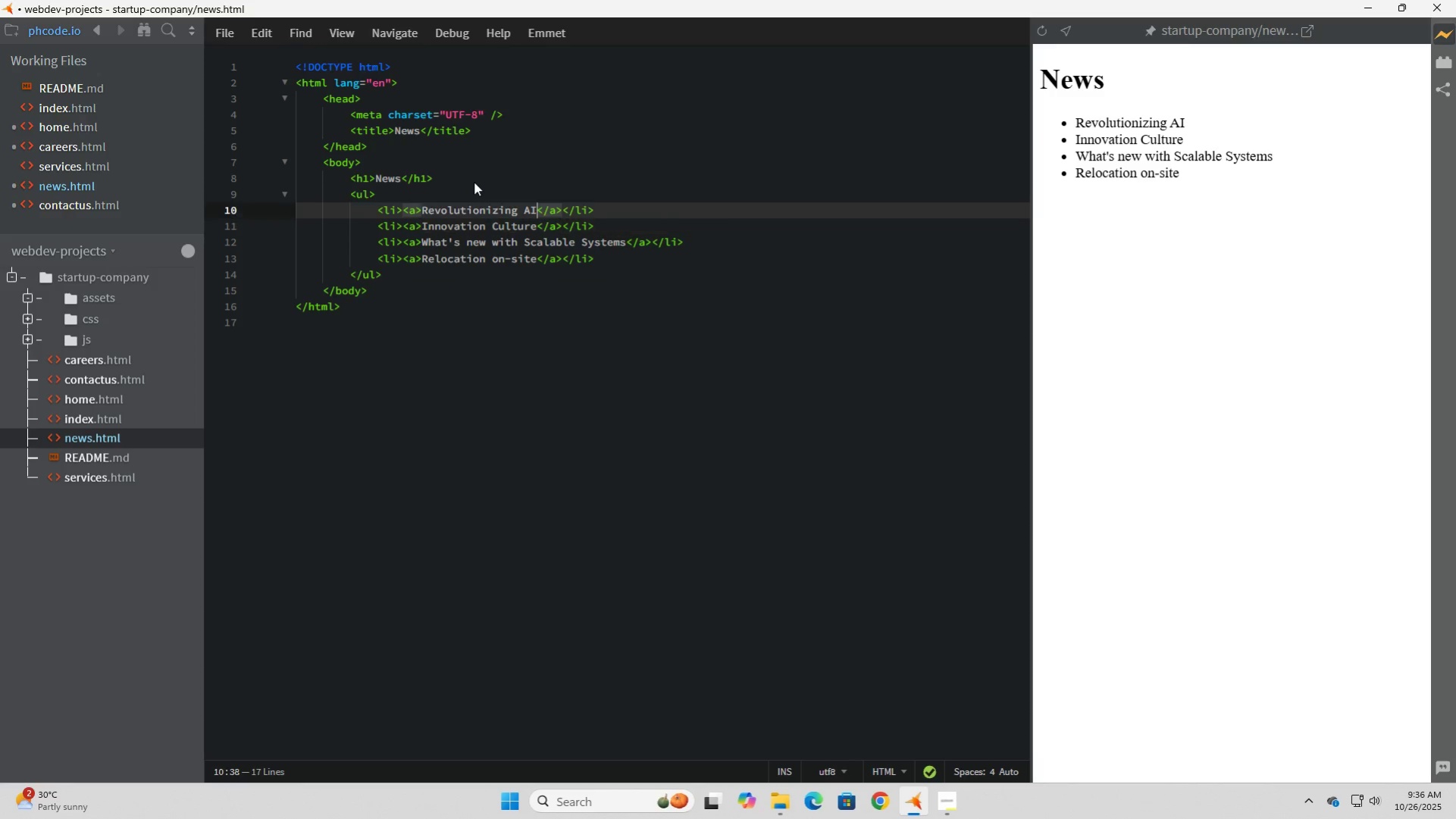 
key(ArrowUp)
 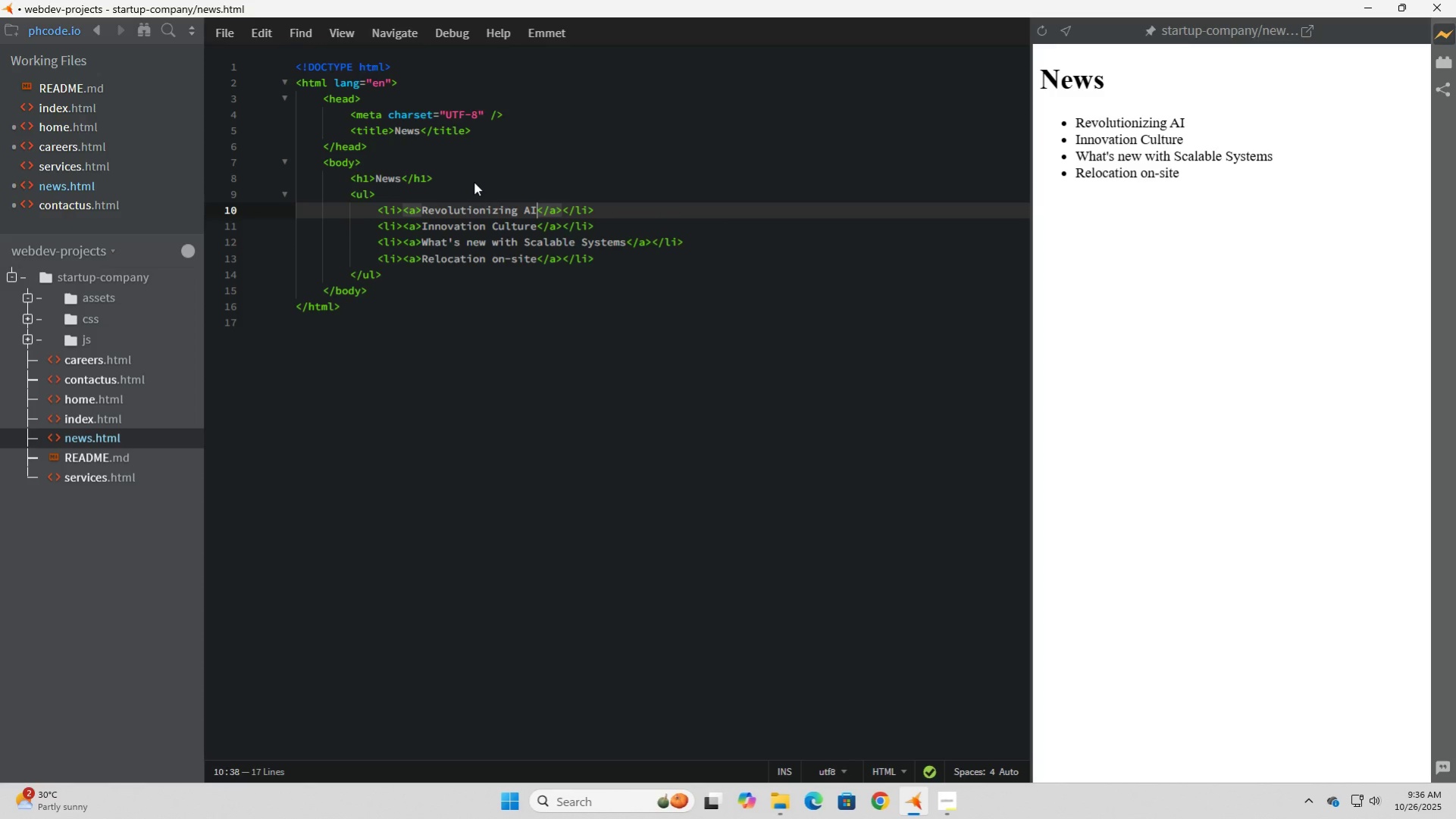 
key(ArrowLeft)
 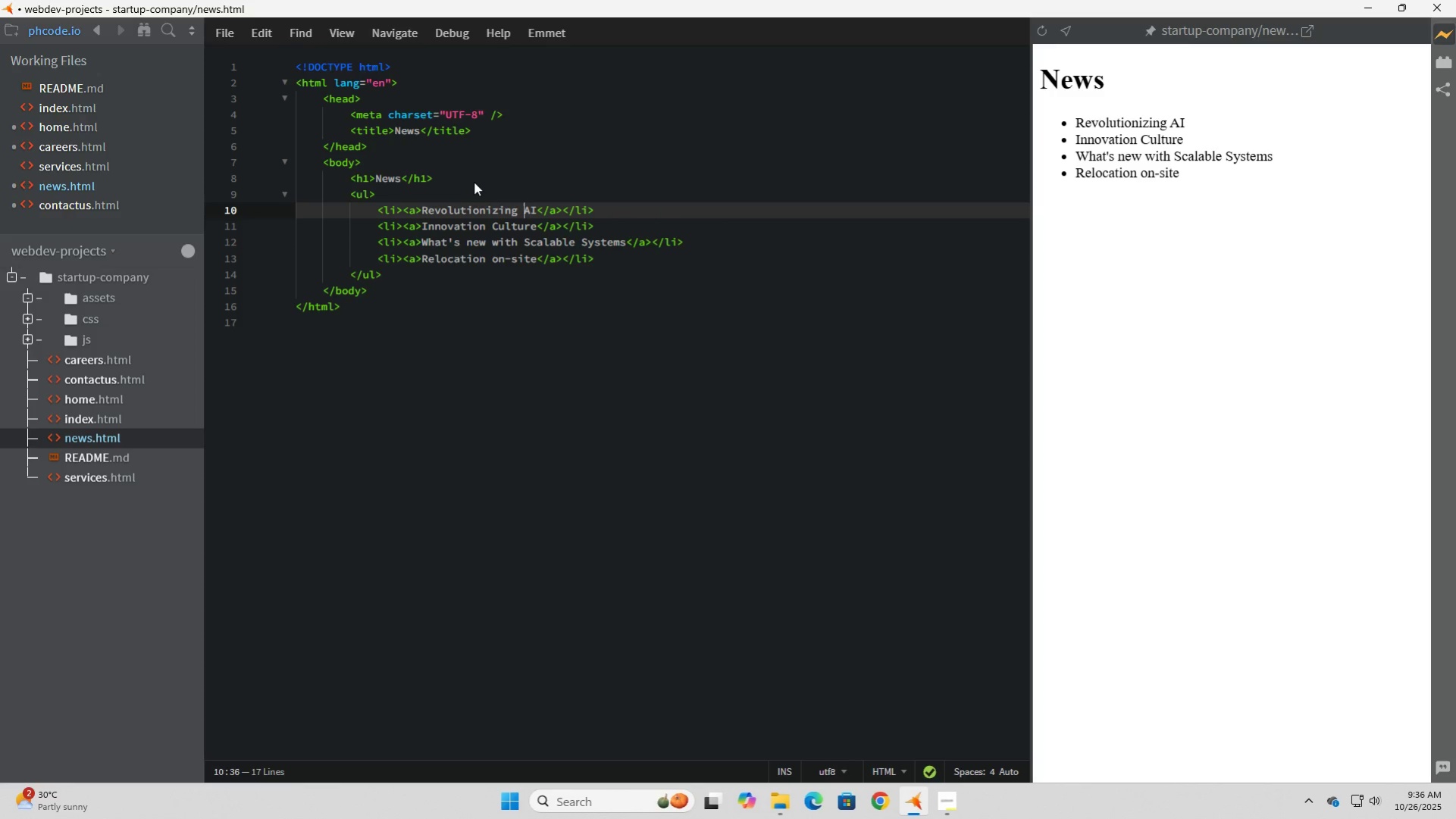 
hold_key(key=ArrowLeft, duration=0.98)
 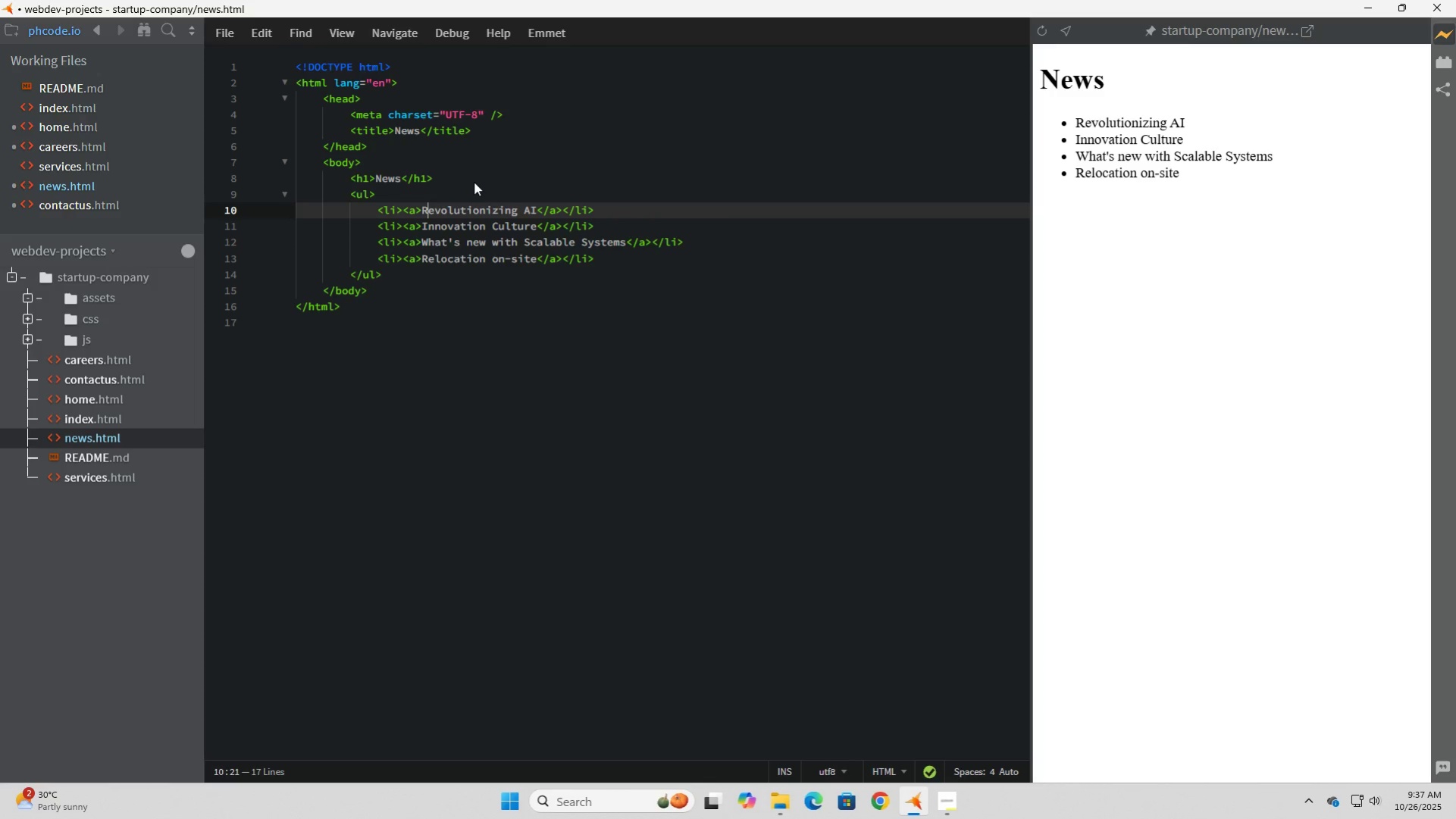 
key(ArrowLeft)
 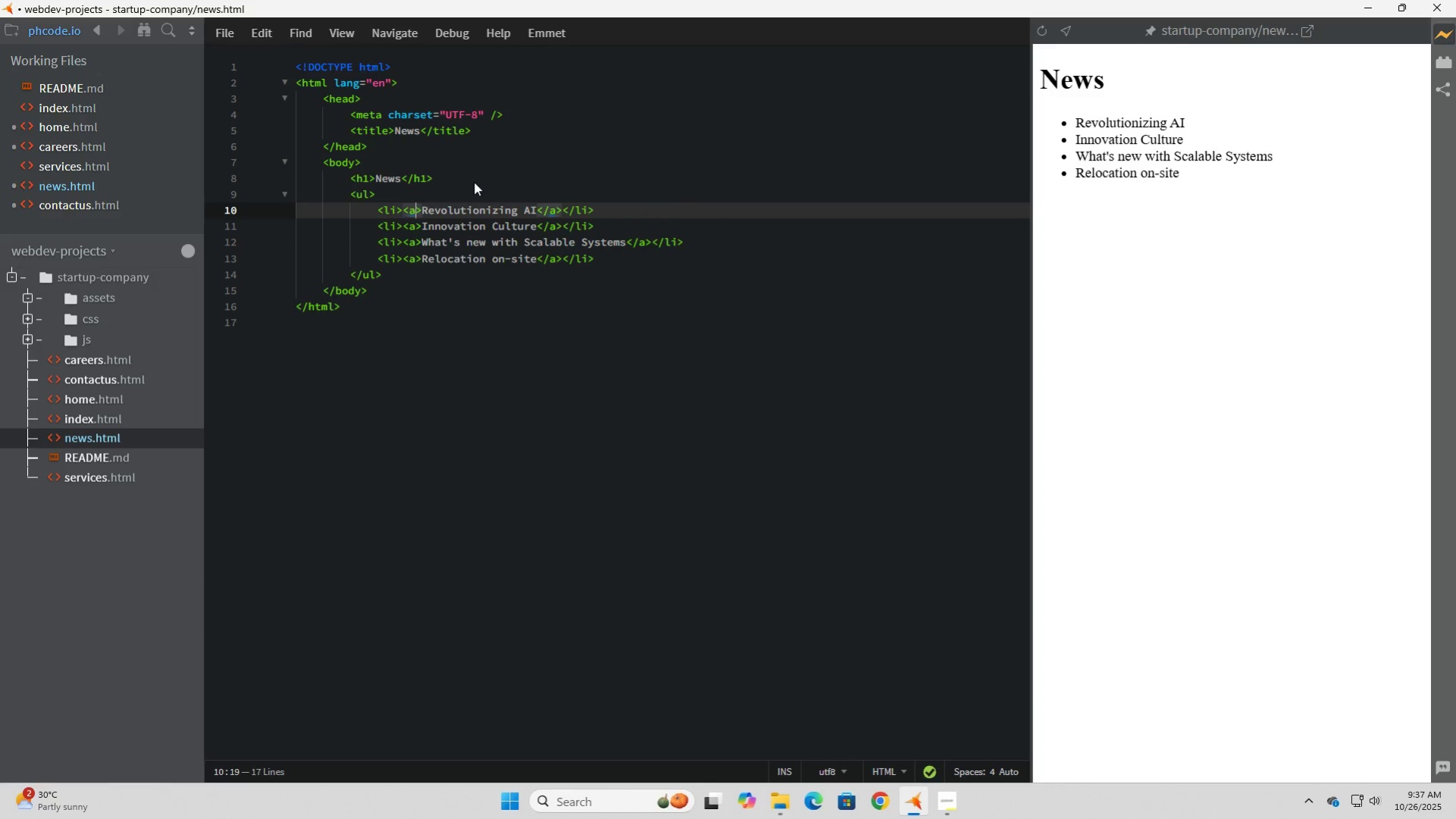 
key(ArrowLeft)
 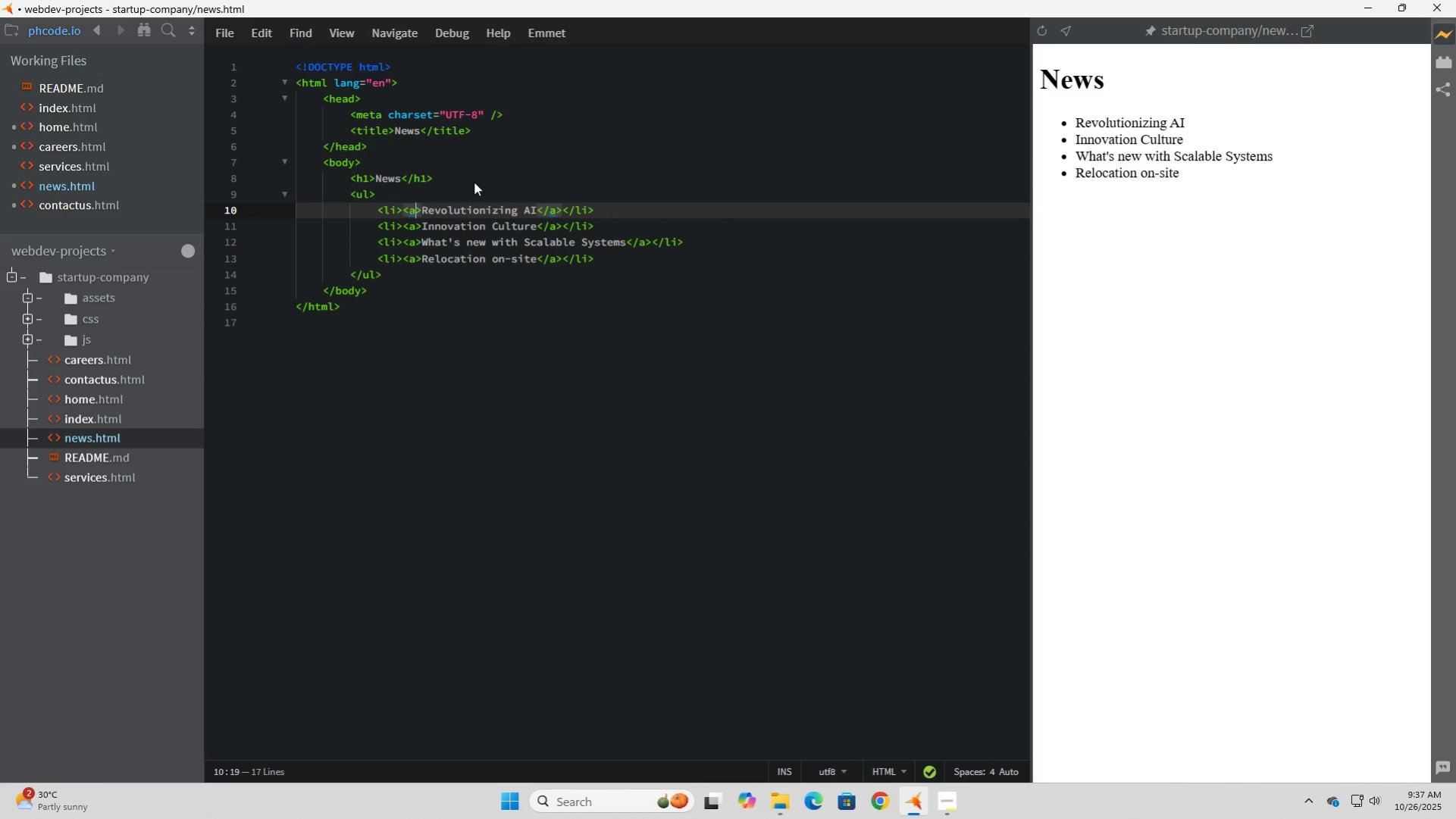 
type( href=)
 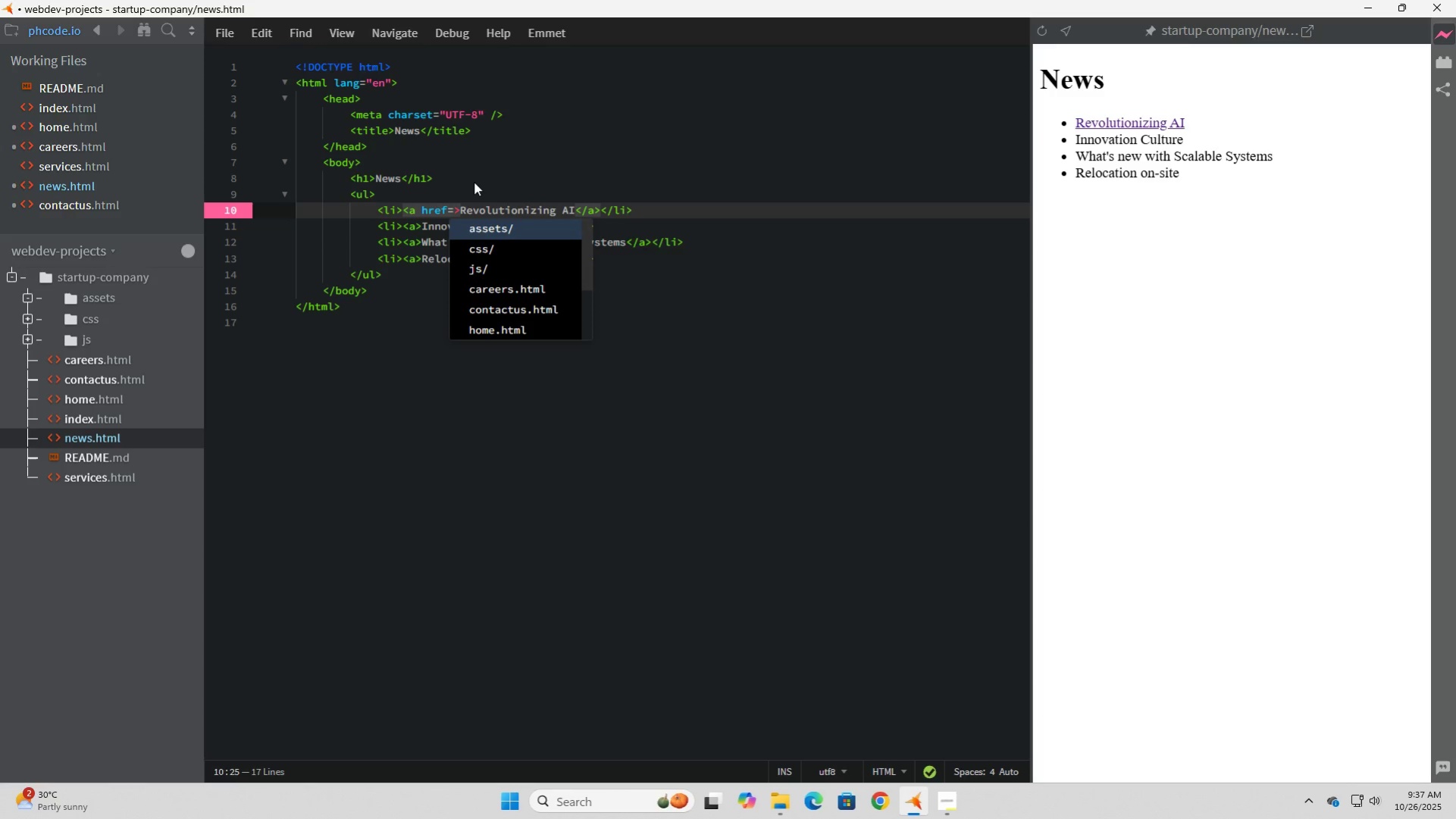 
wait(14.05)
 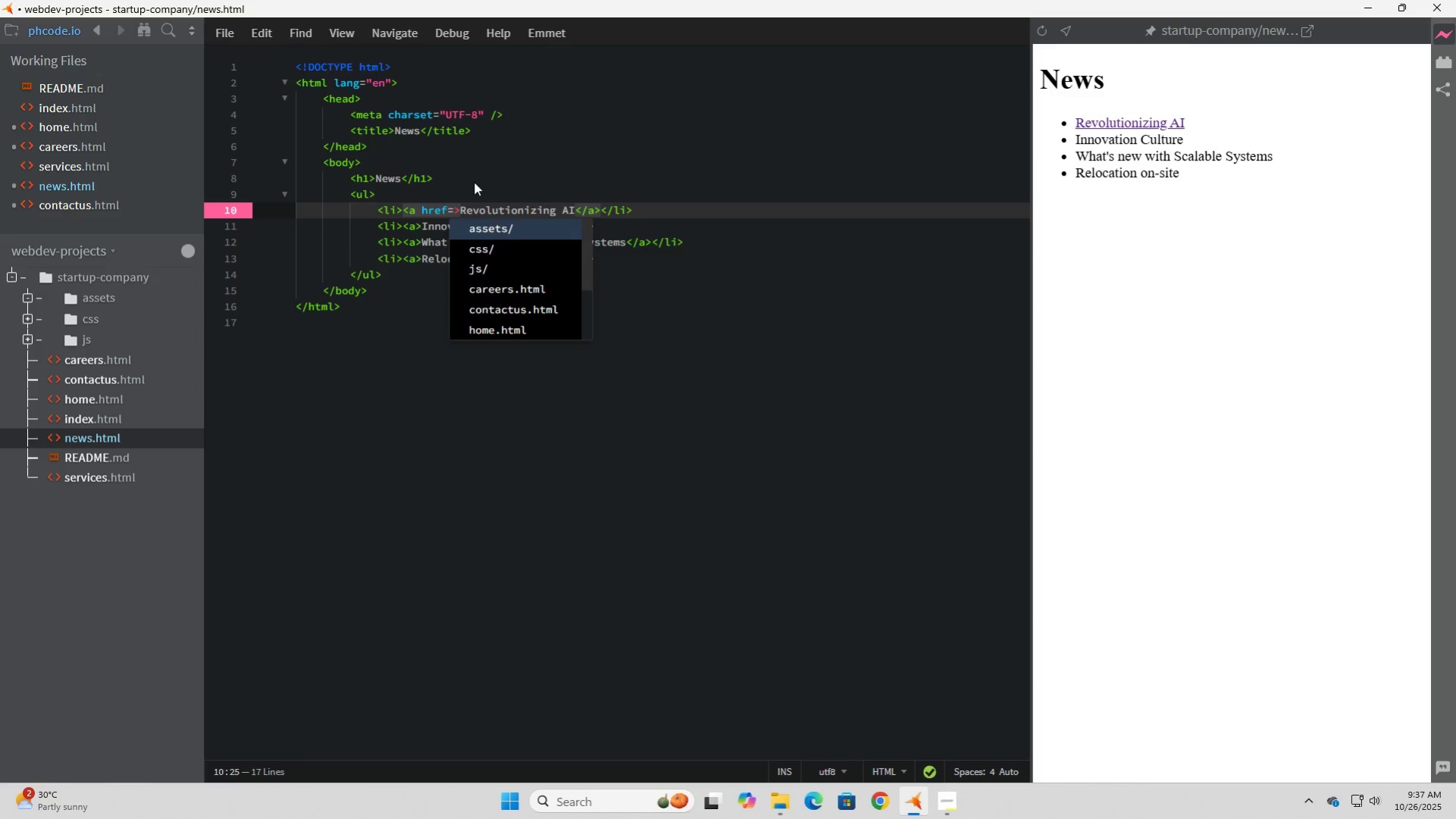 
key(Space)
 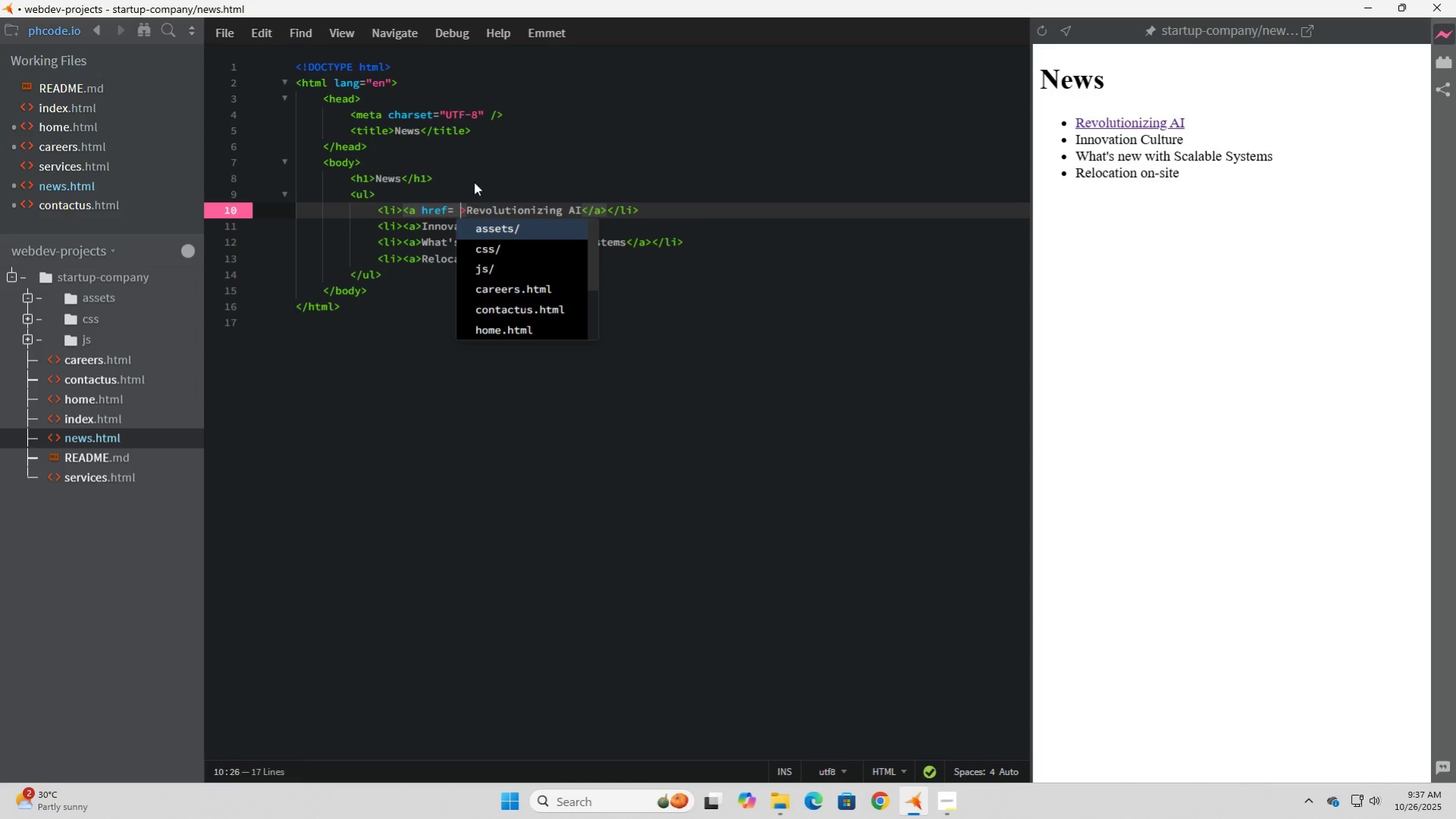 
key(Backspace)
 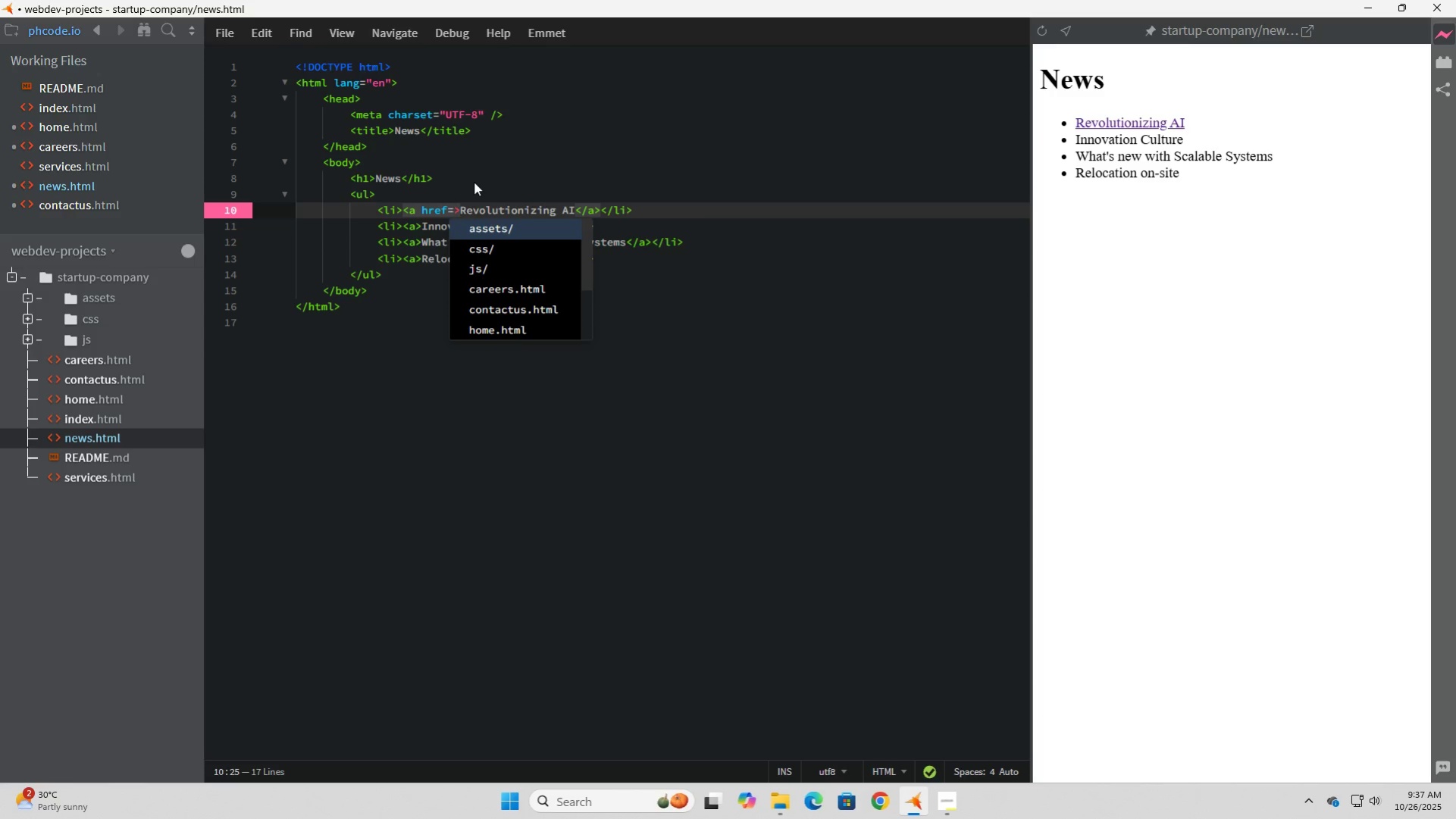 
key(Shift+Quote)
 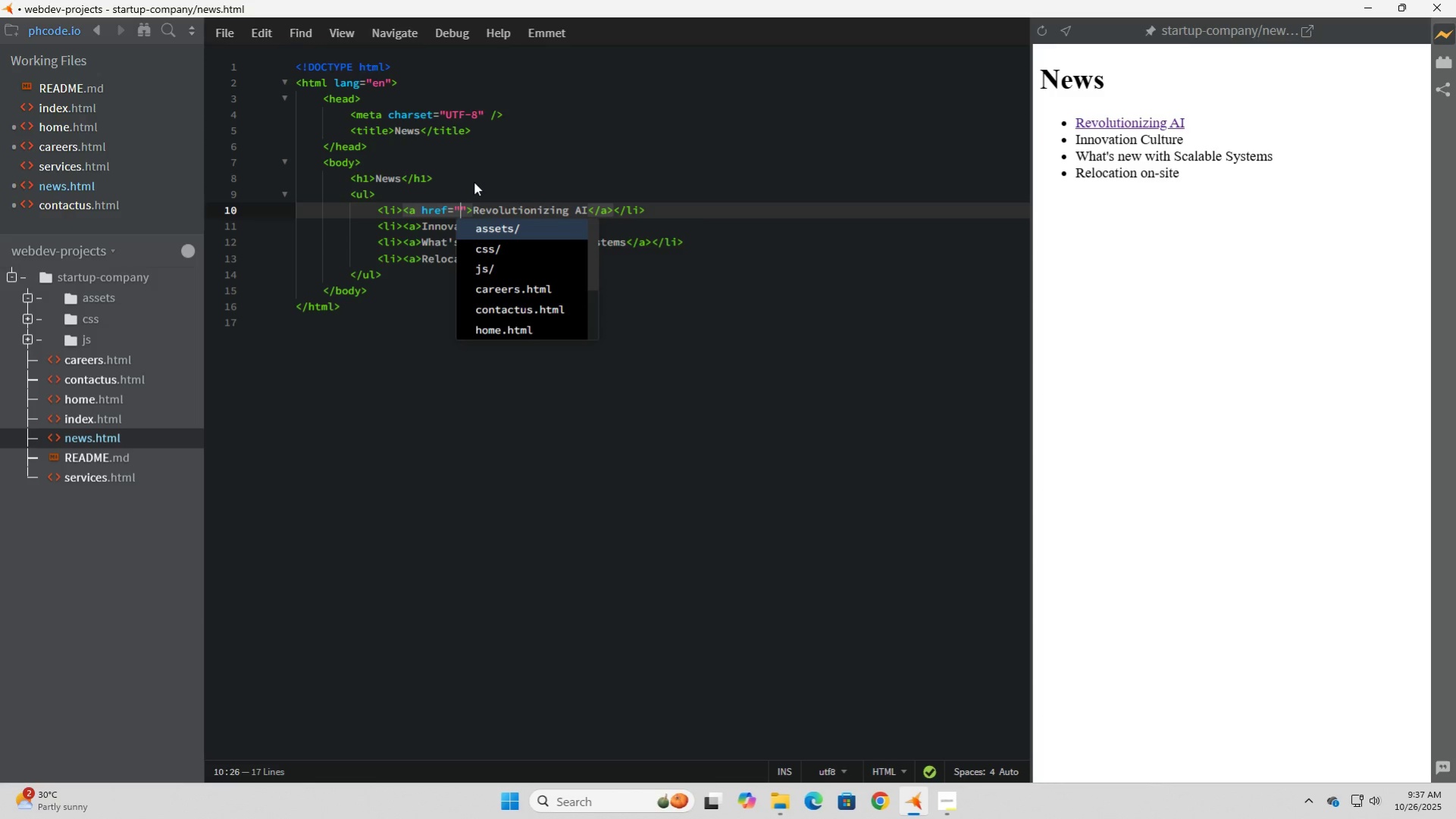 
key(Shift+3)
 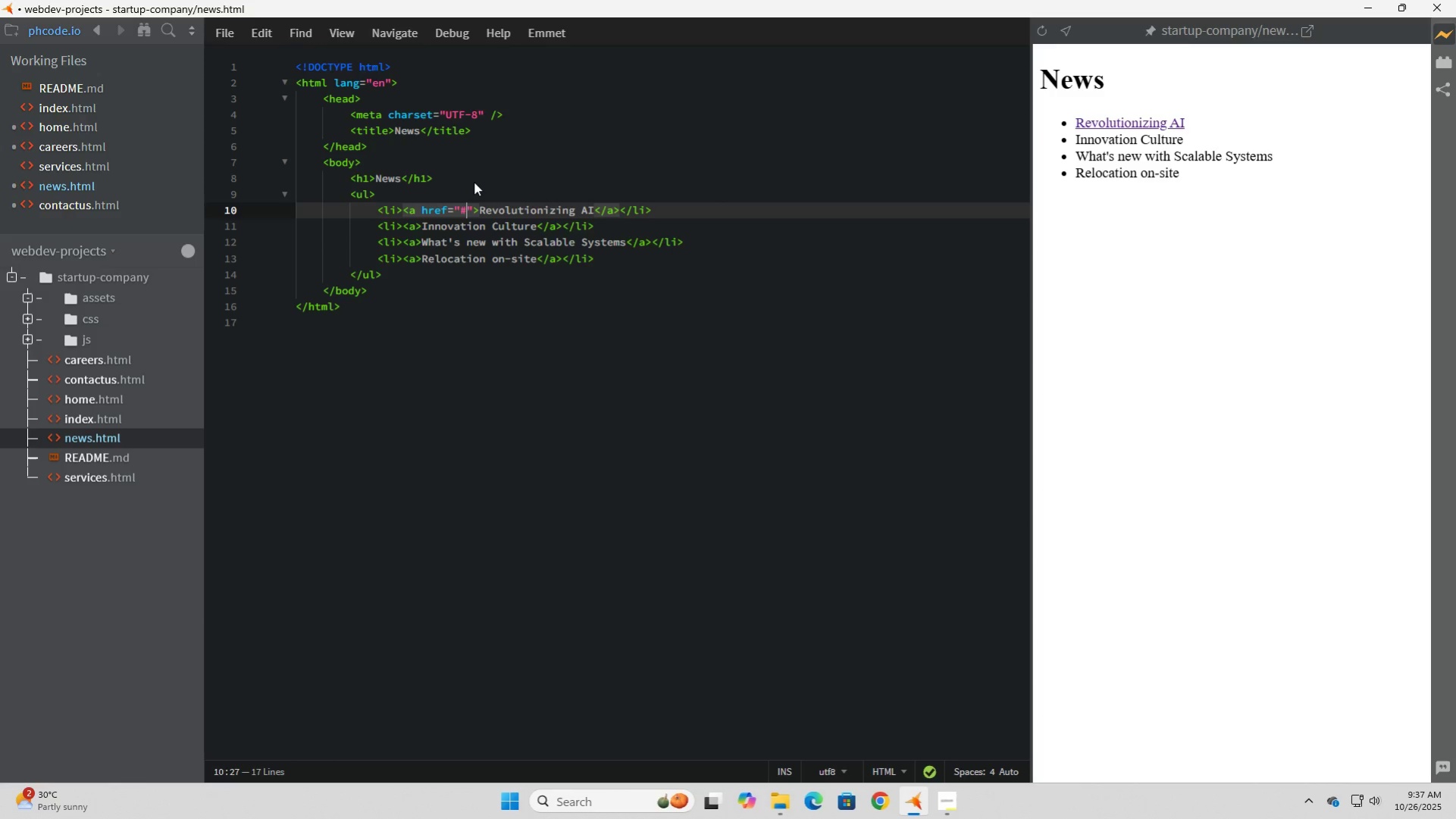 
key(ArrowRight)
 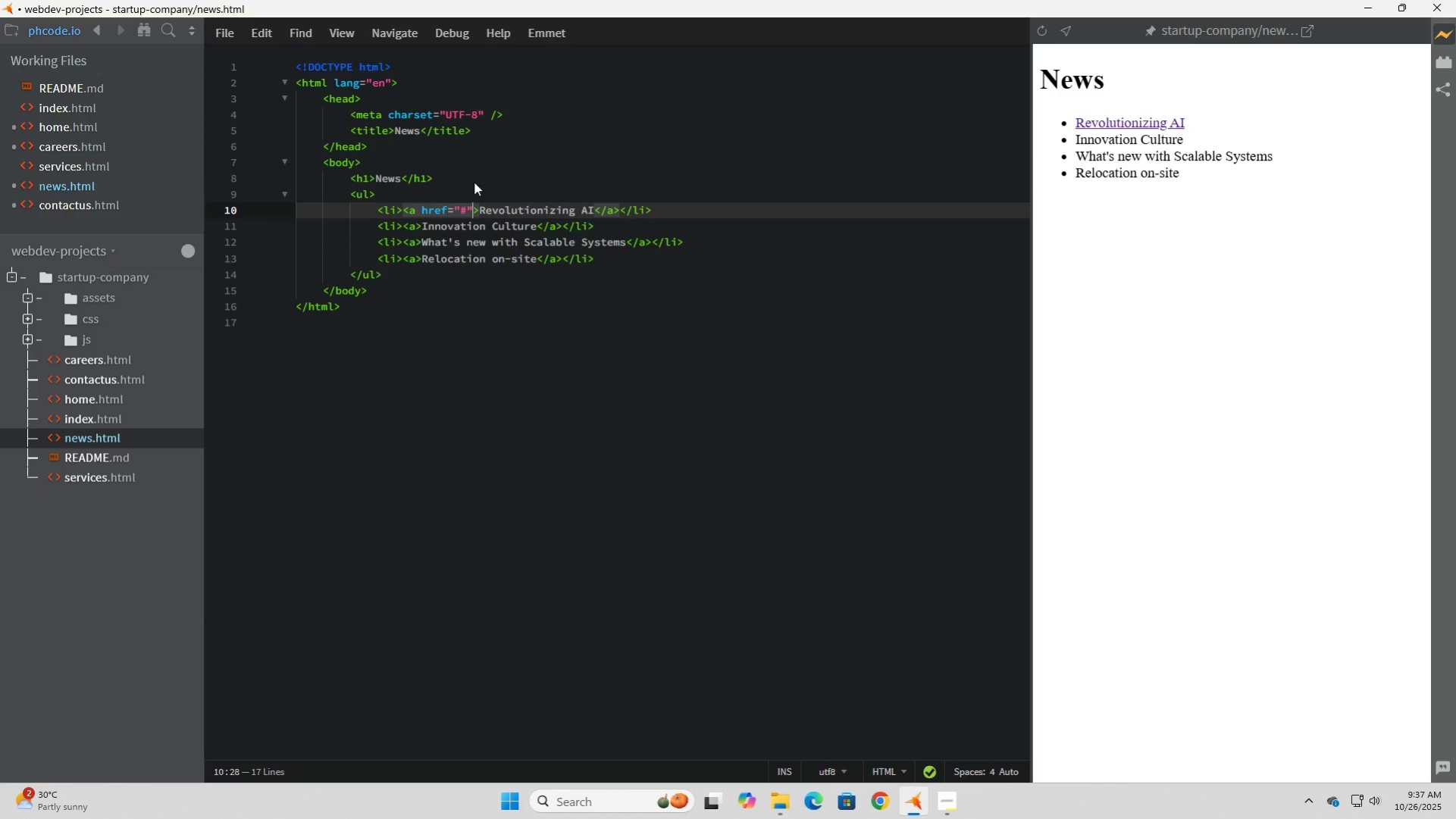 
type( class"news-link")
 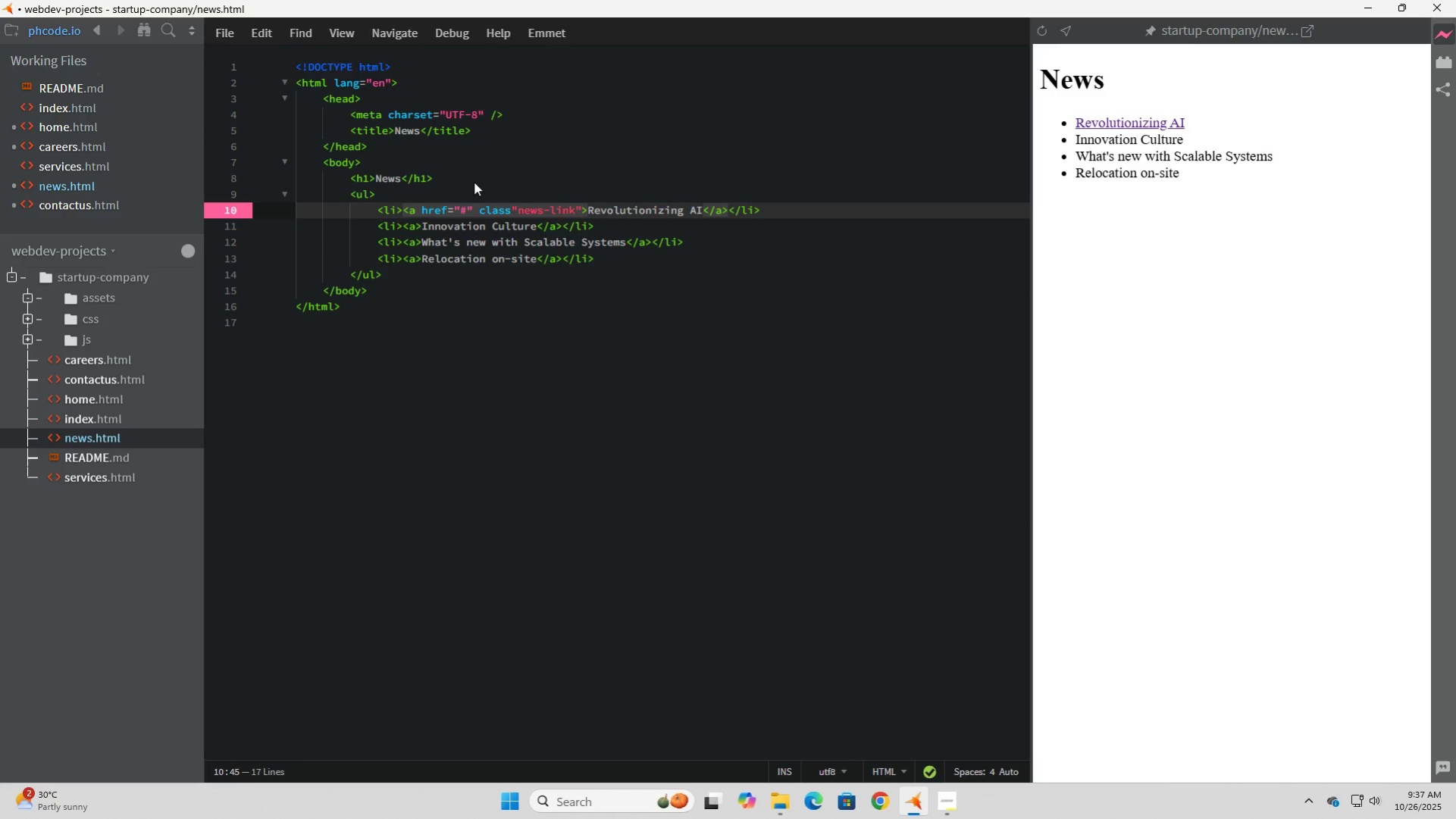 
key(ArrowLeft)
 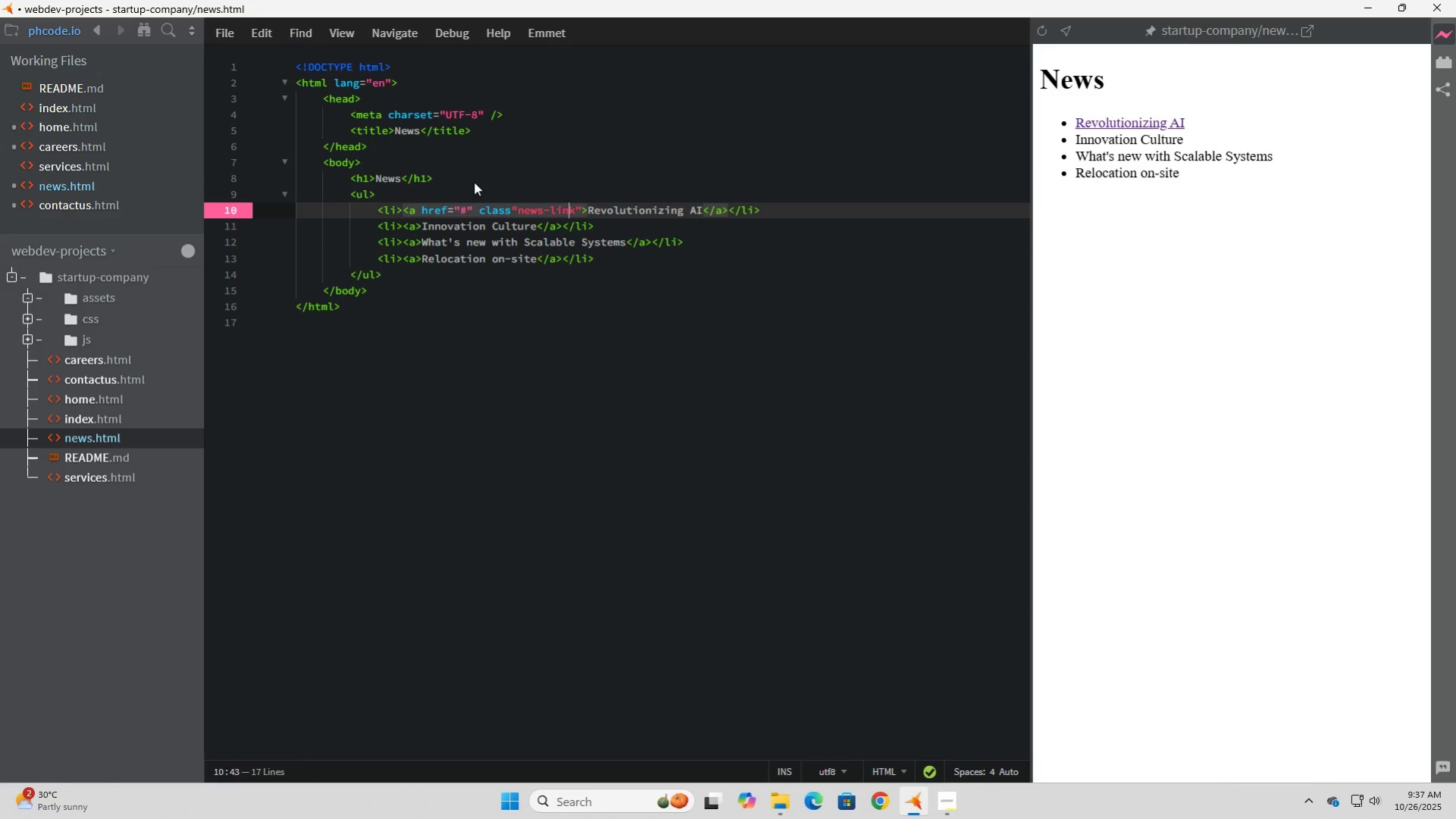 
key(ArrowLeft)
 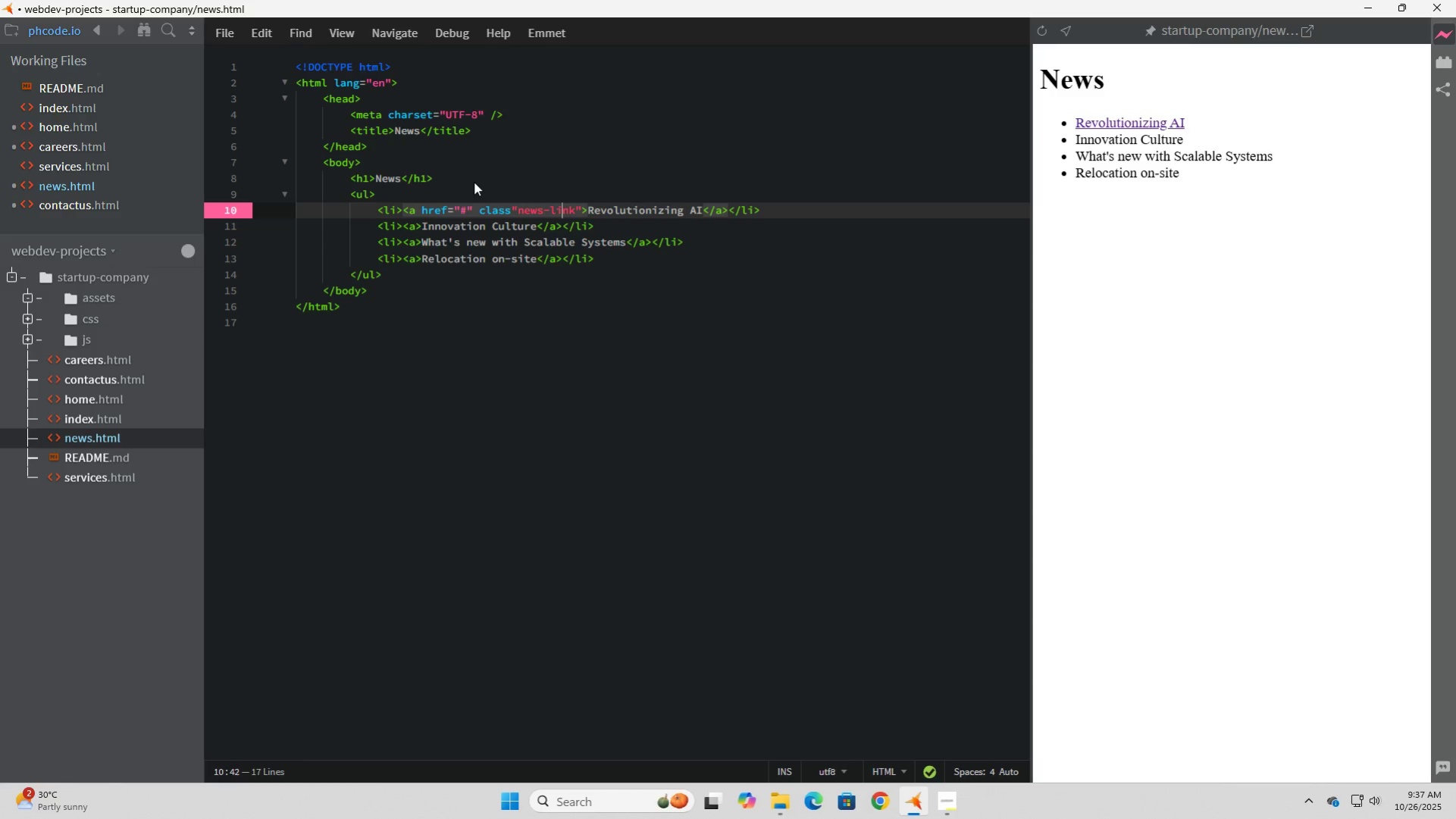 
hold_key(key=ArrowLeft, duration=0.7)
 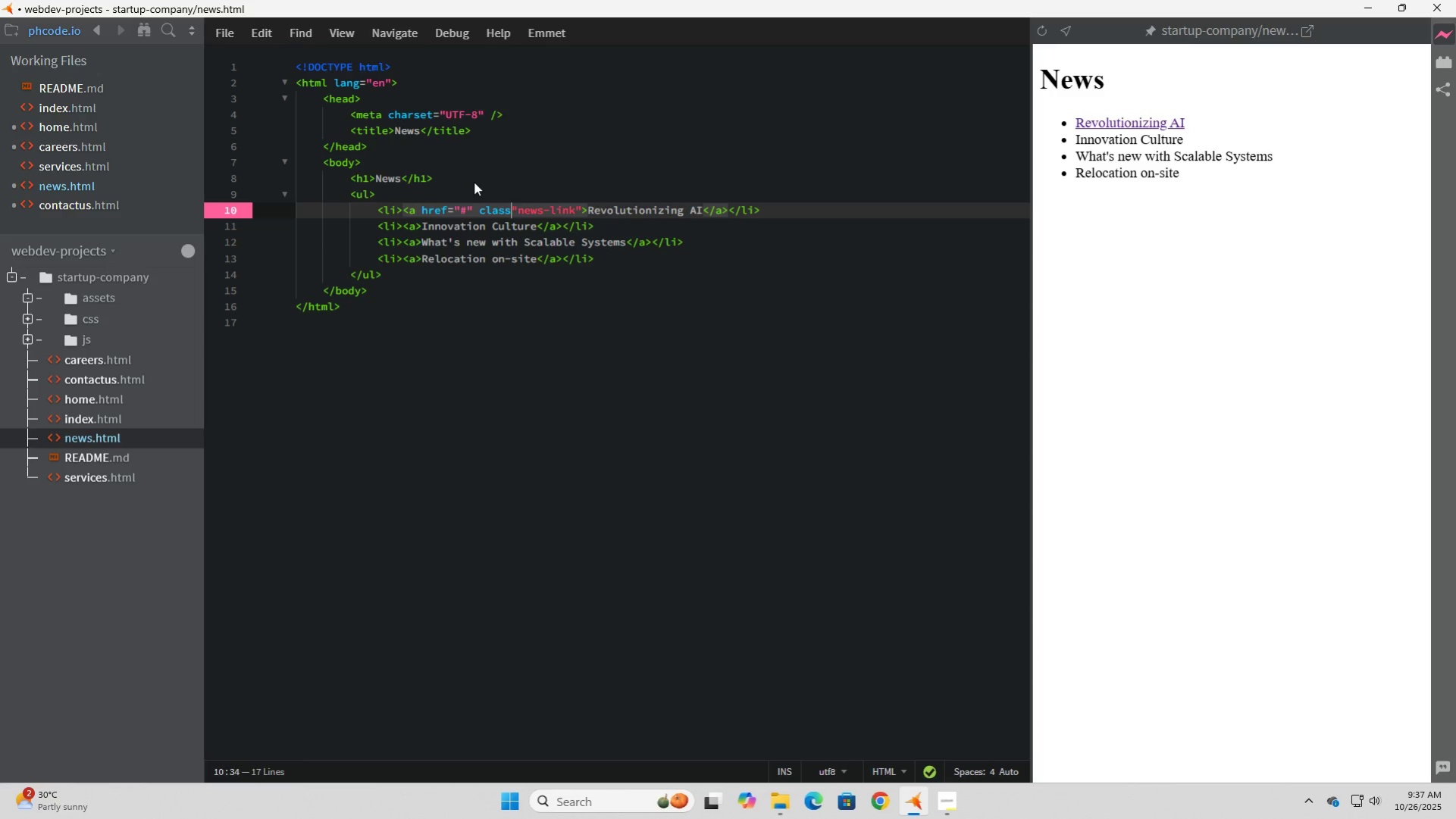 
key(ArrowLeft)
 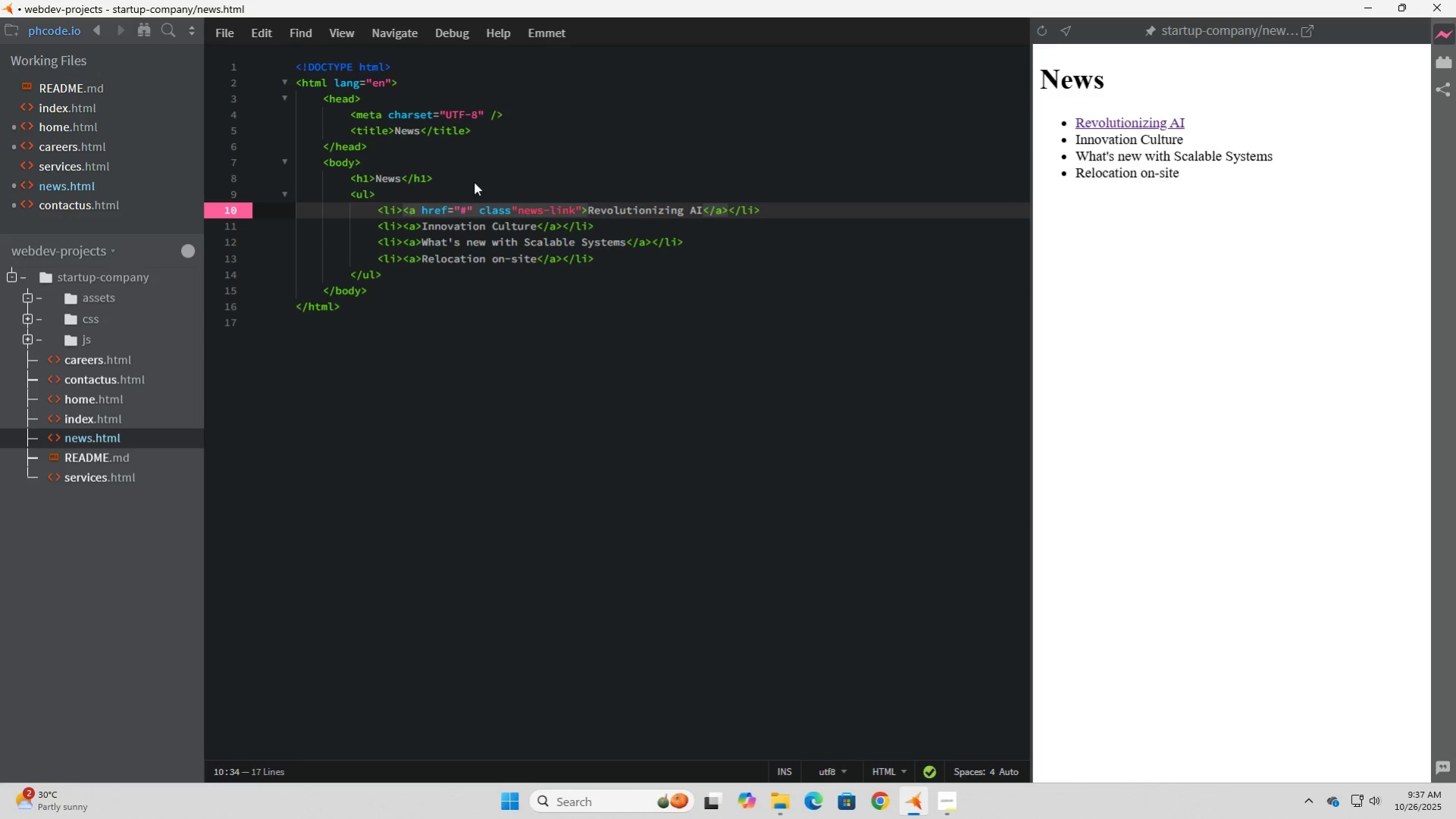 
key(Equal)
 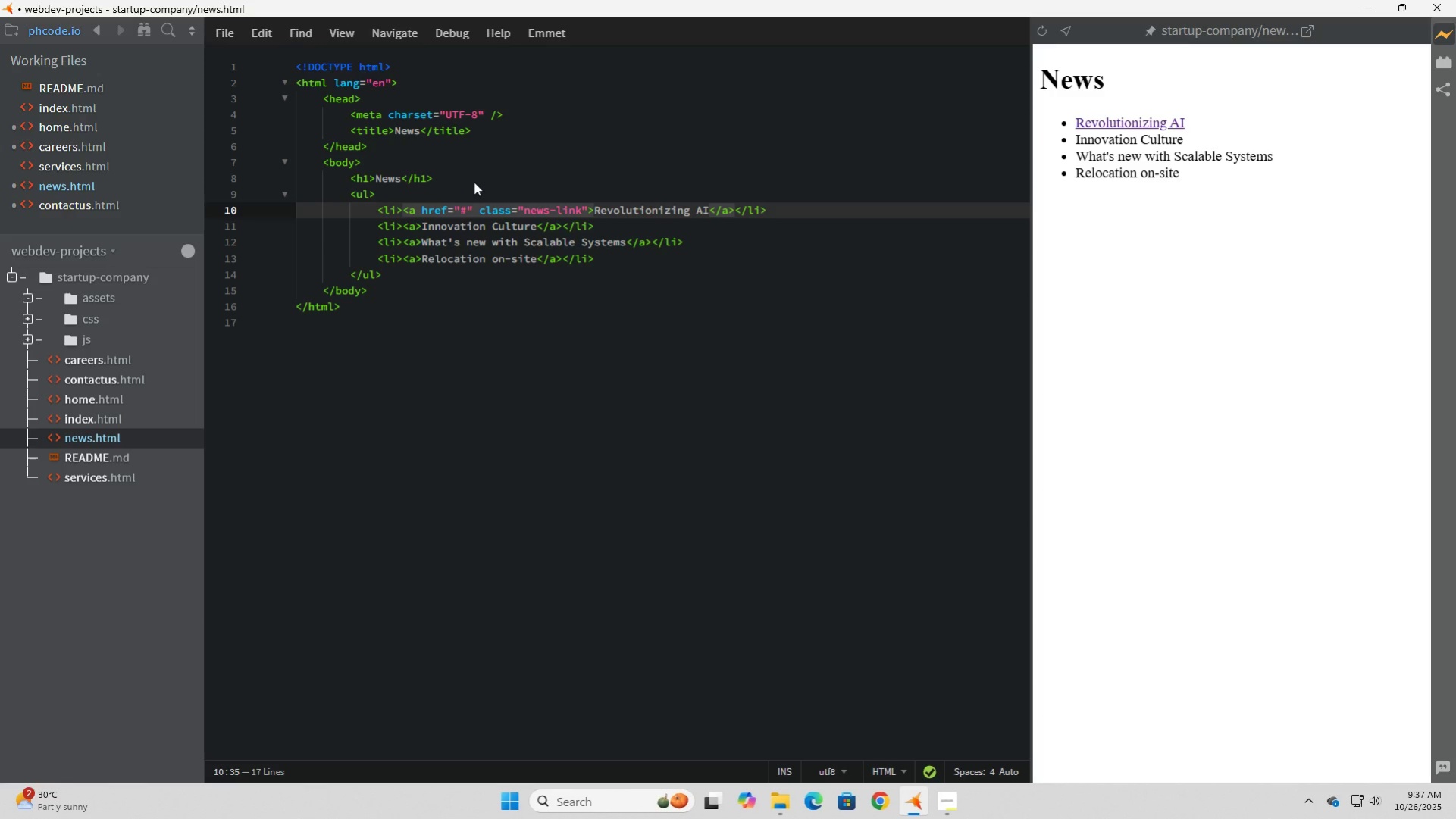 
hold_key(key=ArrowRight, duration=0.75)
 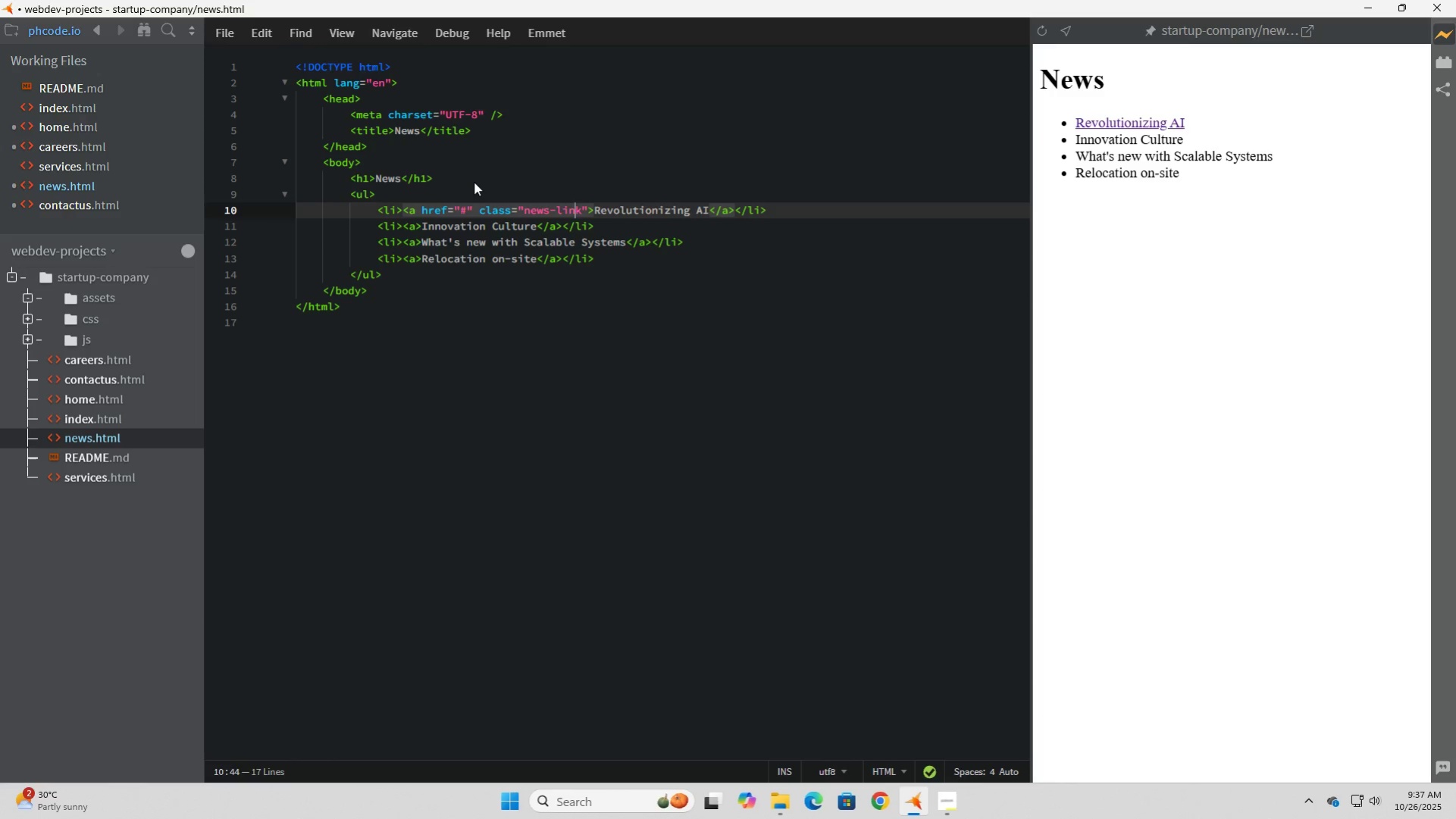 
key(ArrowRight)
 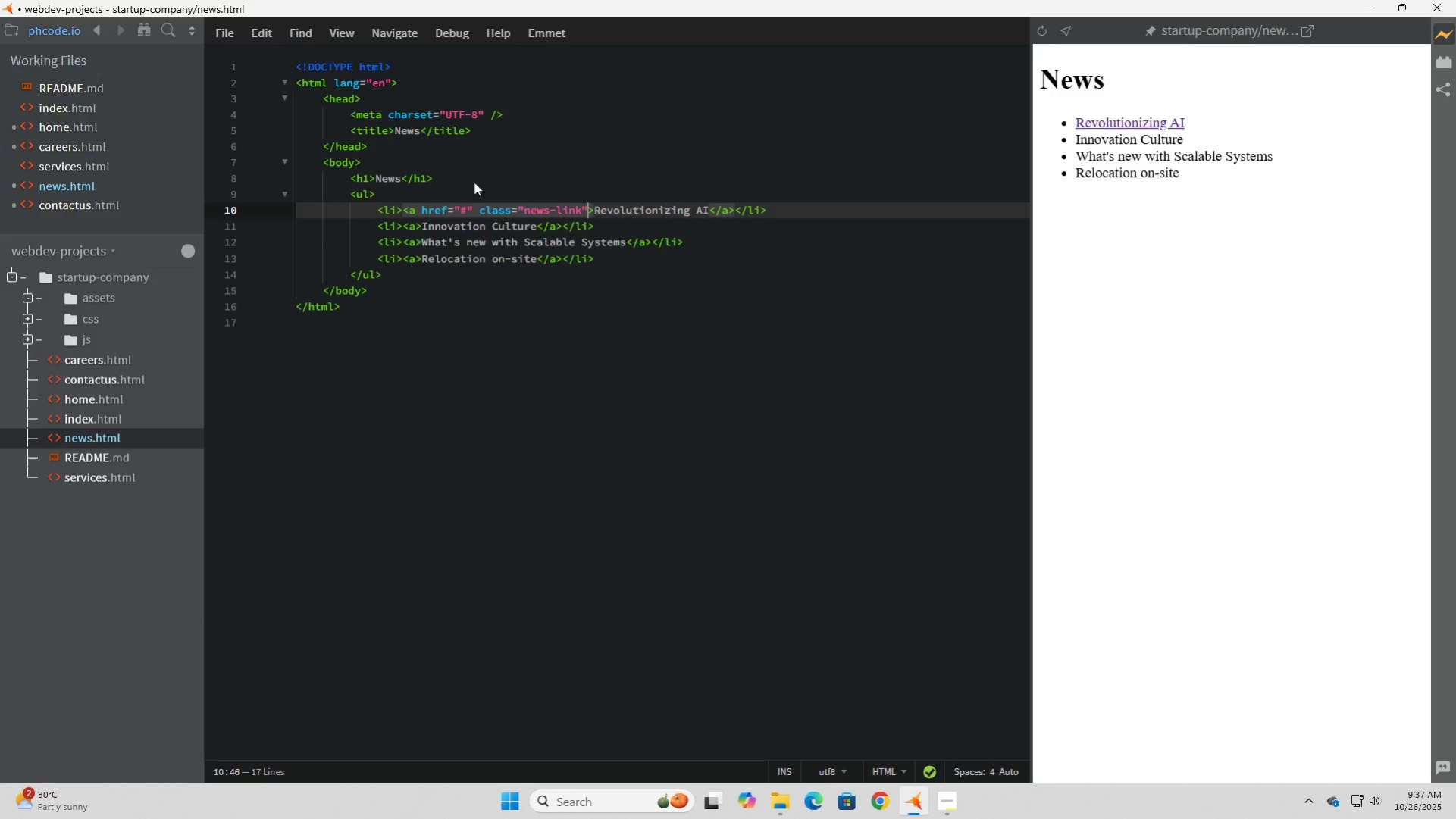 
key(ArrowRight)
 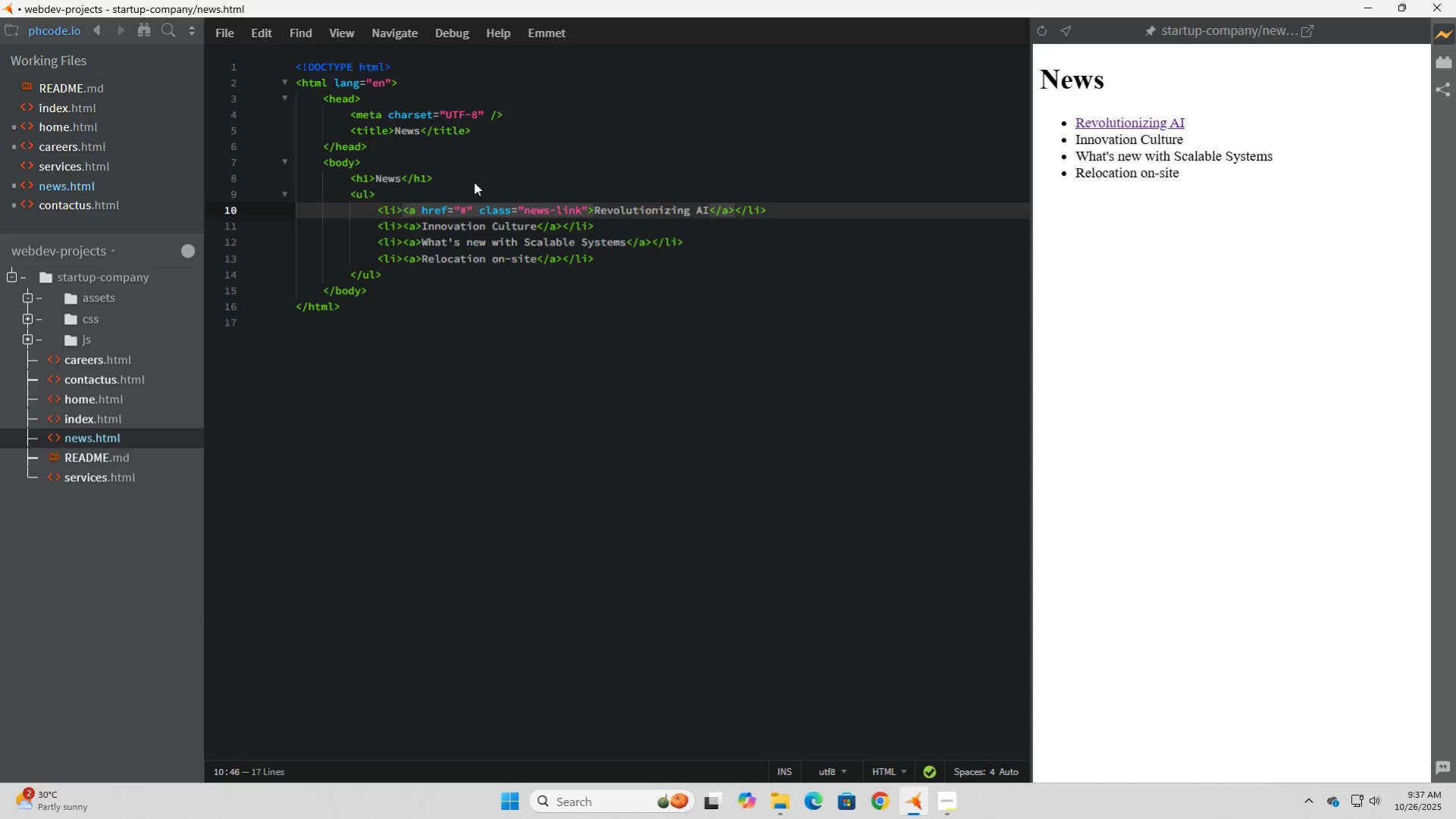 
key(Space)
 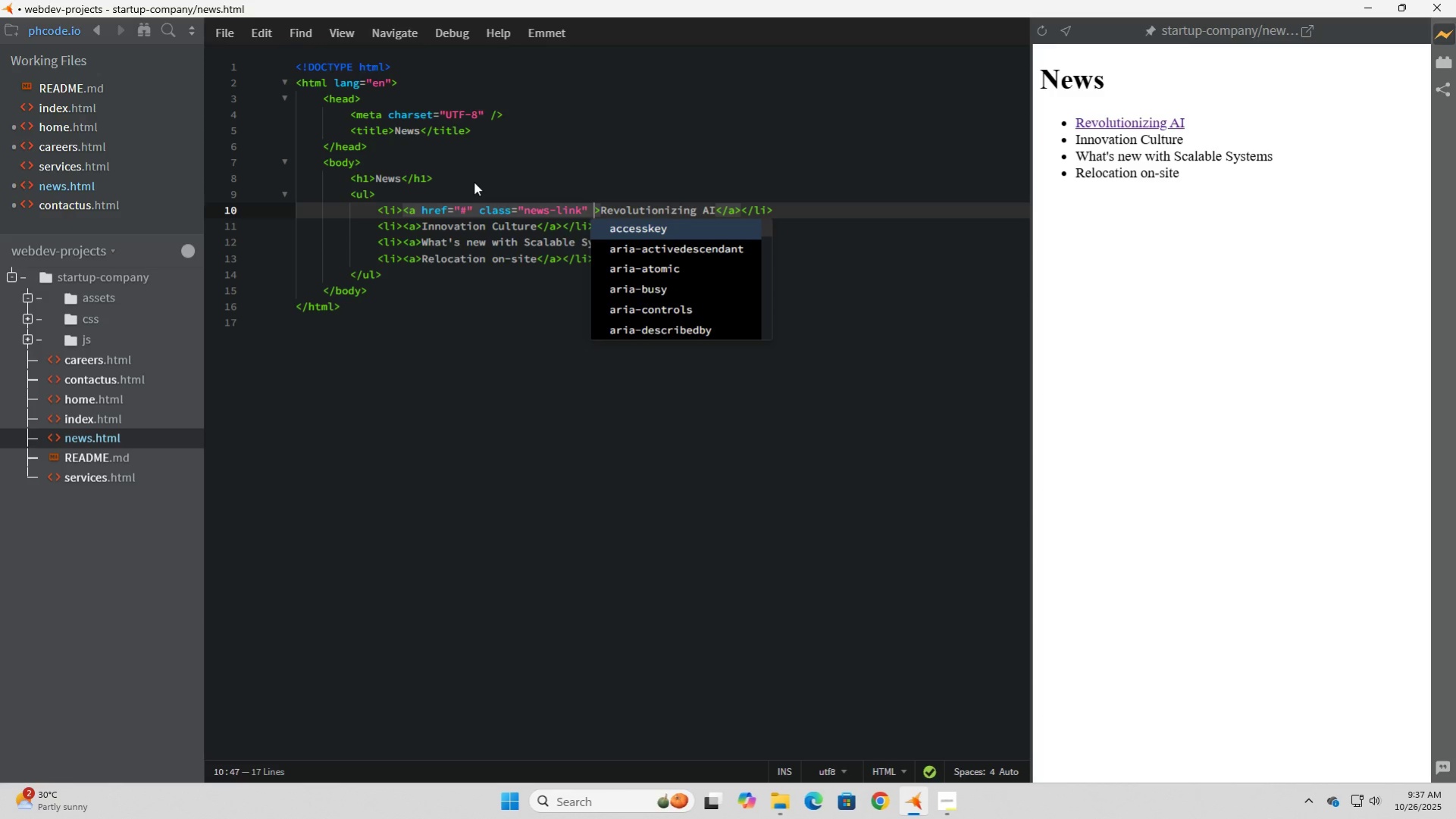 
wait(9.54)
 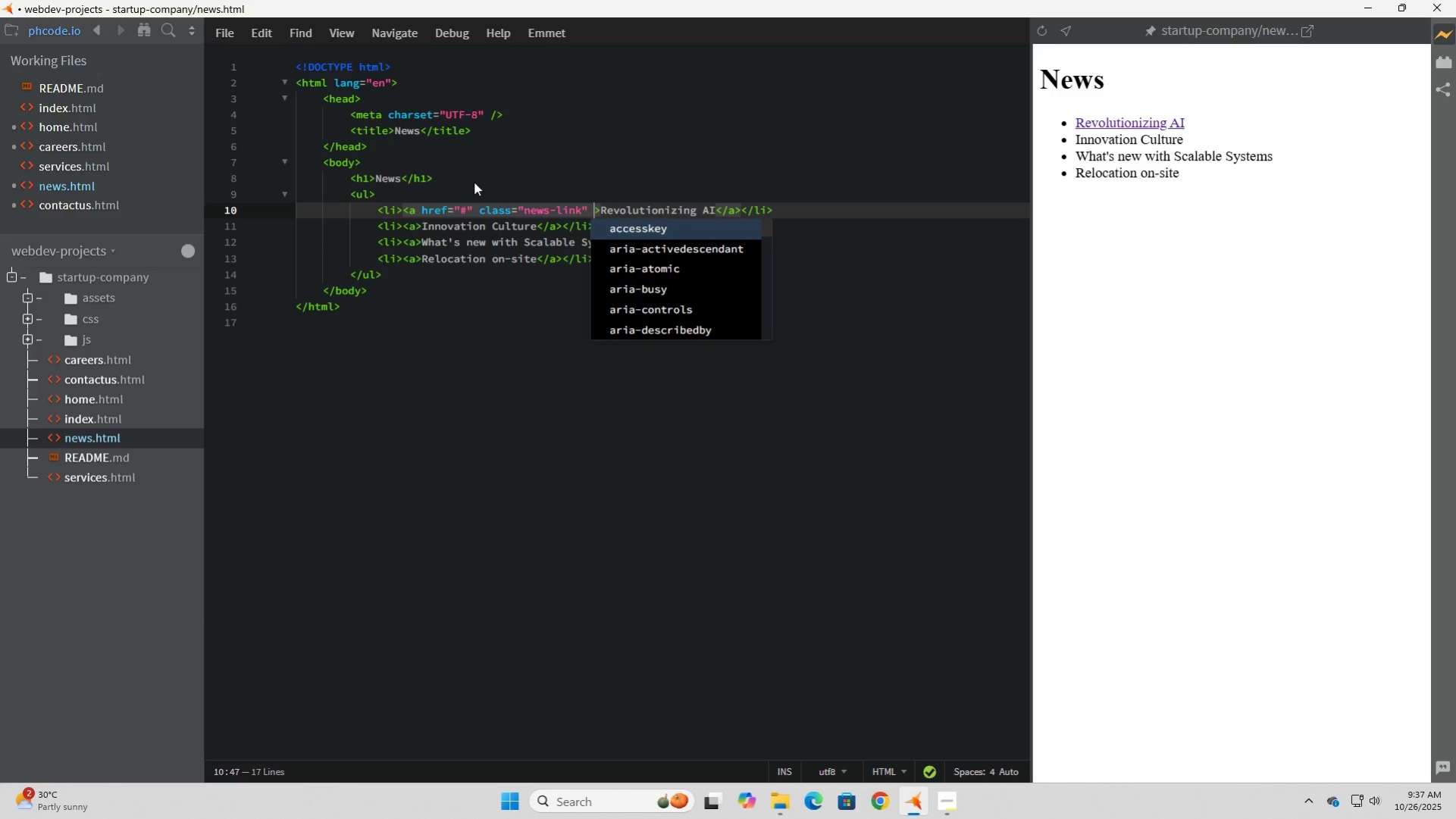 
type(data-page=)
 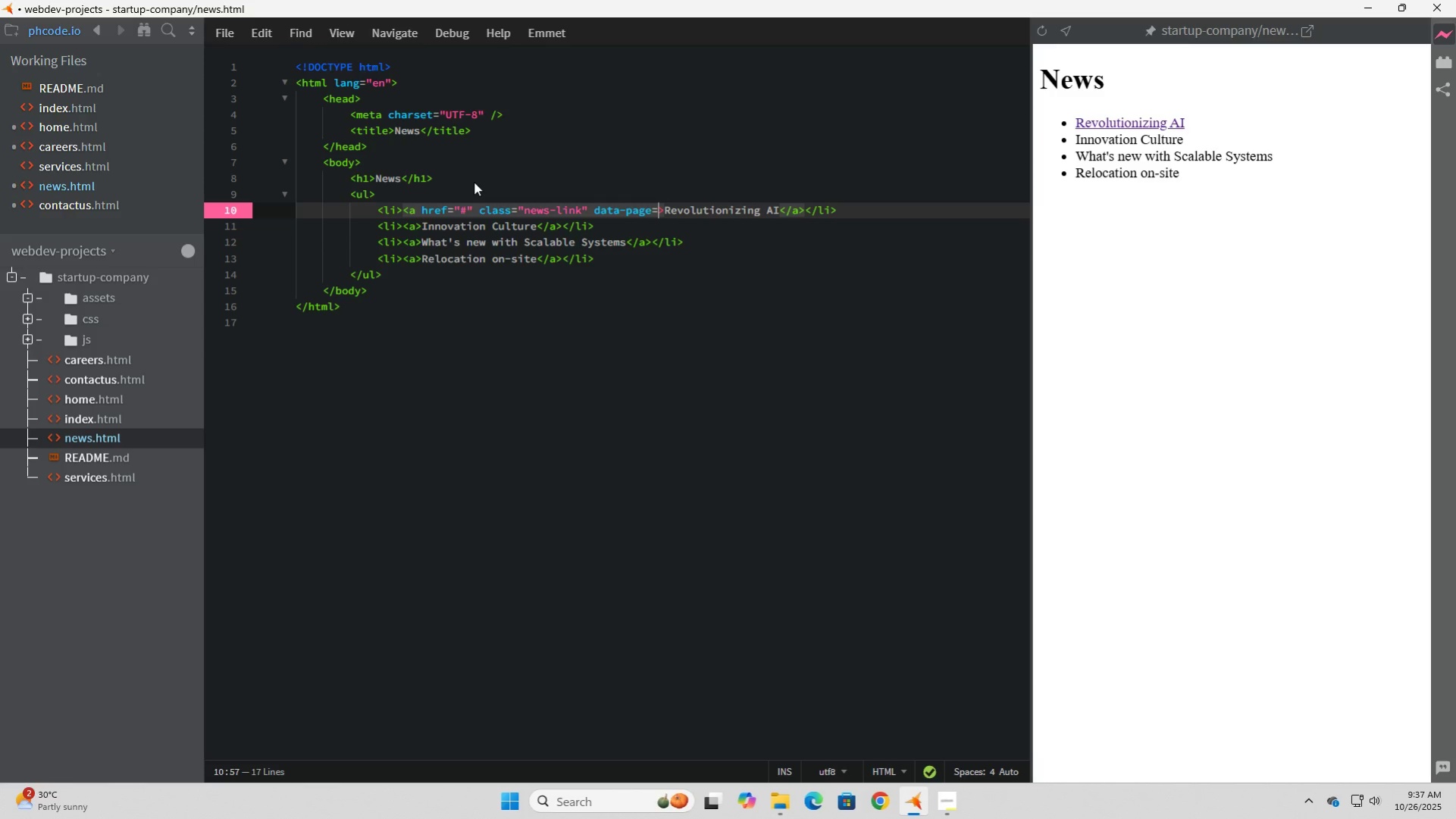 
wait(8.89)
 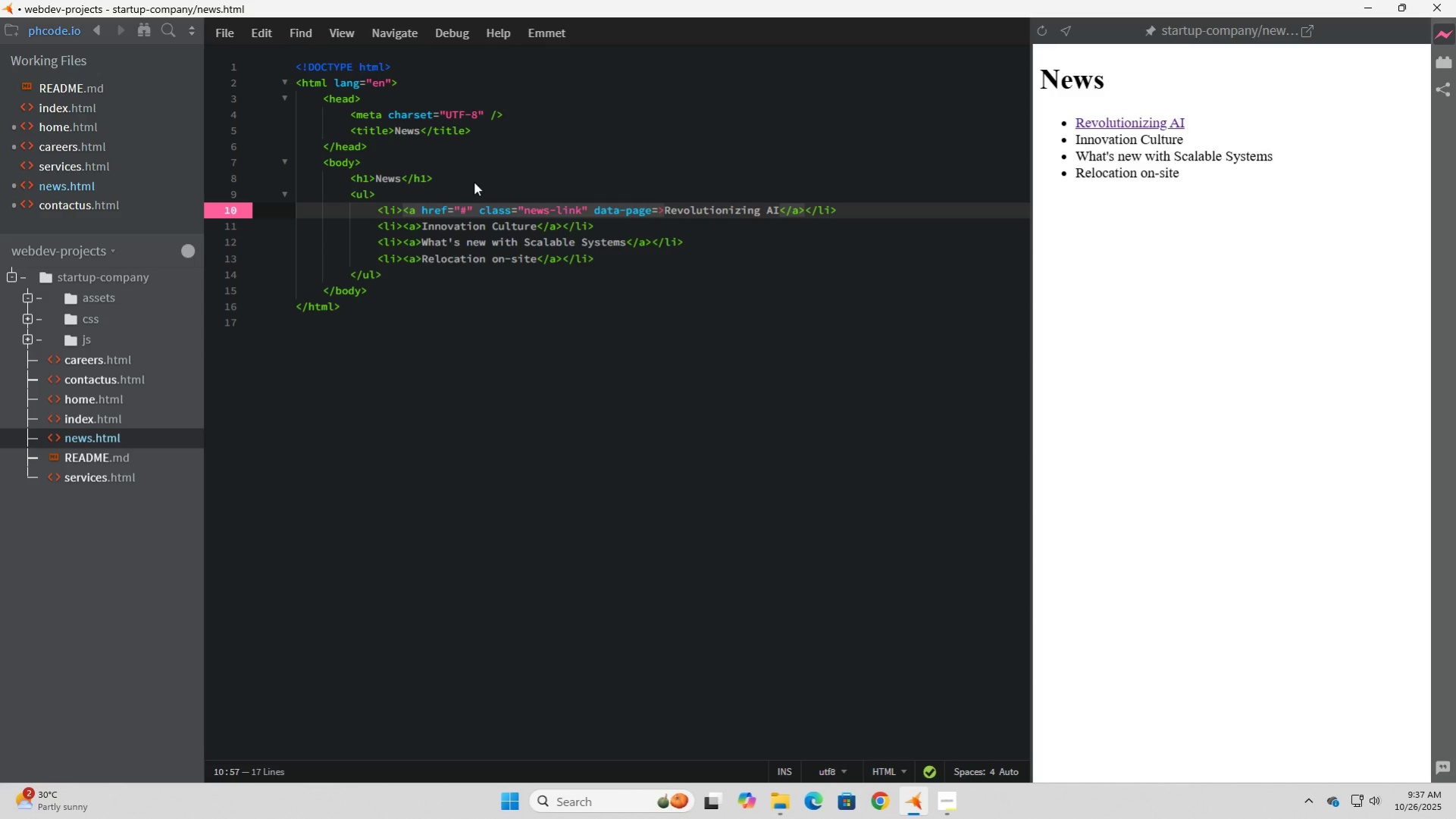 
key(Shift+Quote)
 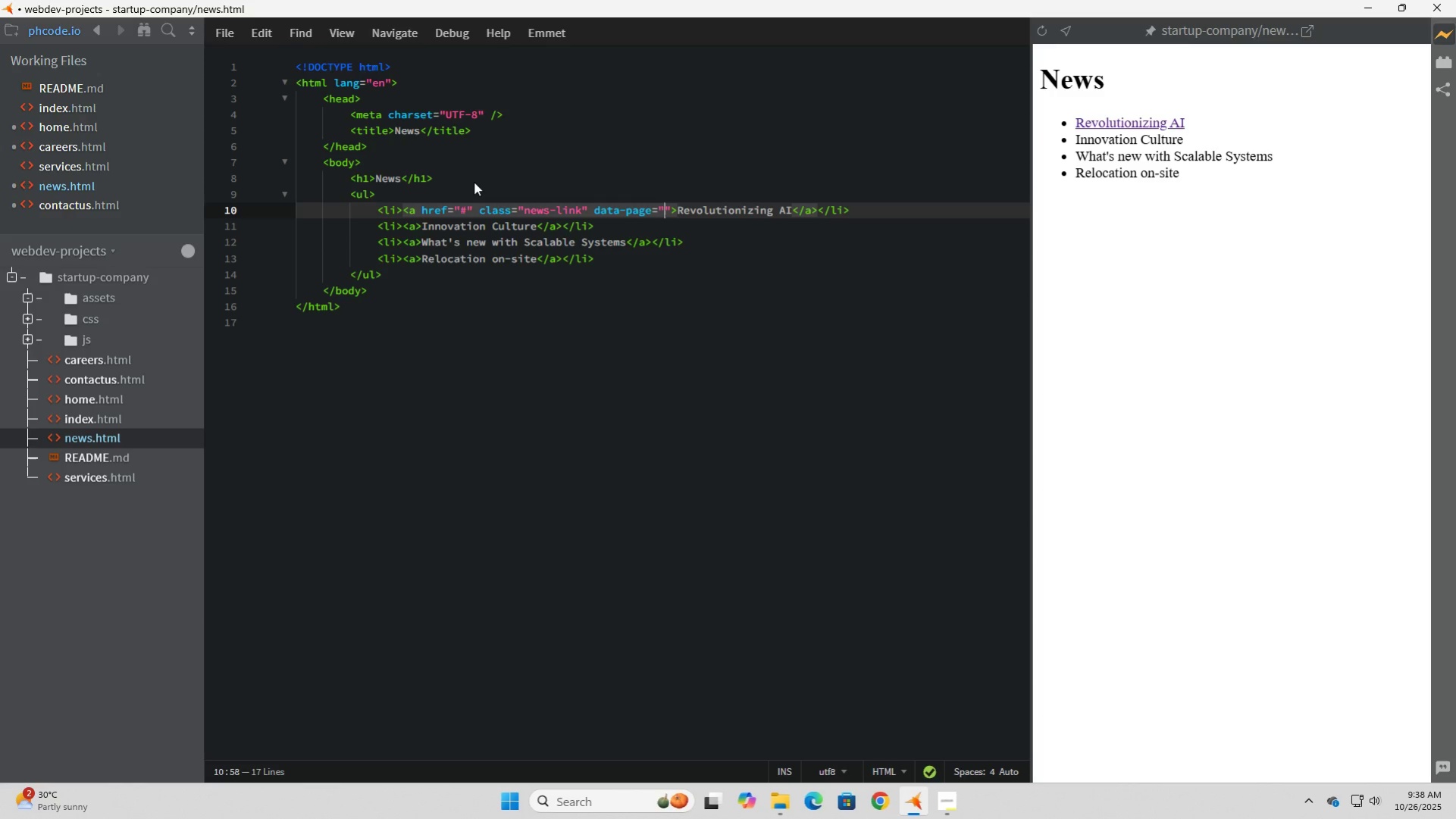 
wait(11.29)
 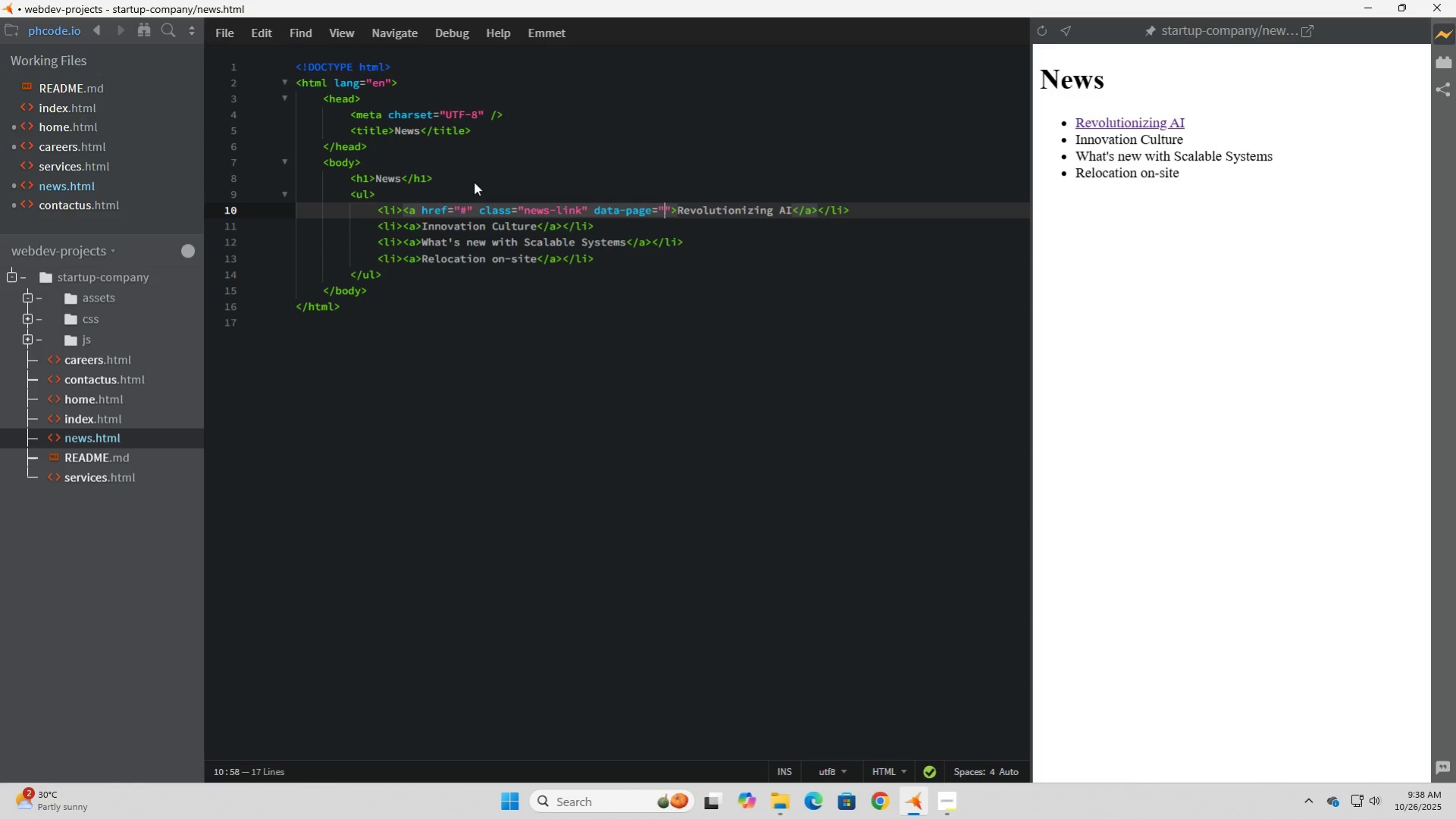 
left_click_drag(start_coordinate=[791, 209], to_coordinate=[675, 208])
 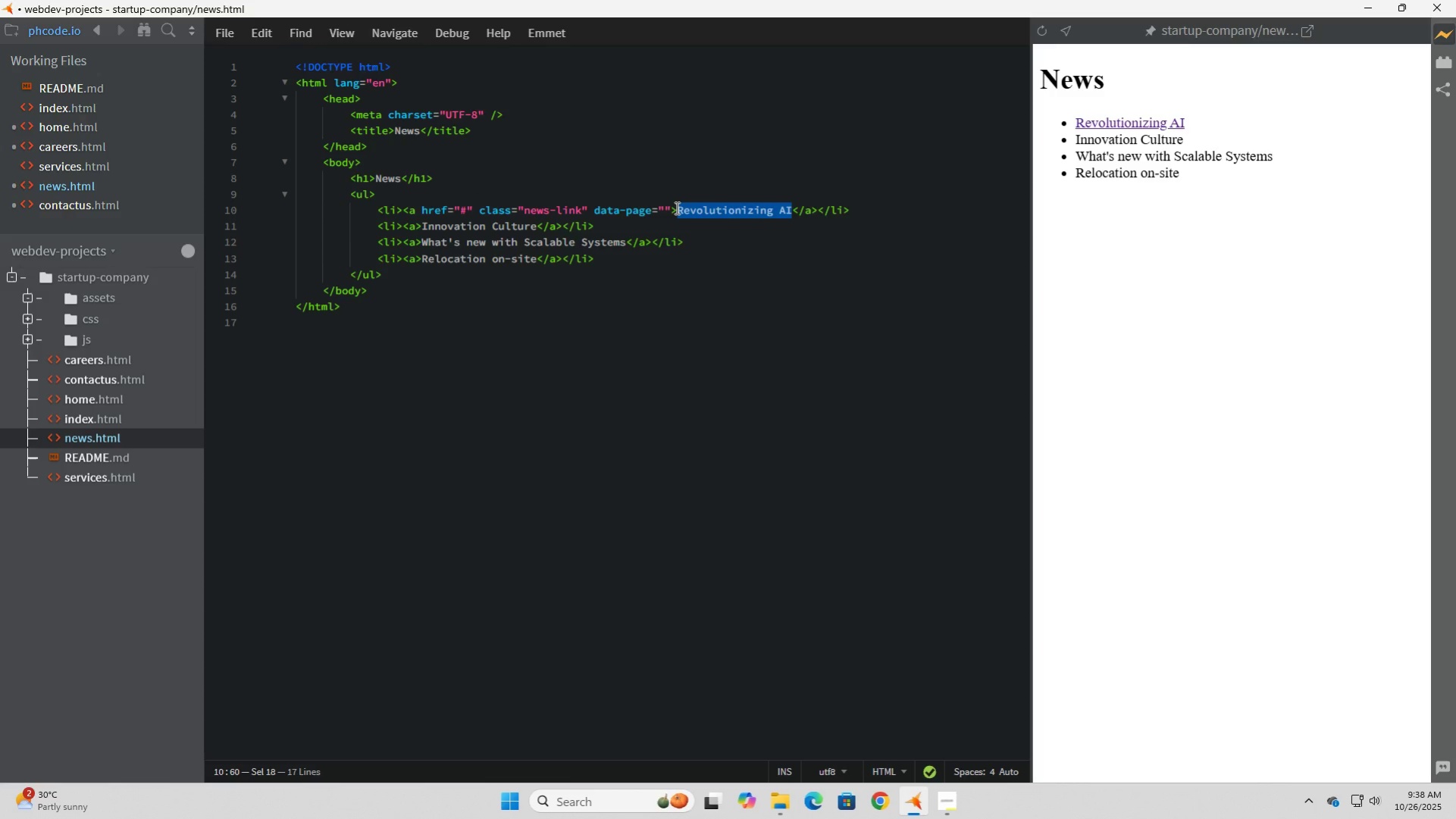 
key(Control+C)
 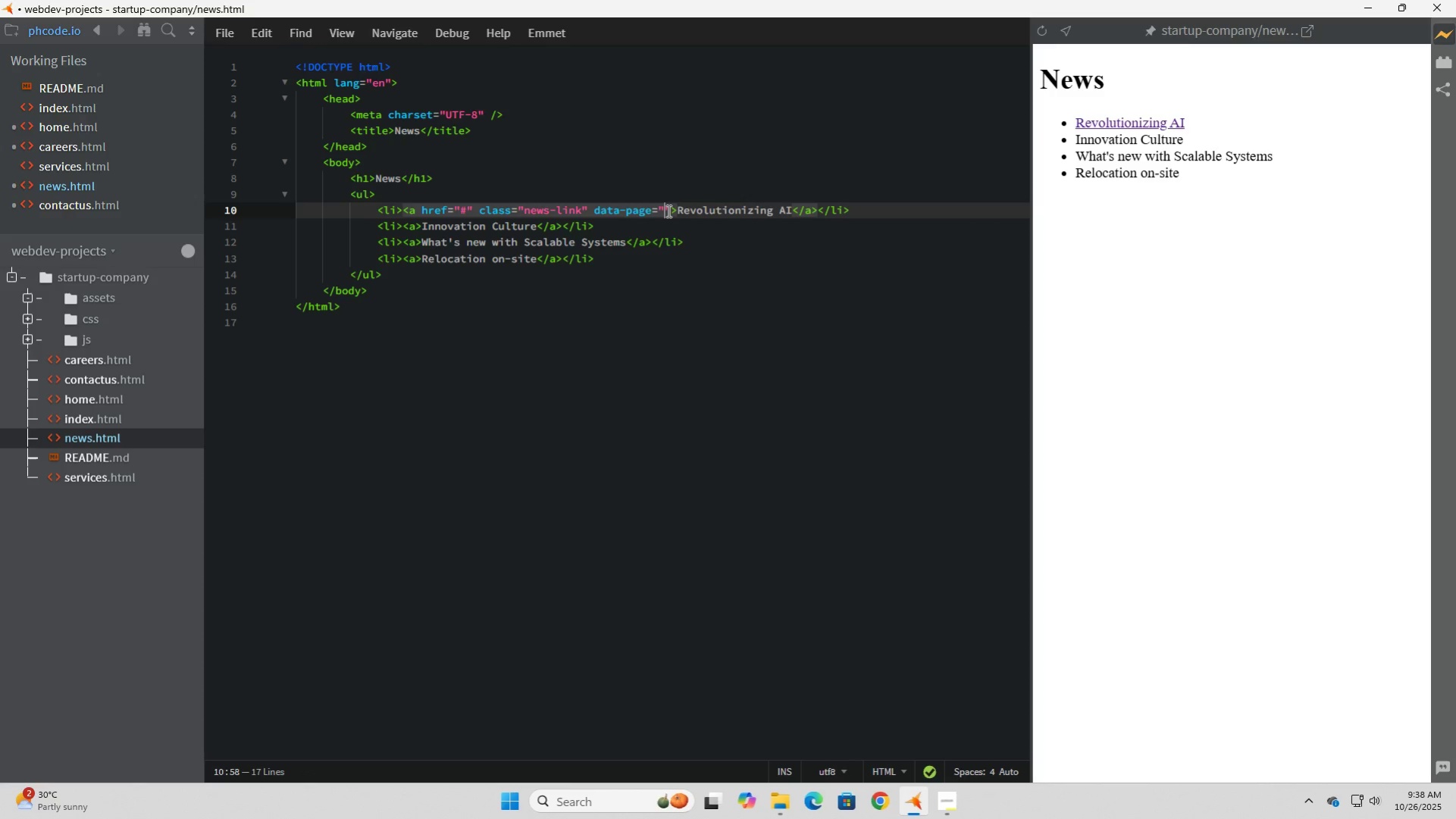 
key(Control+V)
 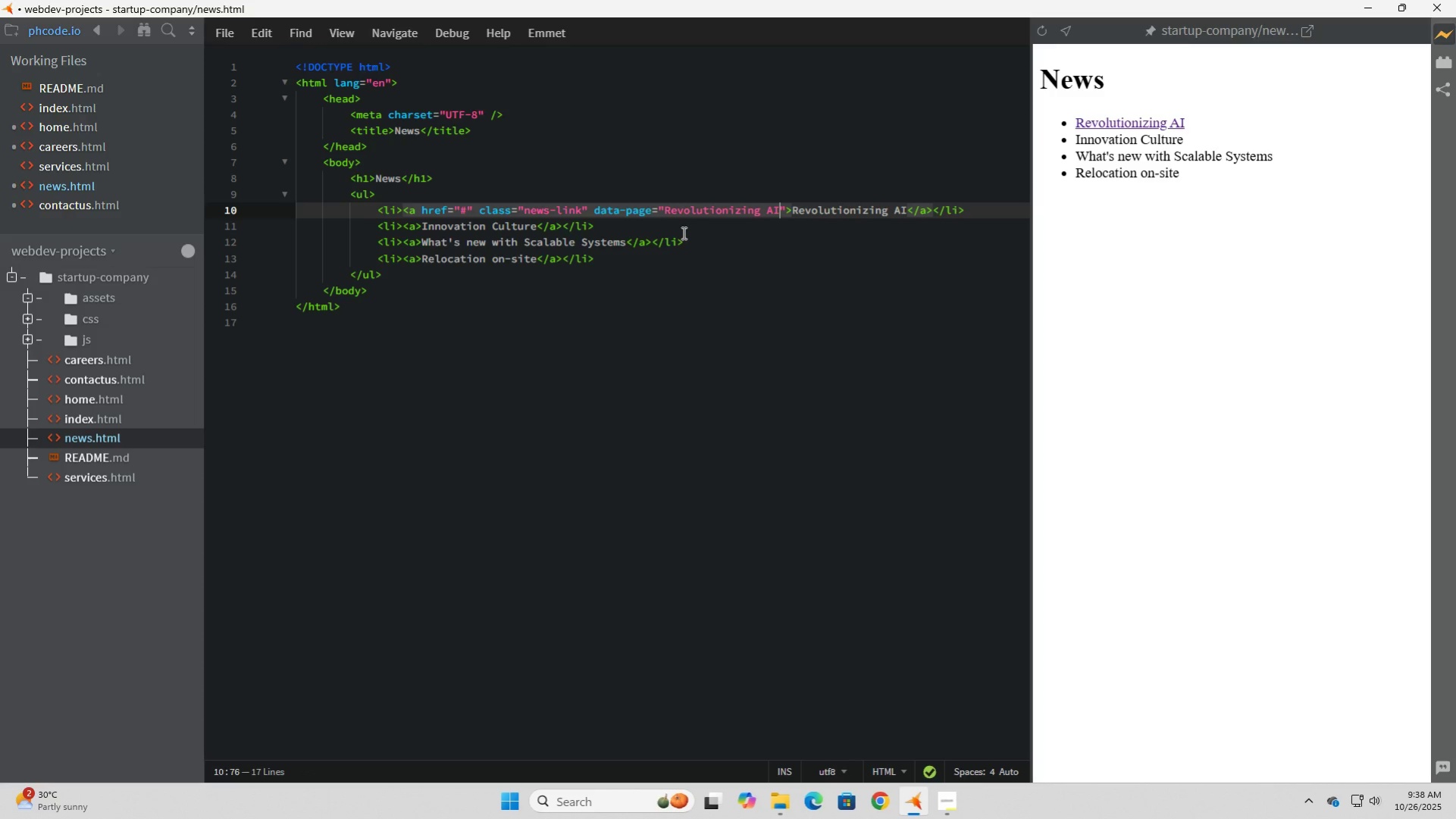 
type(.html)
 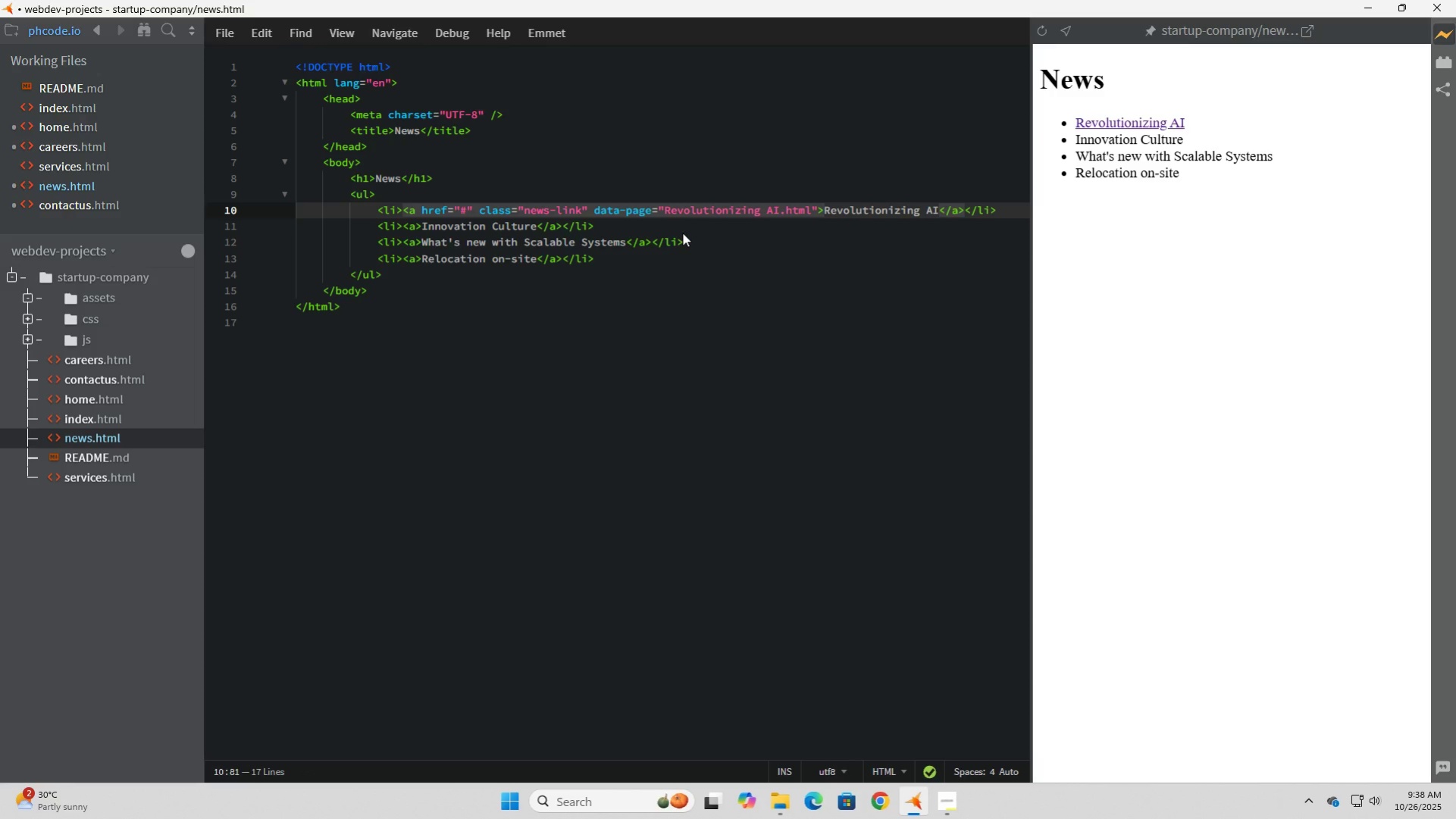 
key(ArrowLeft)
 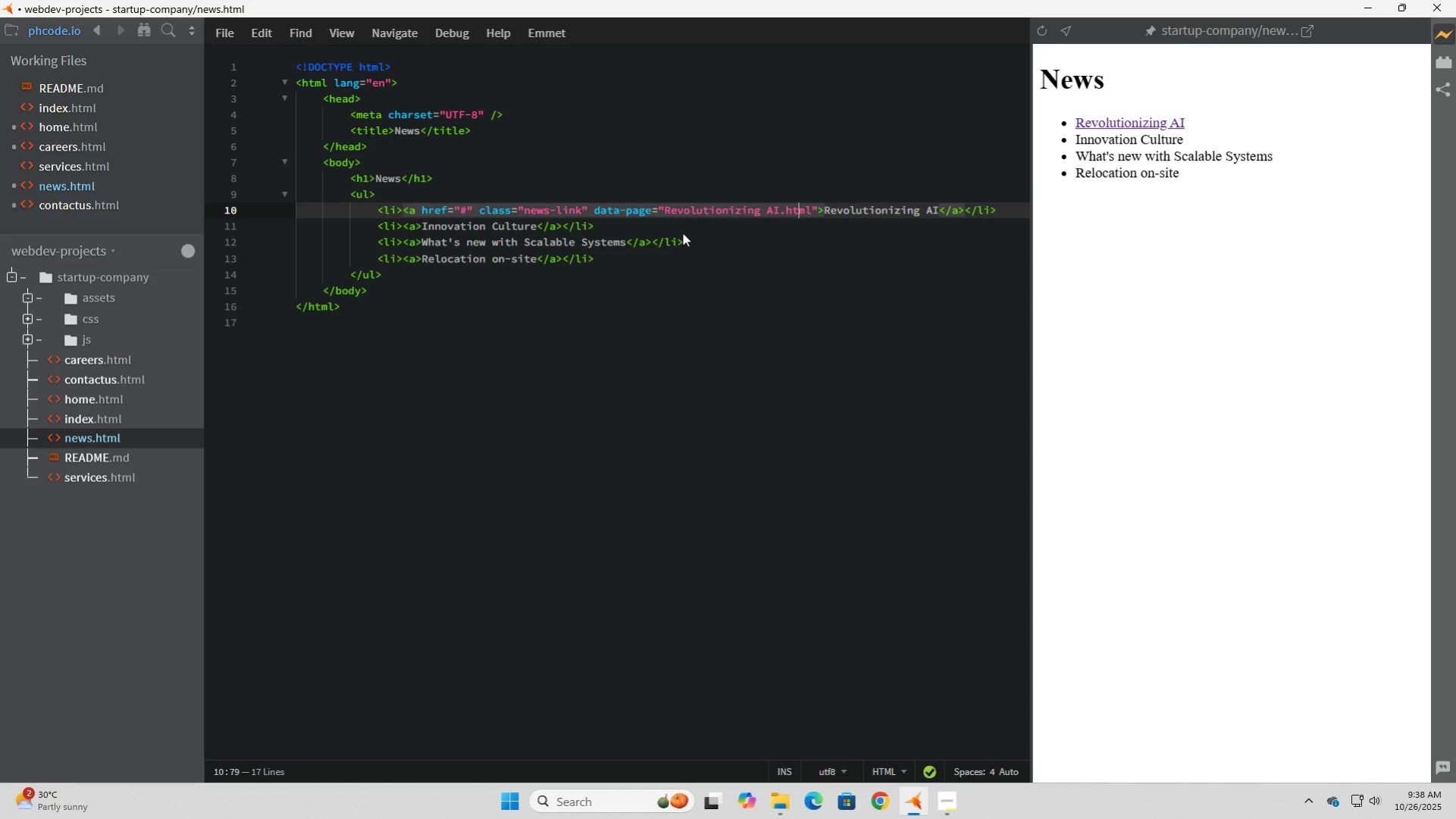 
key(ArrowLeft)
 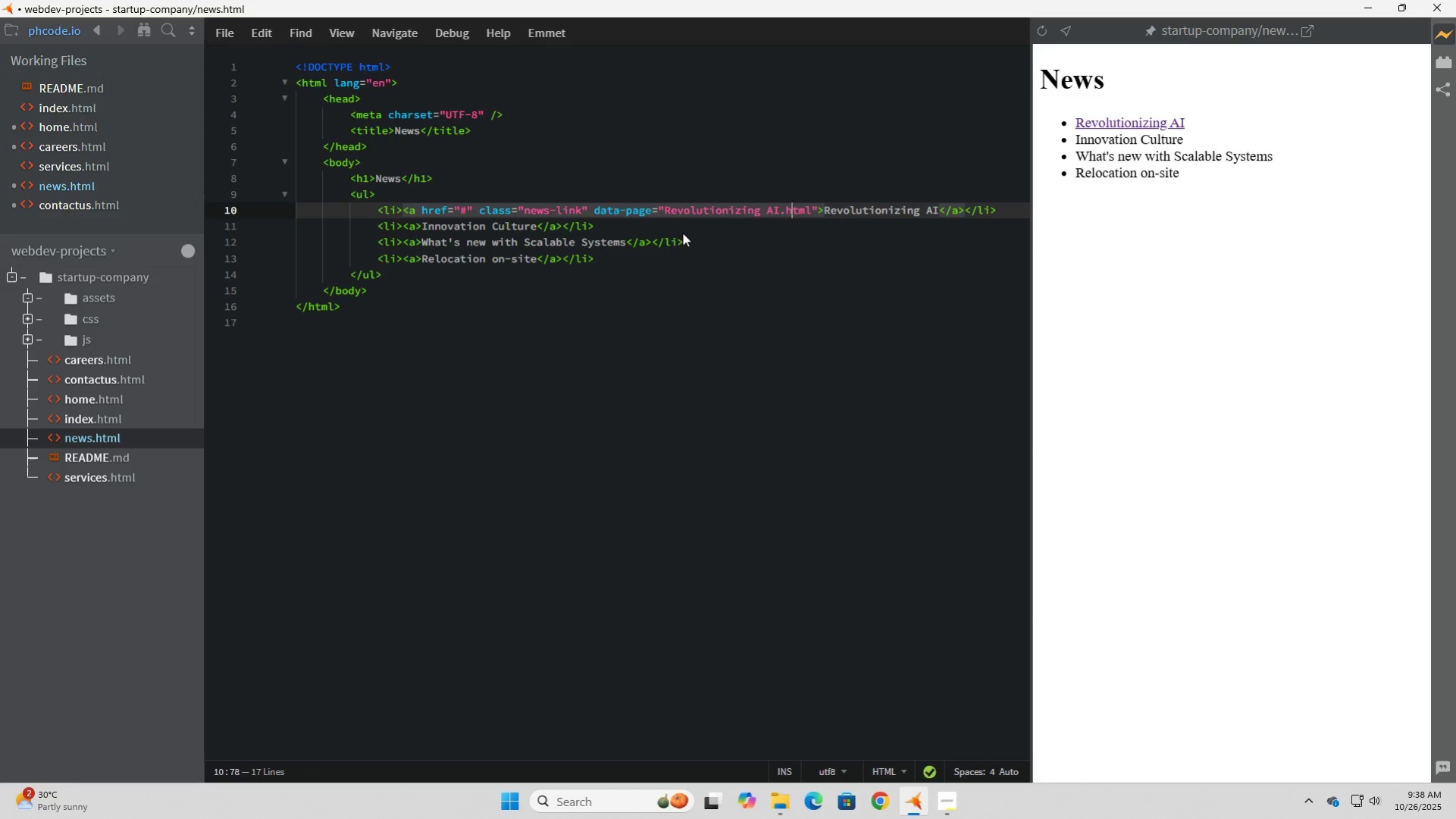 
key(ArrowLeft)
 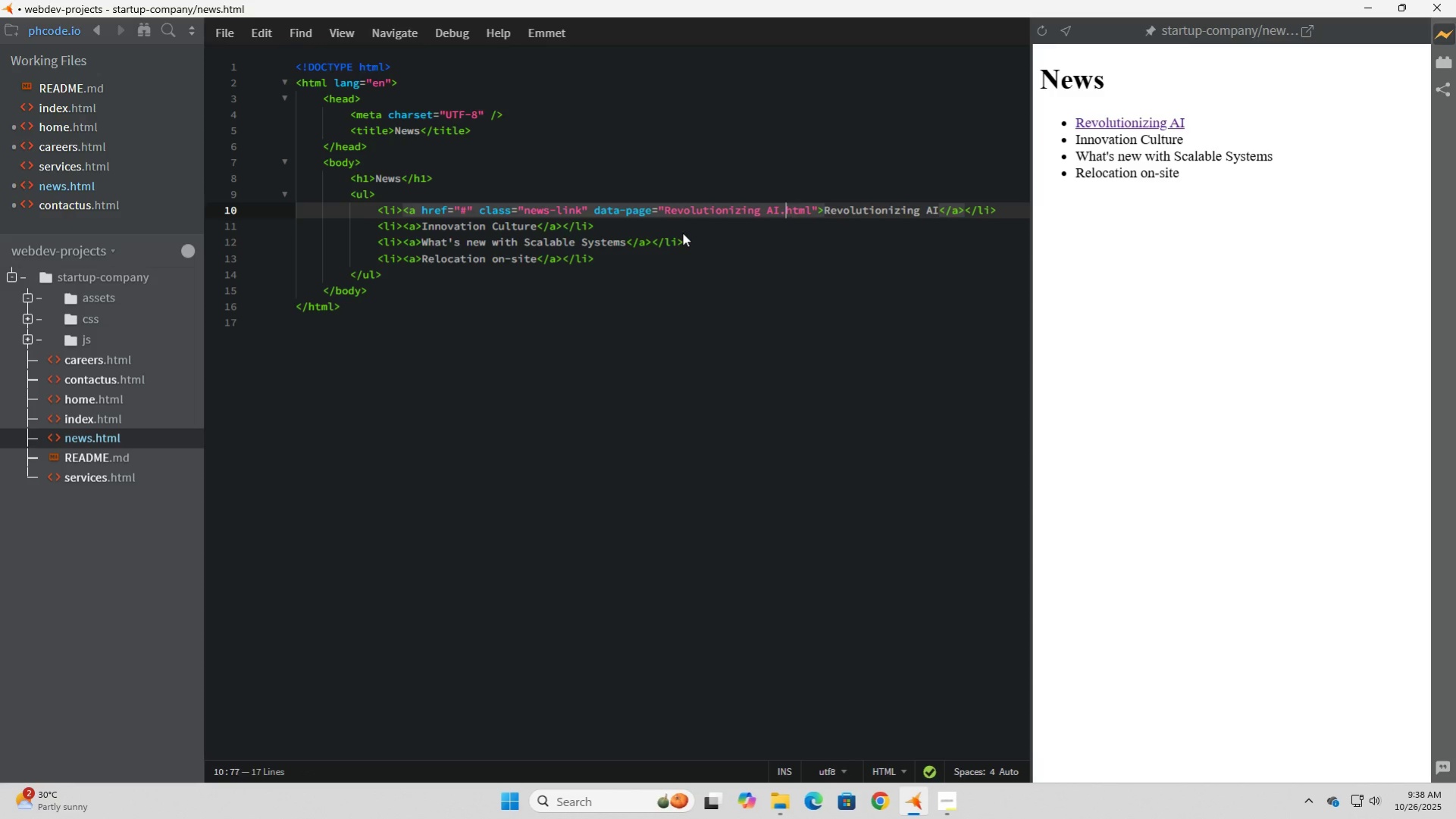 
key(ArrowLeft)
 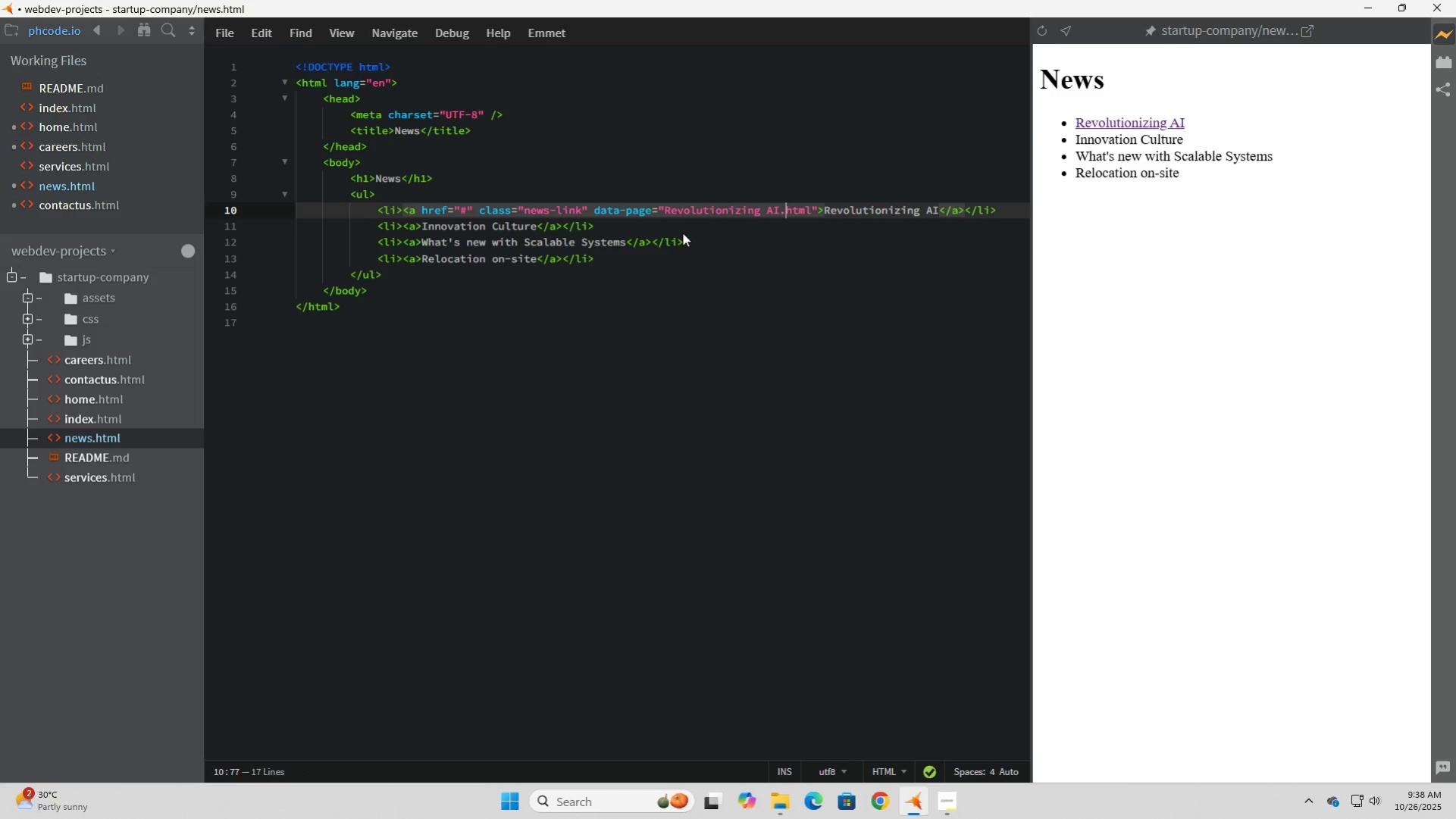 
key(ArrowLeft)
 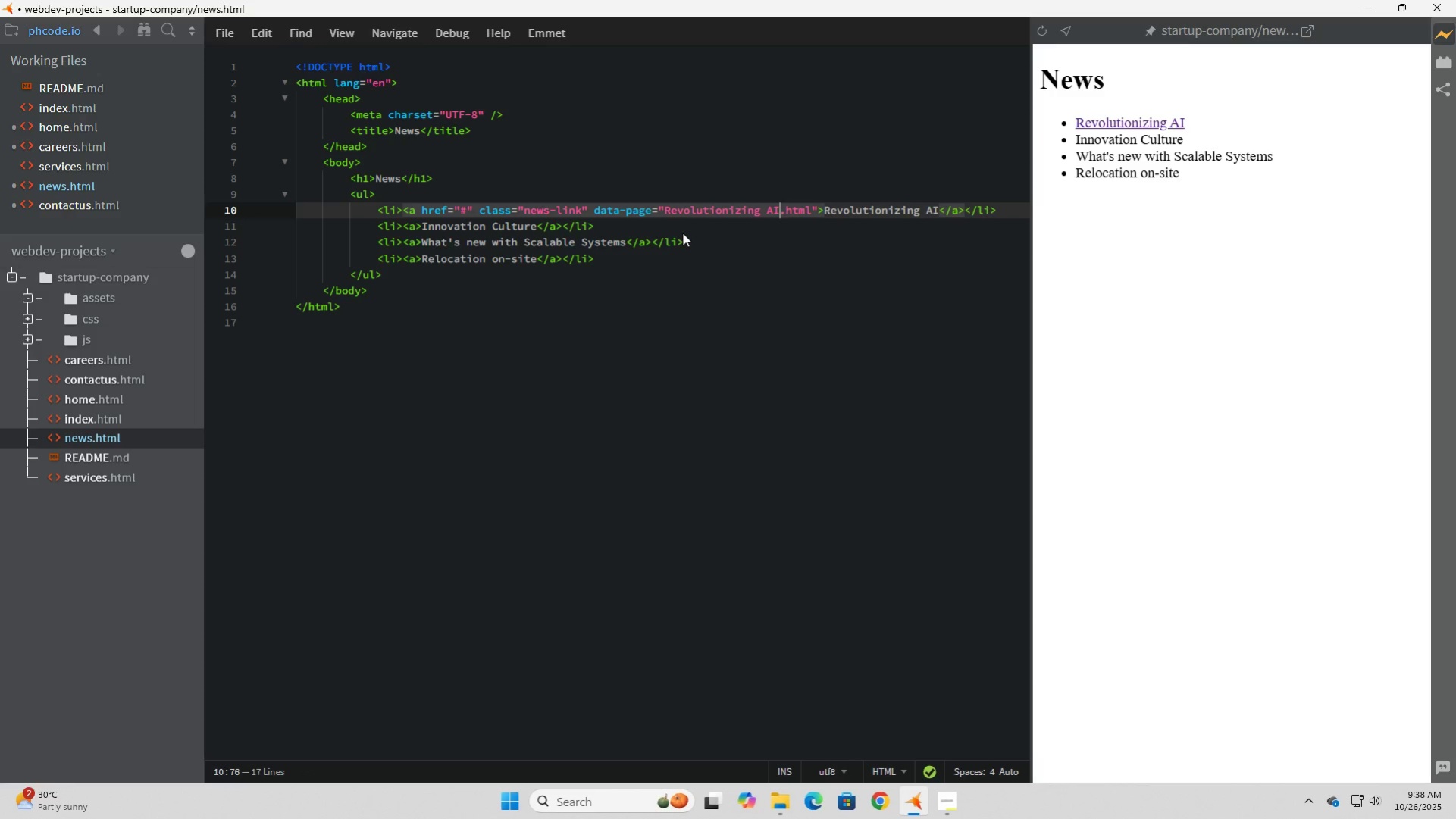 
hold_key(key=Backspace, duration=0.88)
 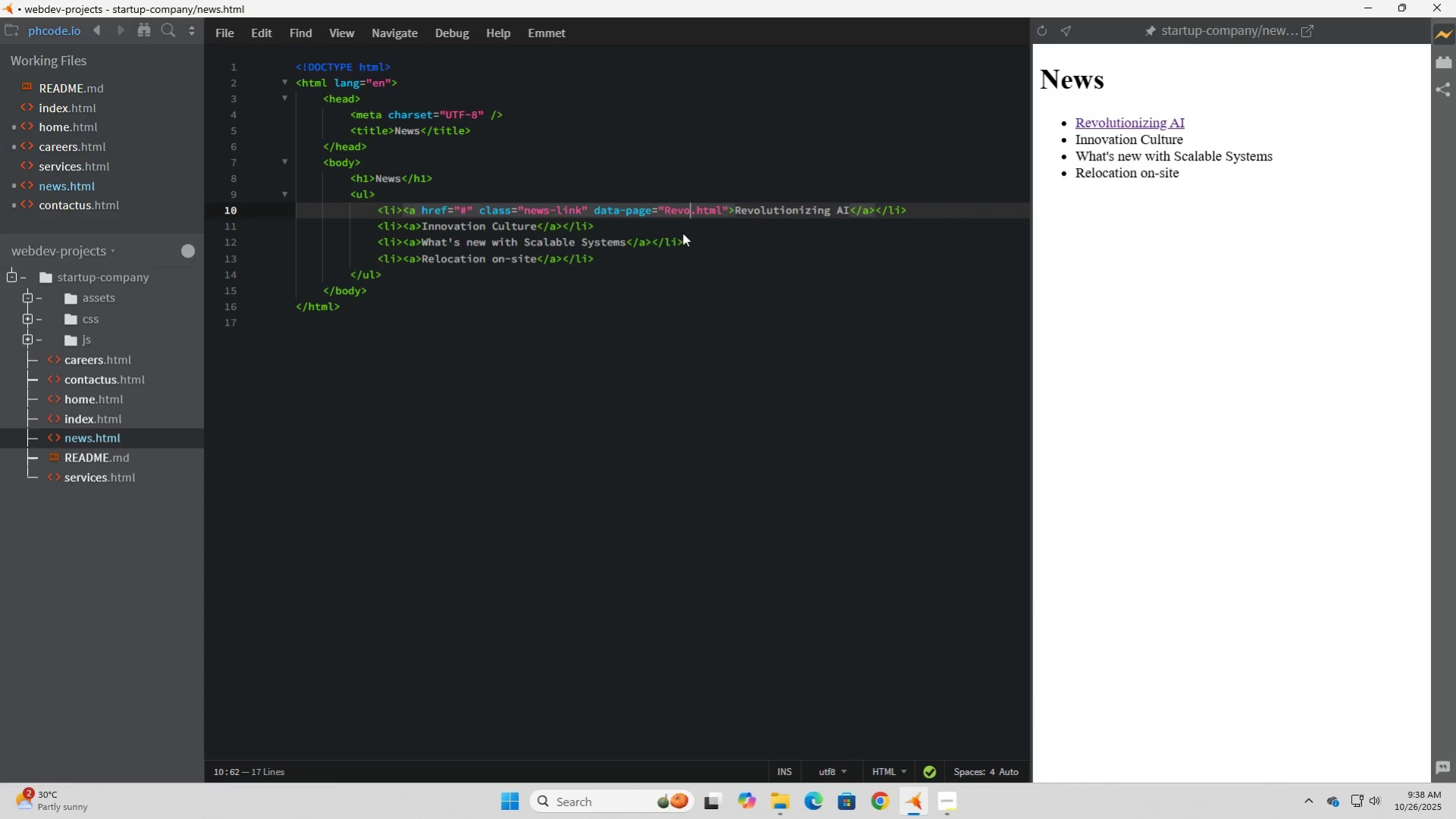 
key(Backspace)
key(Backspace)
key(Backspace)
key(Backspace)
key(Backspace)
type(revolutionizingai)
 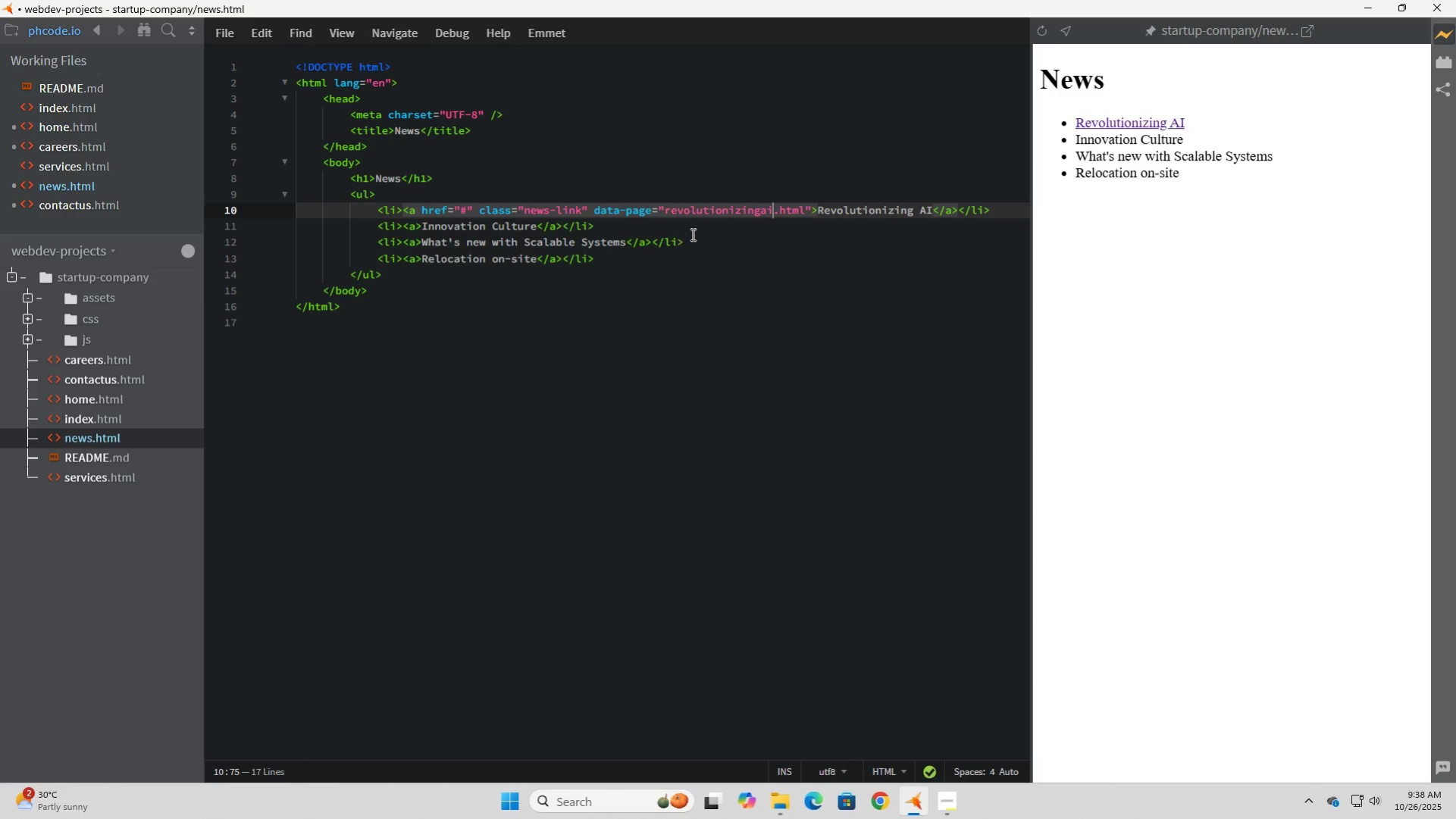 
left_click([711, 231])
 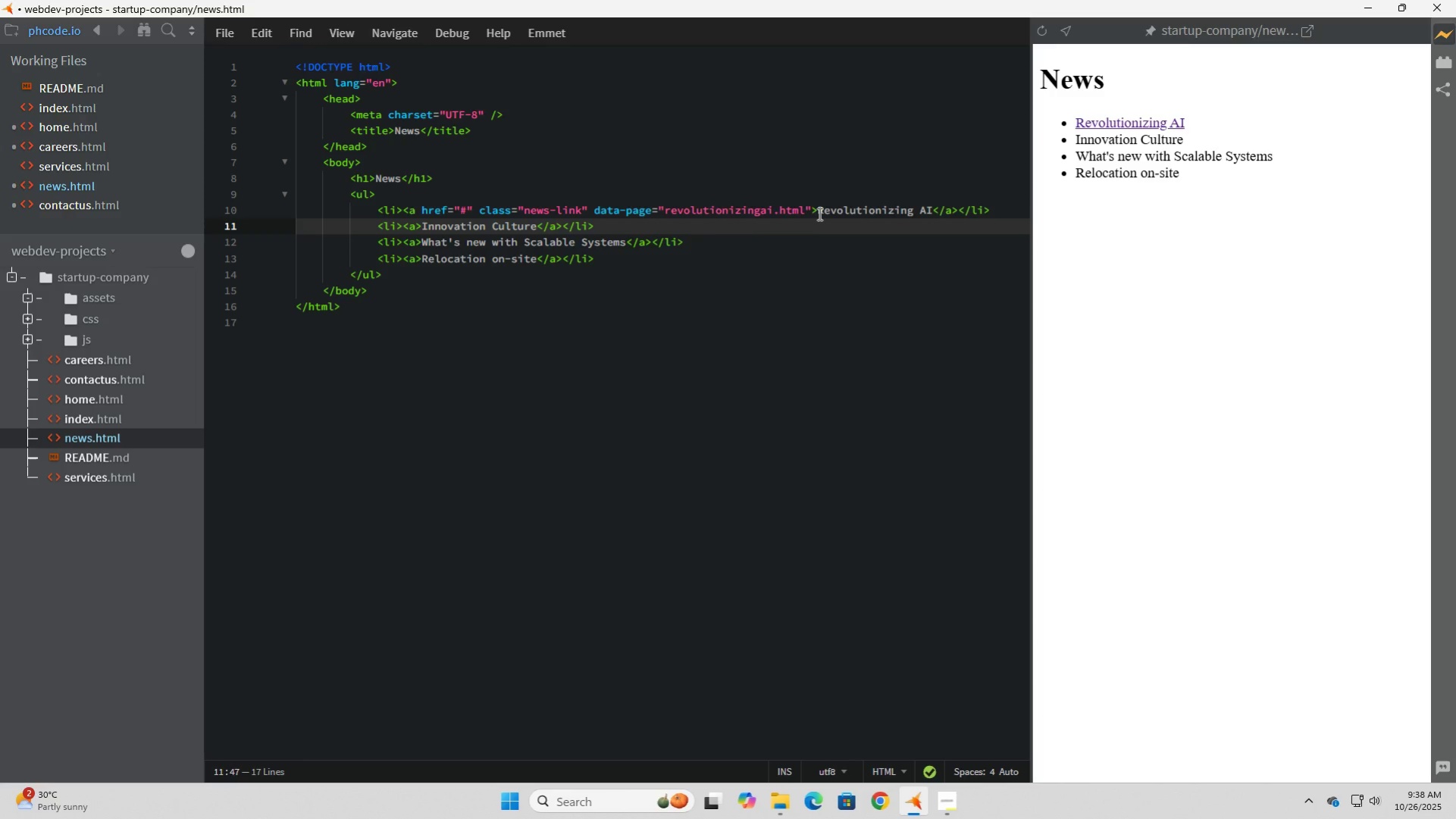 
left_click_drag(start_coordinate=[819, 210], to_coordinate=[401, 205])
 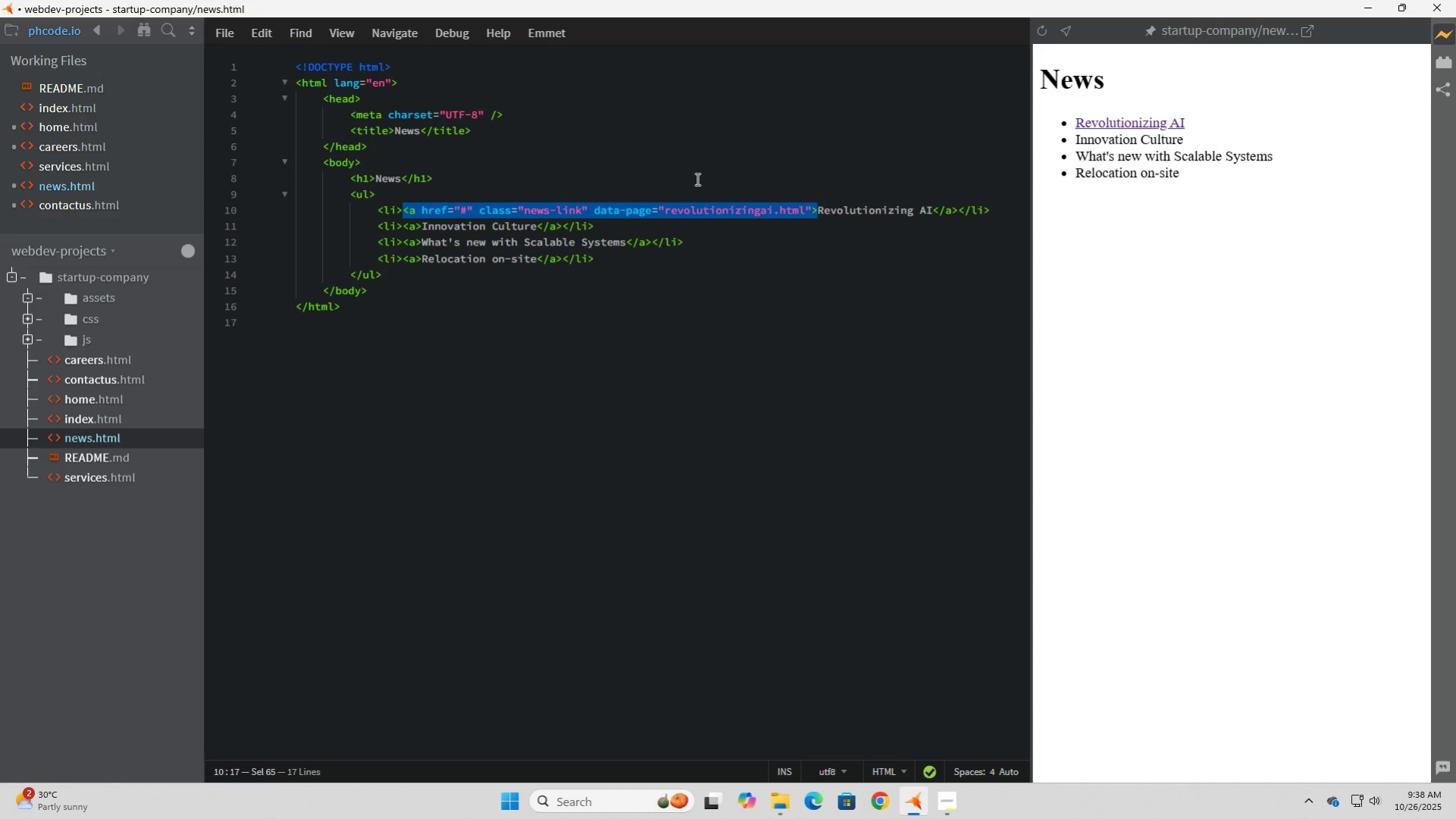 
key(Control+C)
 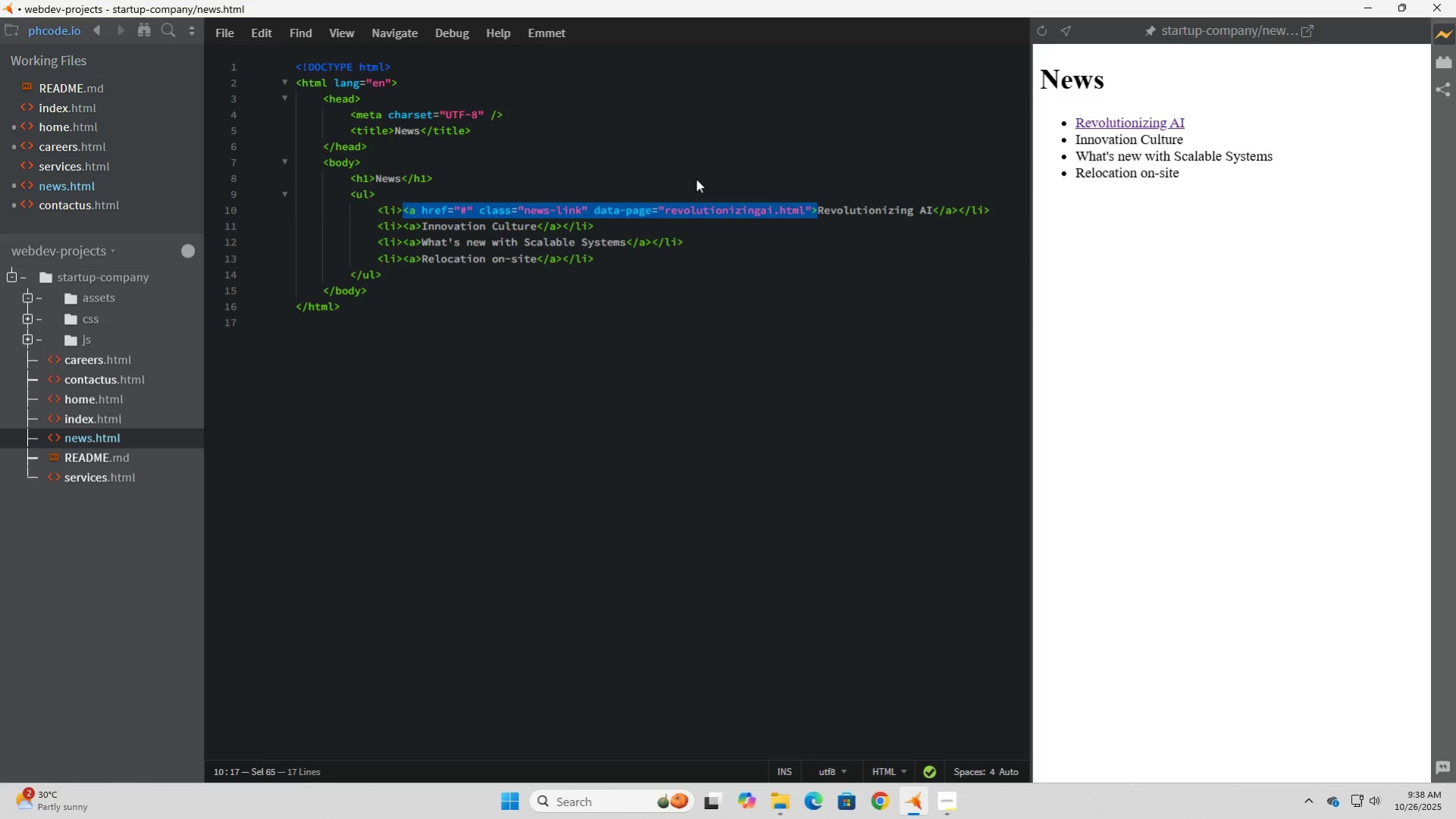 
key(ArrowRight)
 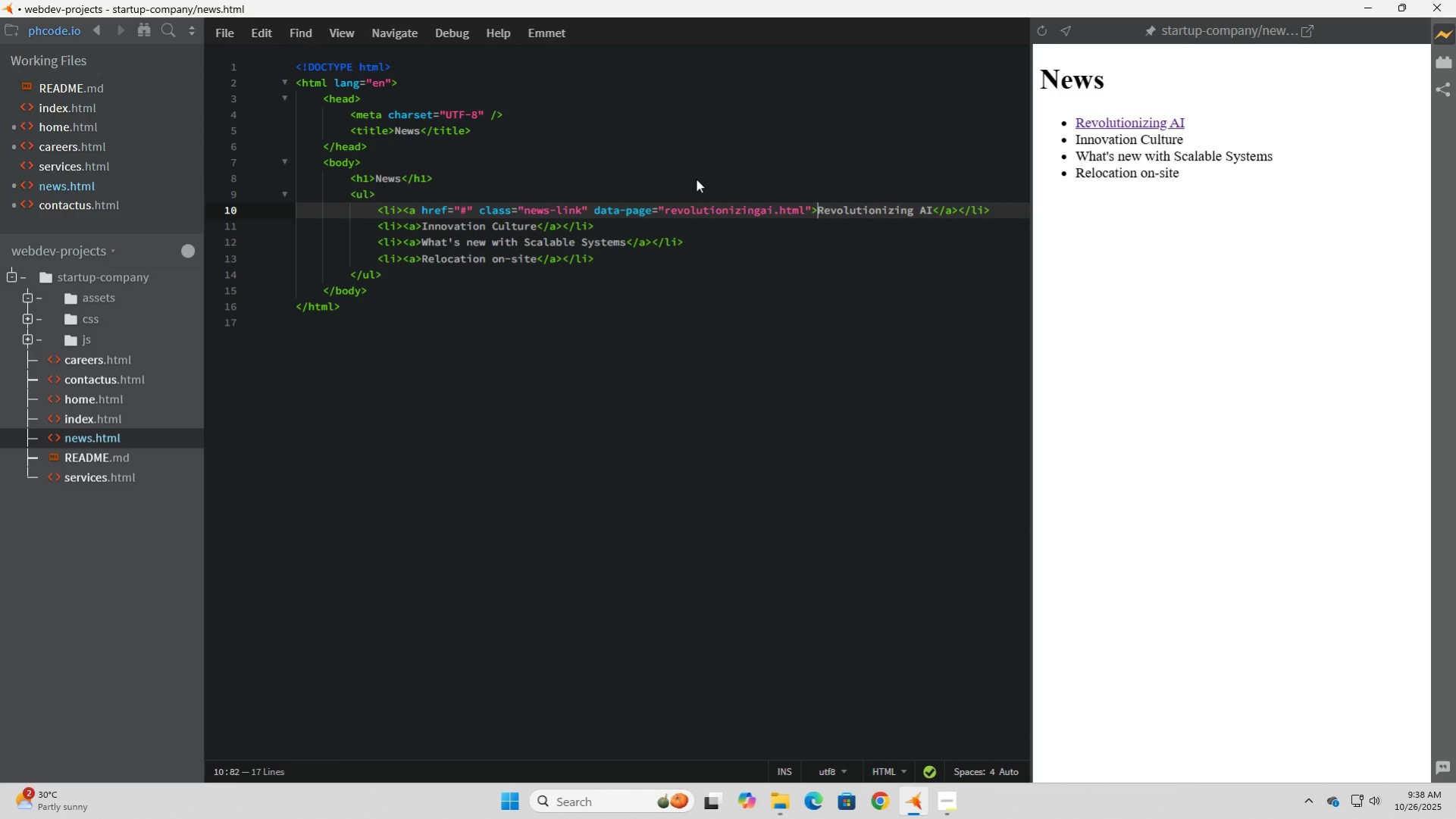 
key(ArrowRight)
 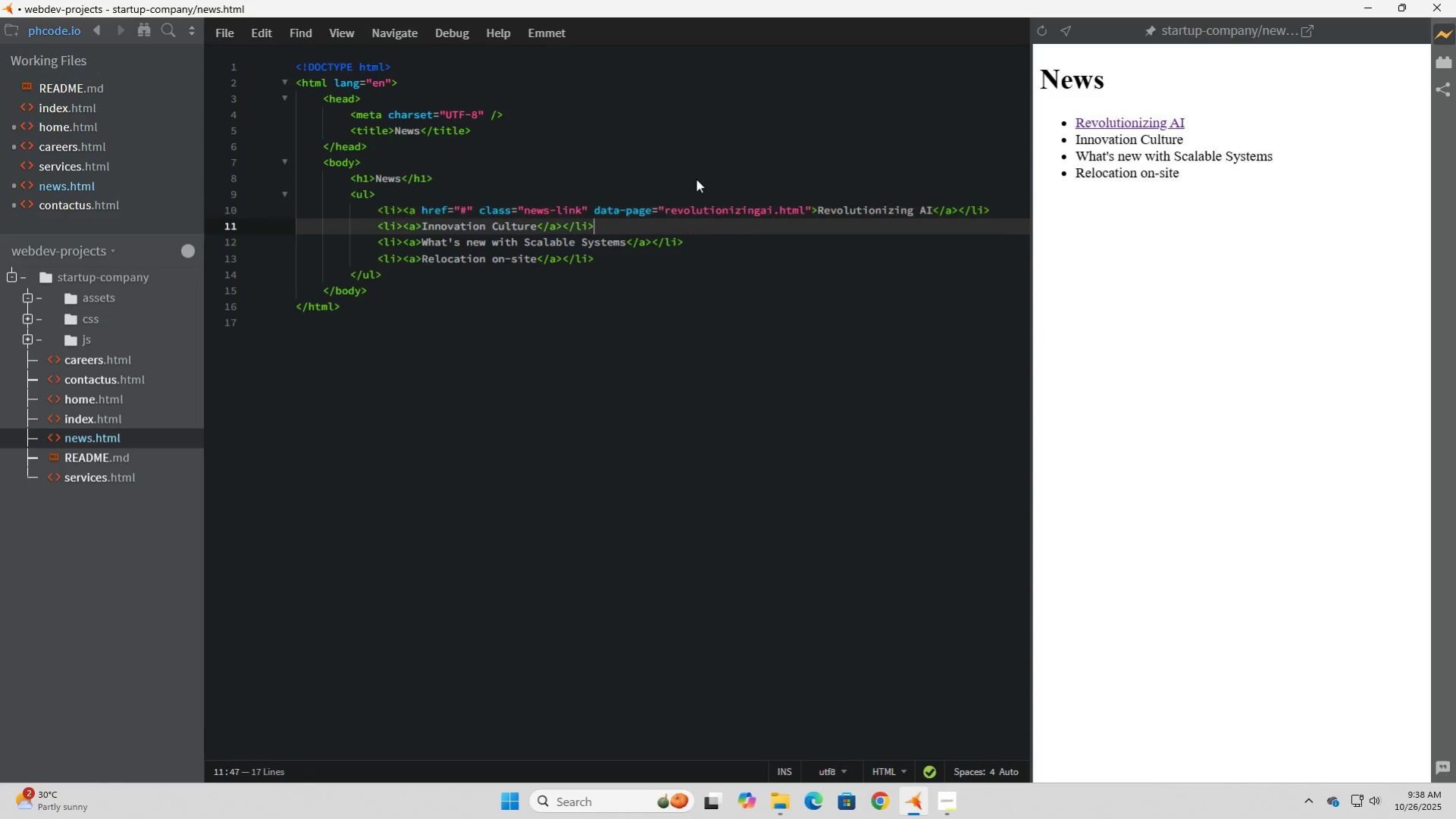 
key(ArrowDown)
 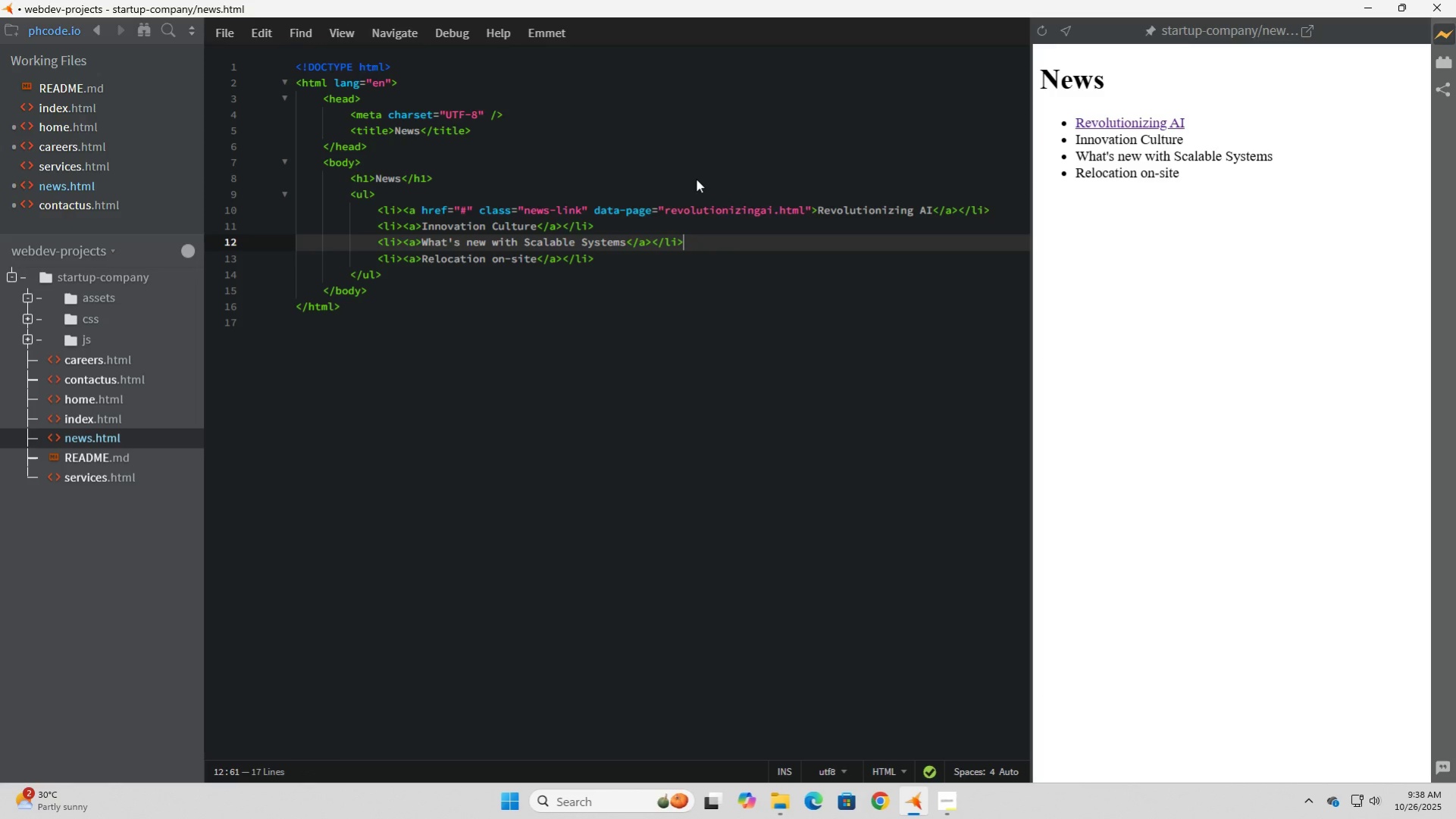 
hold_key(key=ArrowDown, duration=0.86)
 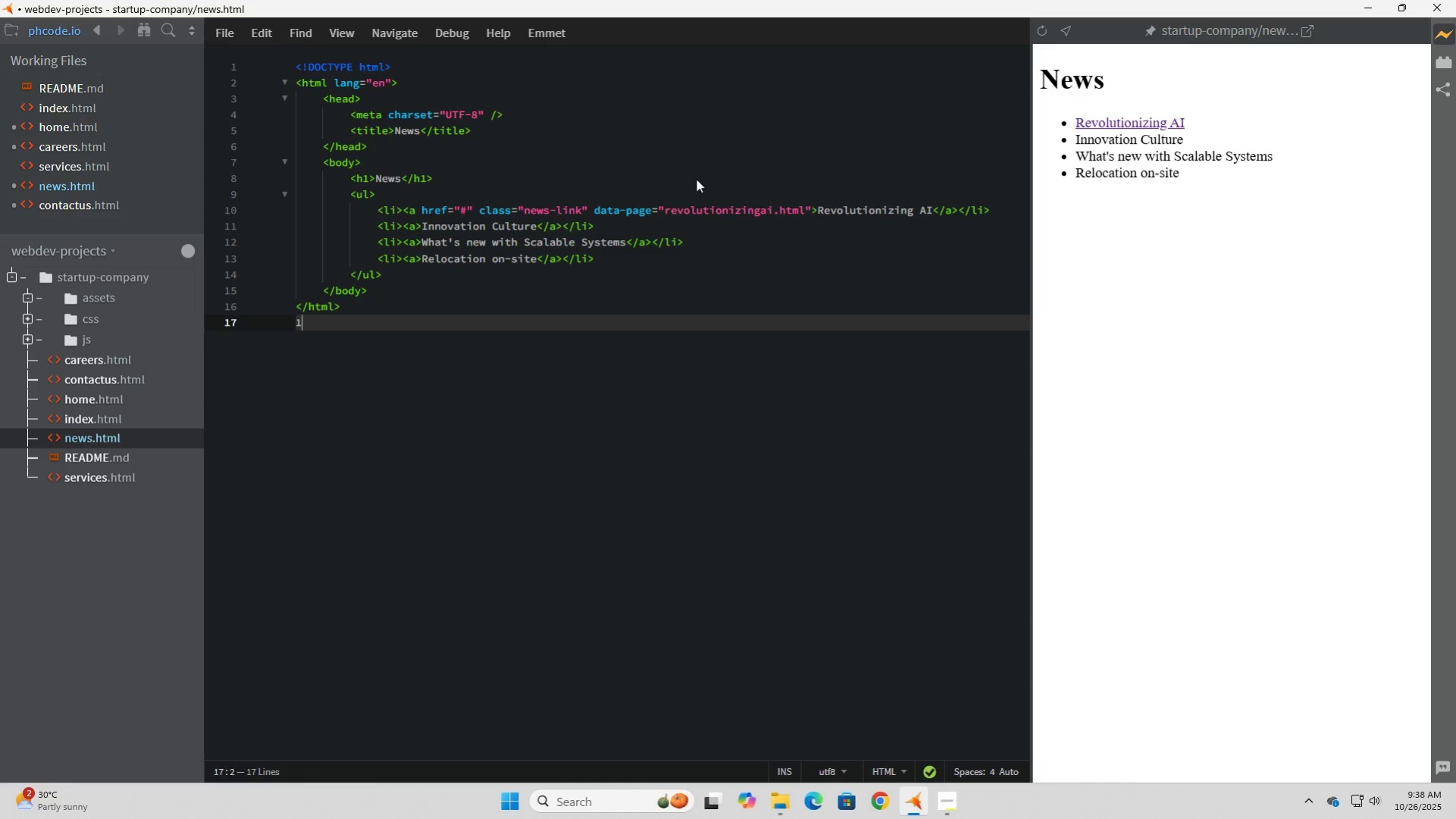 
key(Numpad1)
 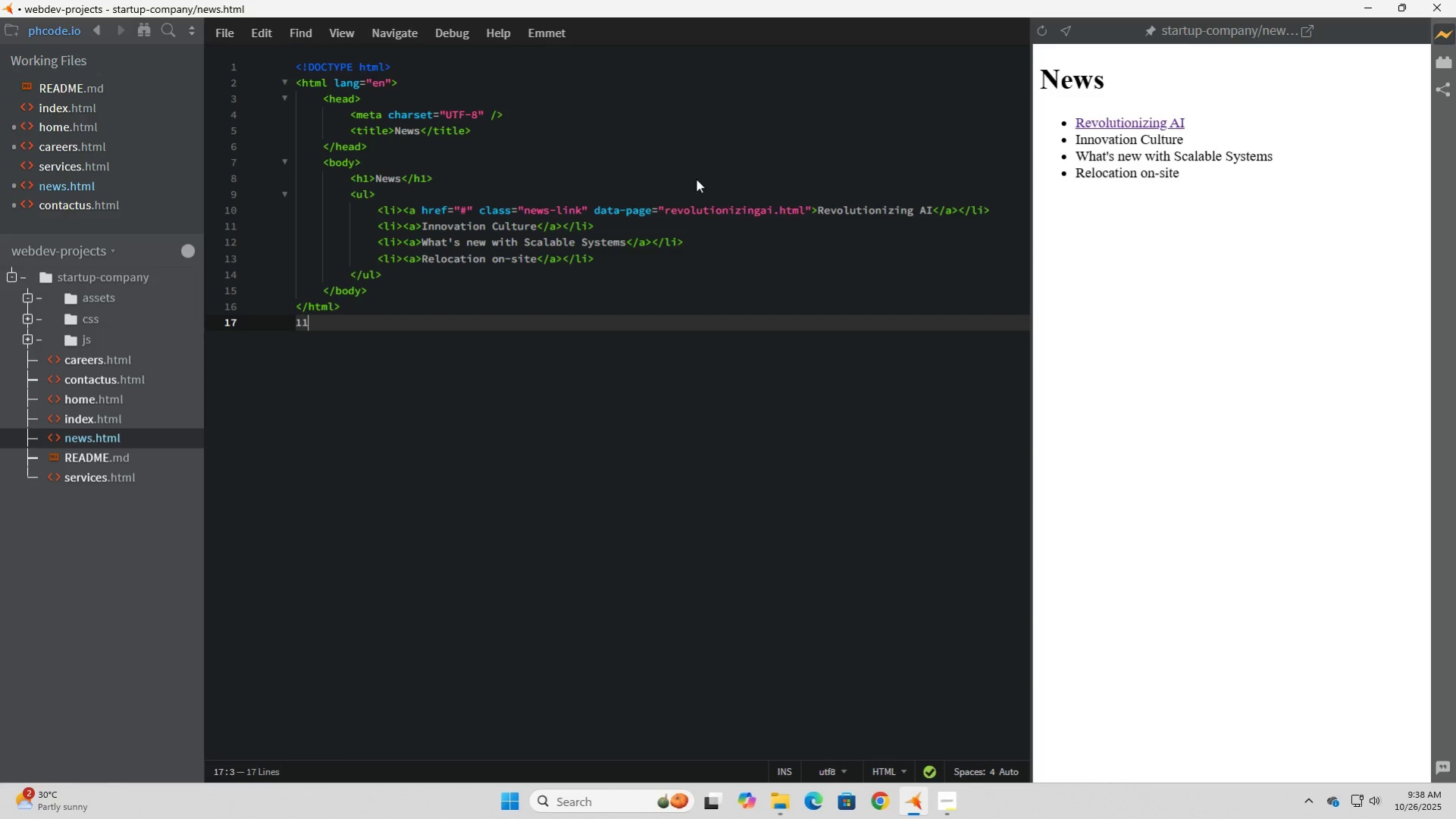 
key(Numpad1)
 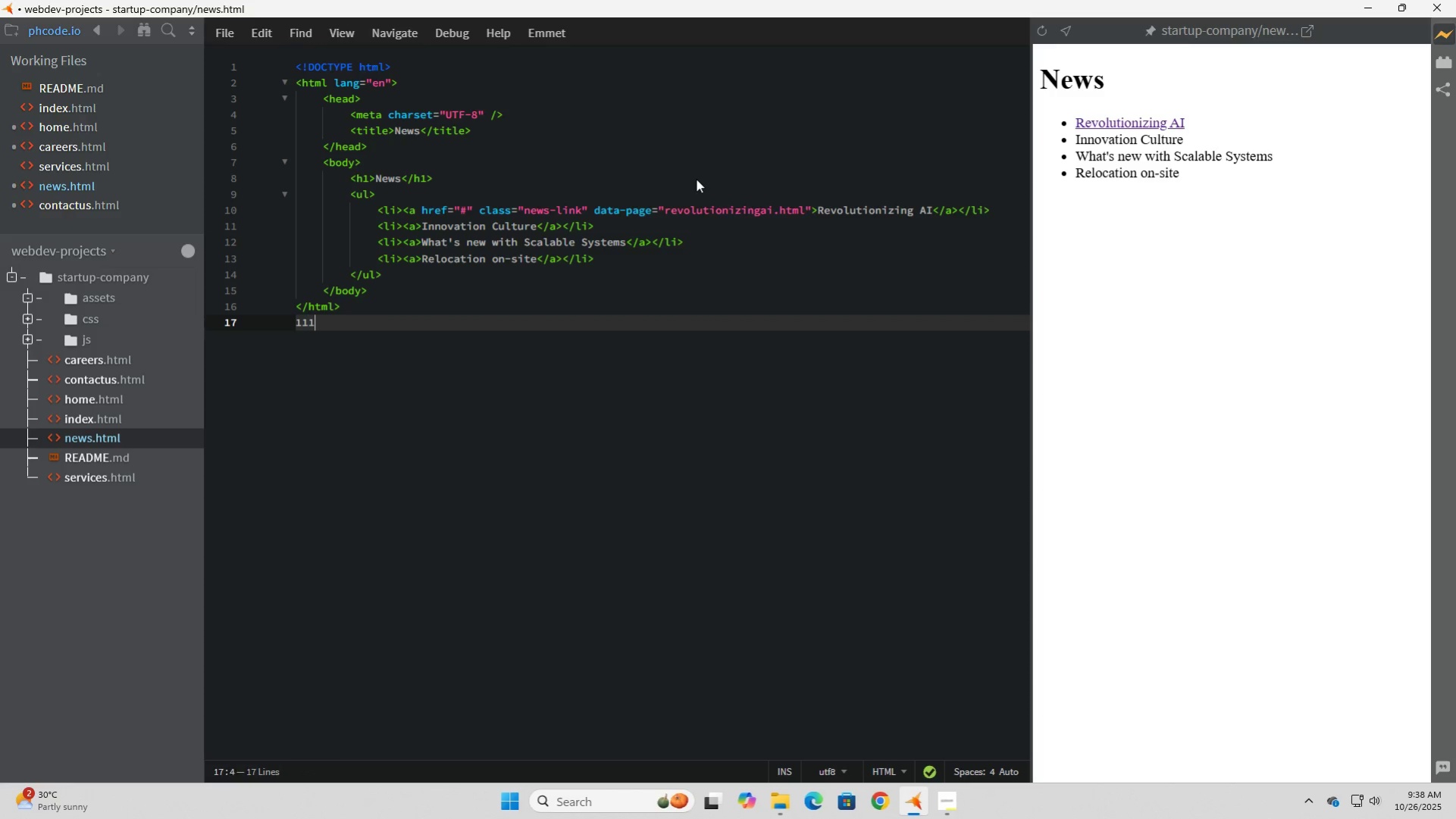 
key(Numpad1)
 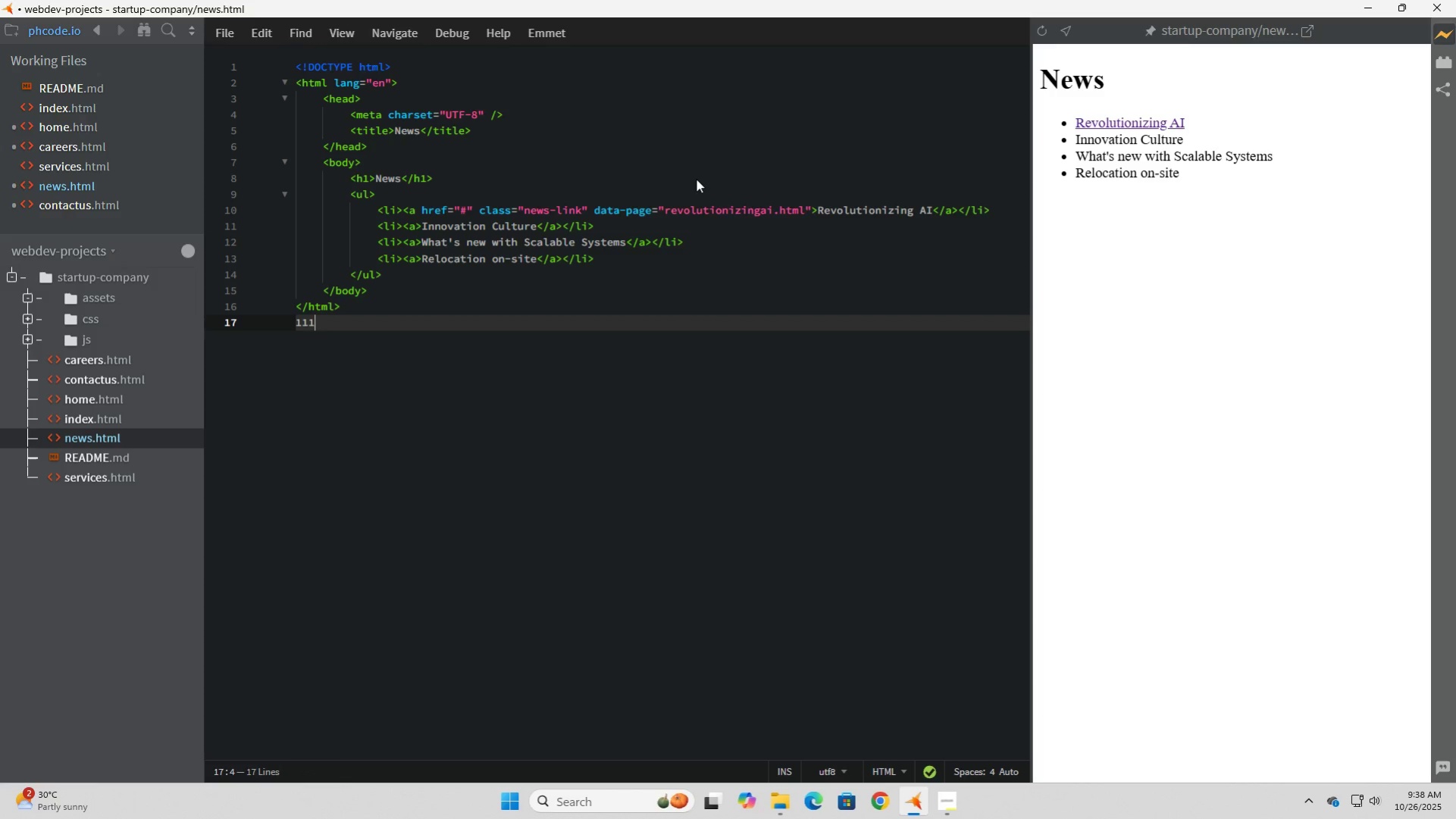 
key(Numpad1)
 